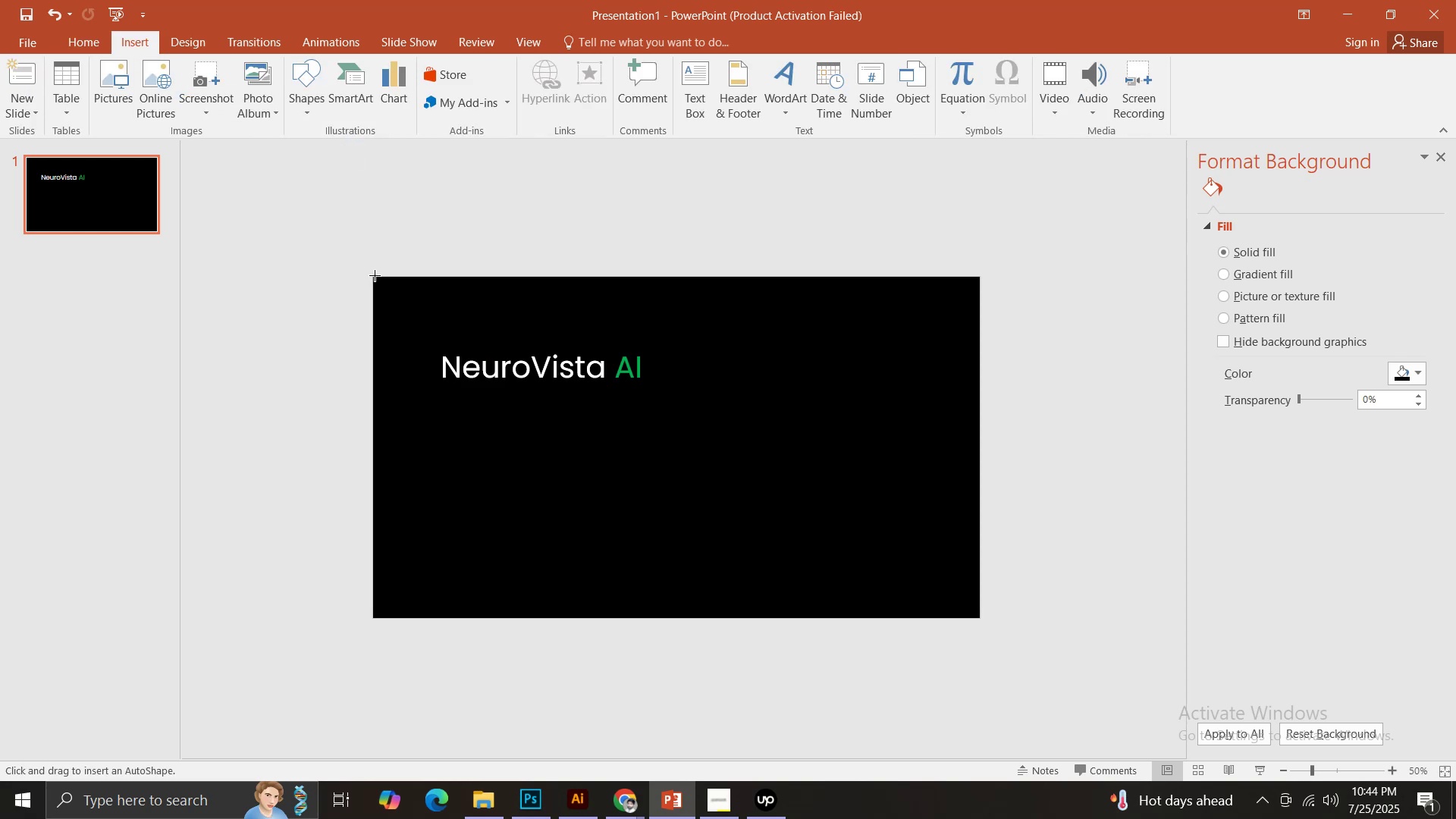 
left_click_drag(start_coordinate=[373, 275], to_coordinate=[980, 617])
 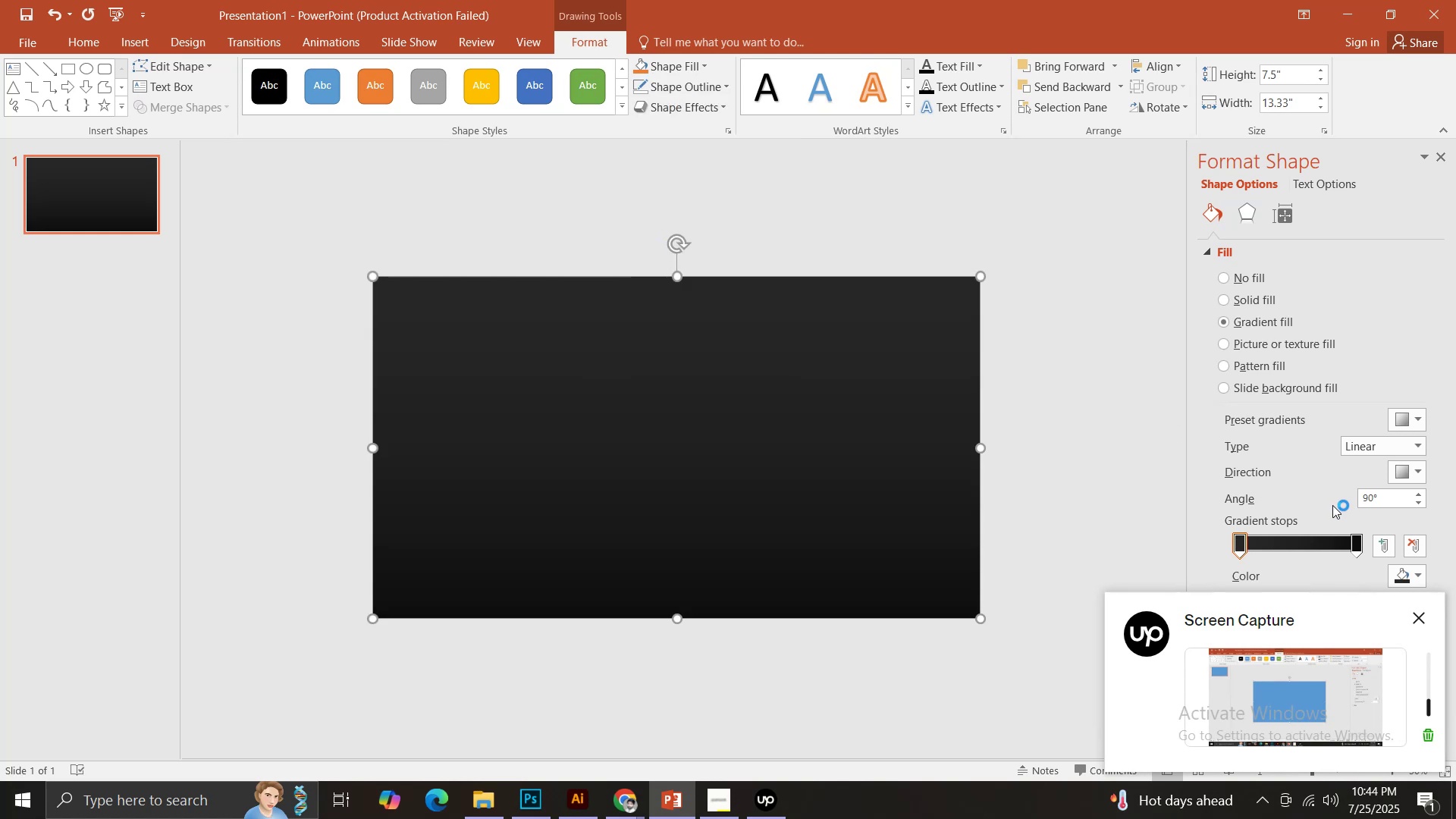 
wait(7.14)
 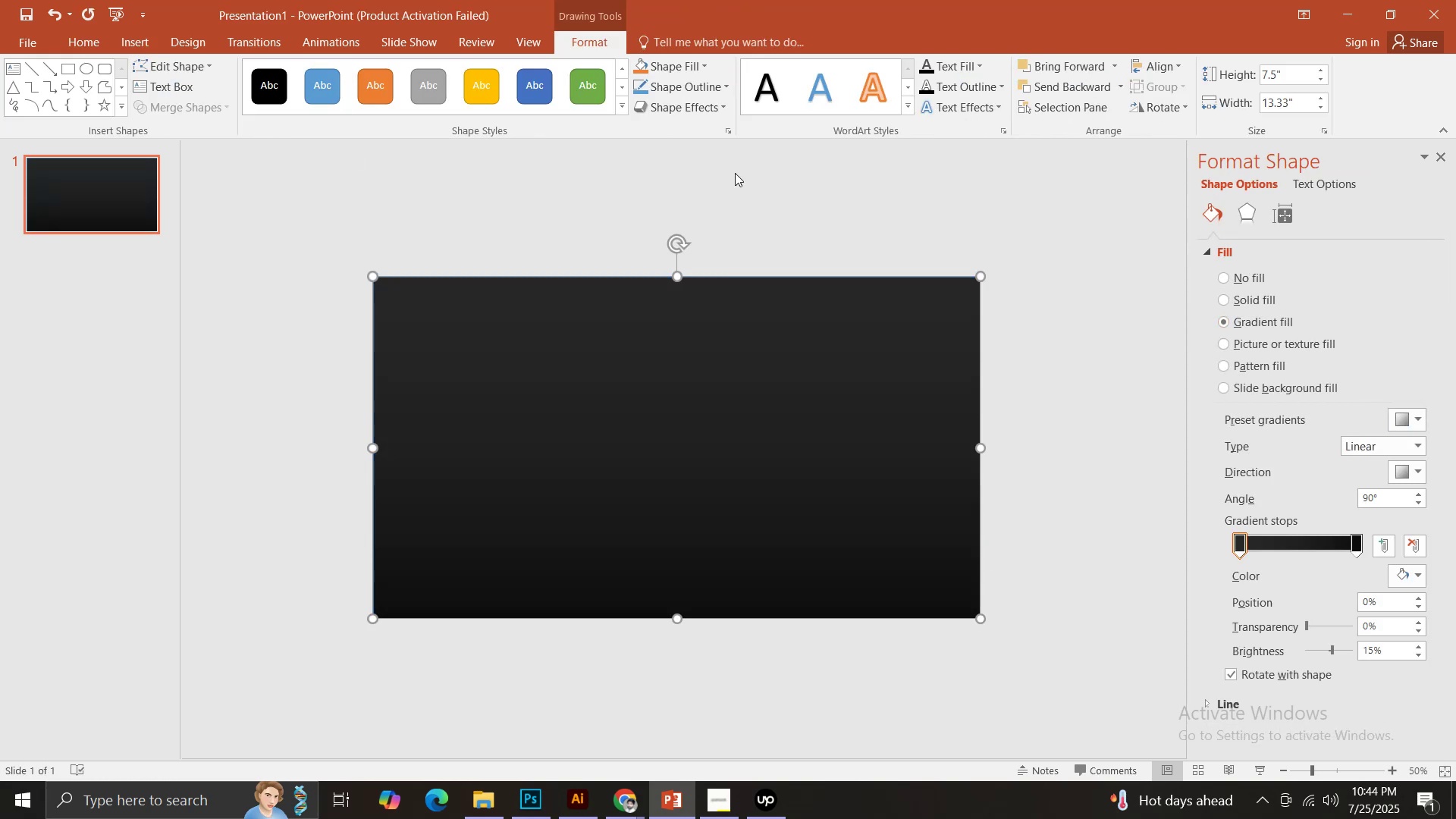 
left_click([1241, 545])
 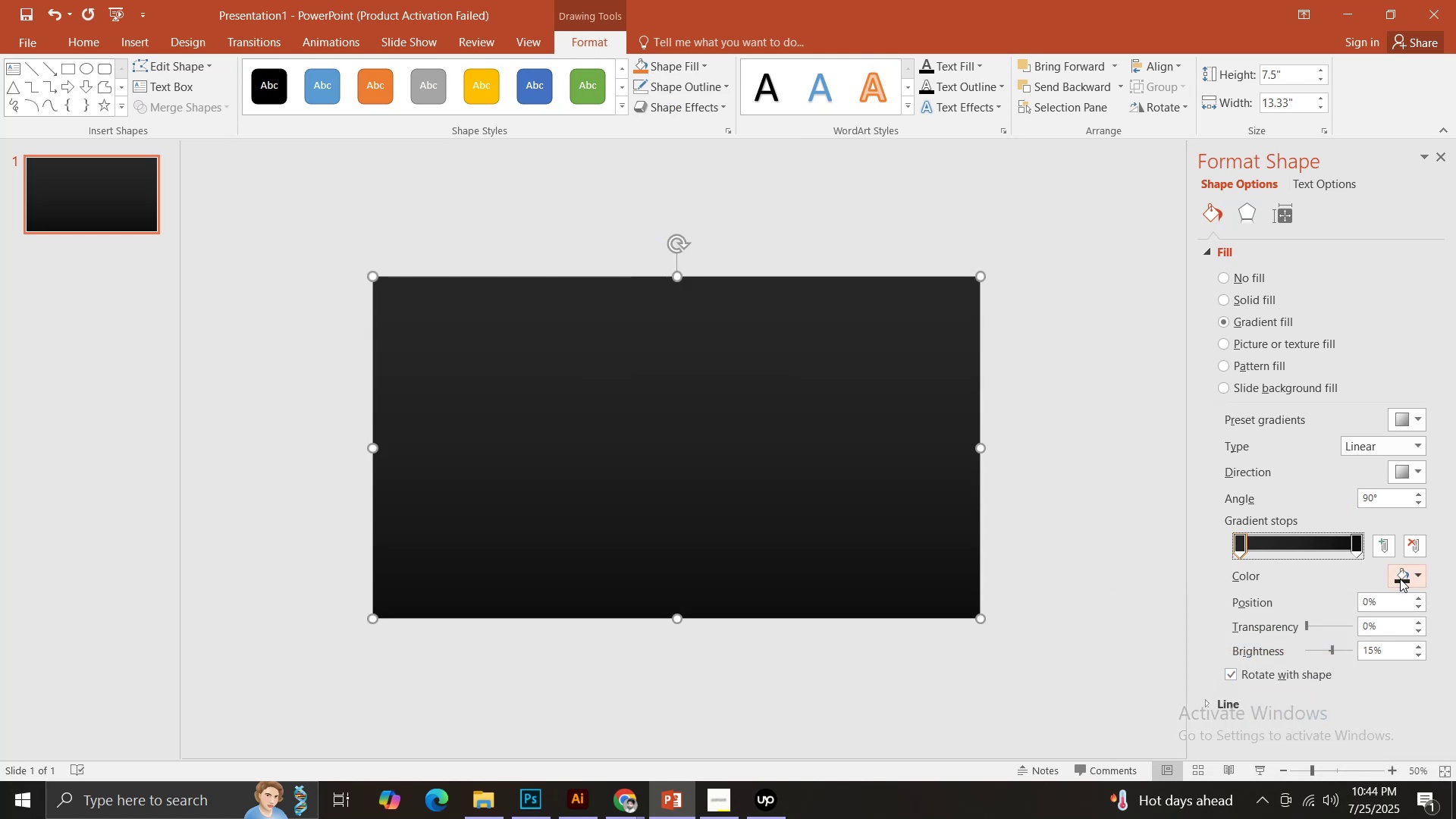 
left_click([1400, 579])
 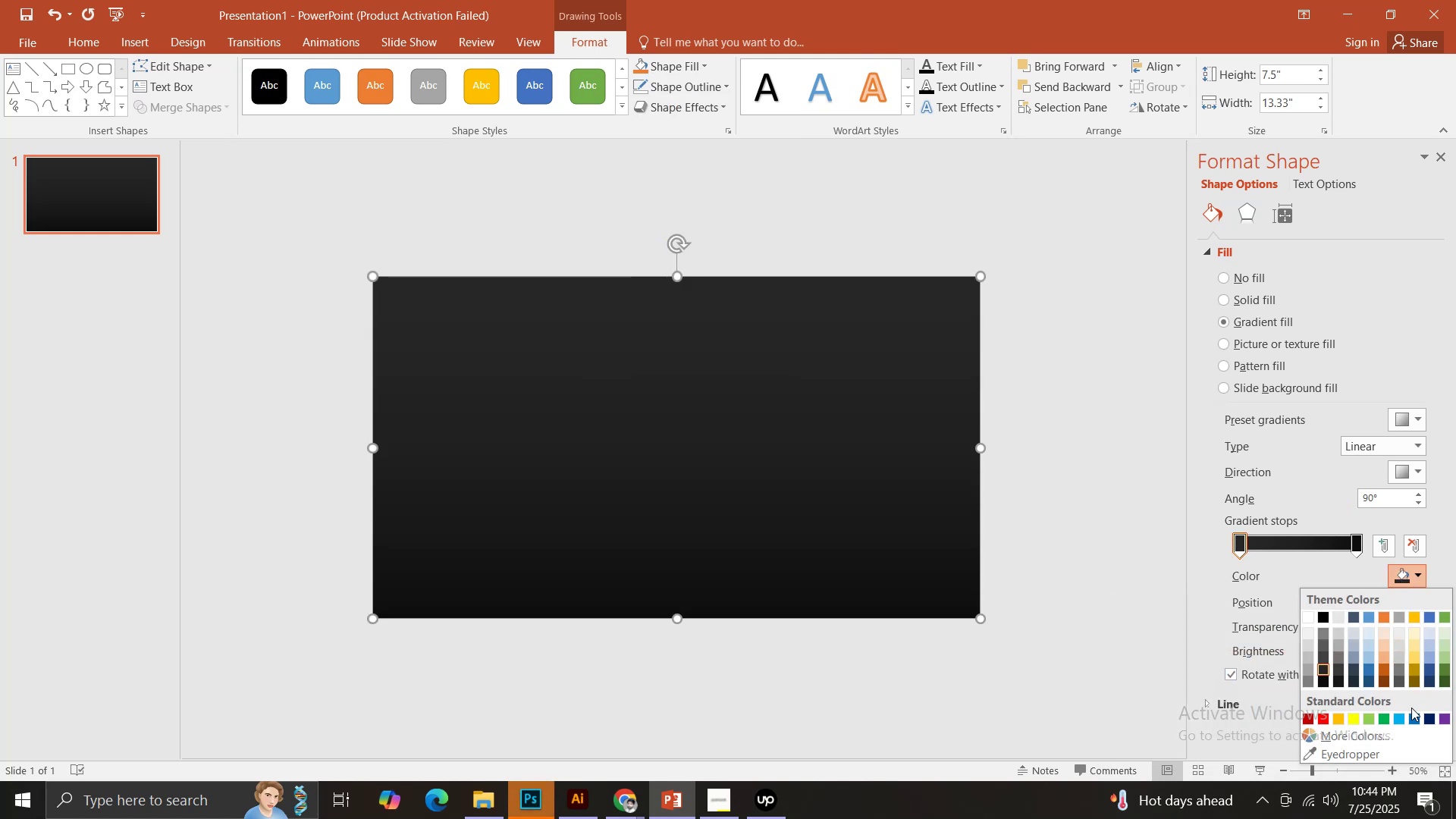 
left_click([1382, 719])
 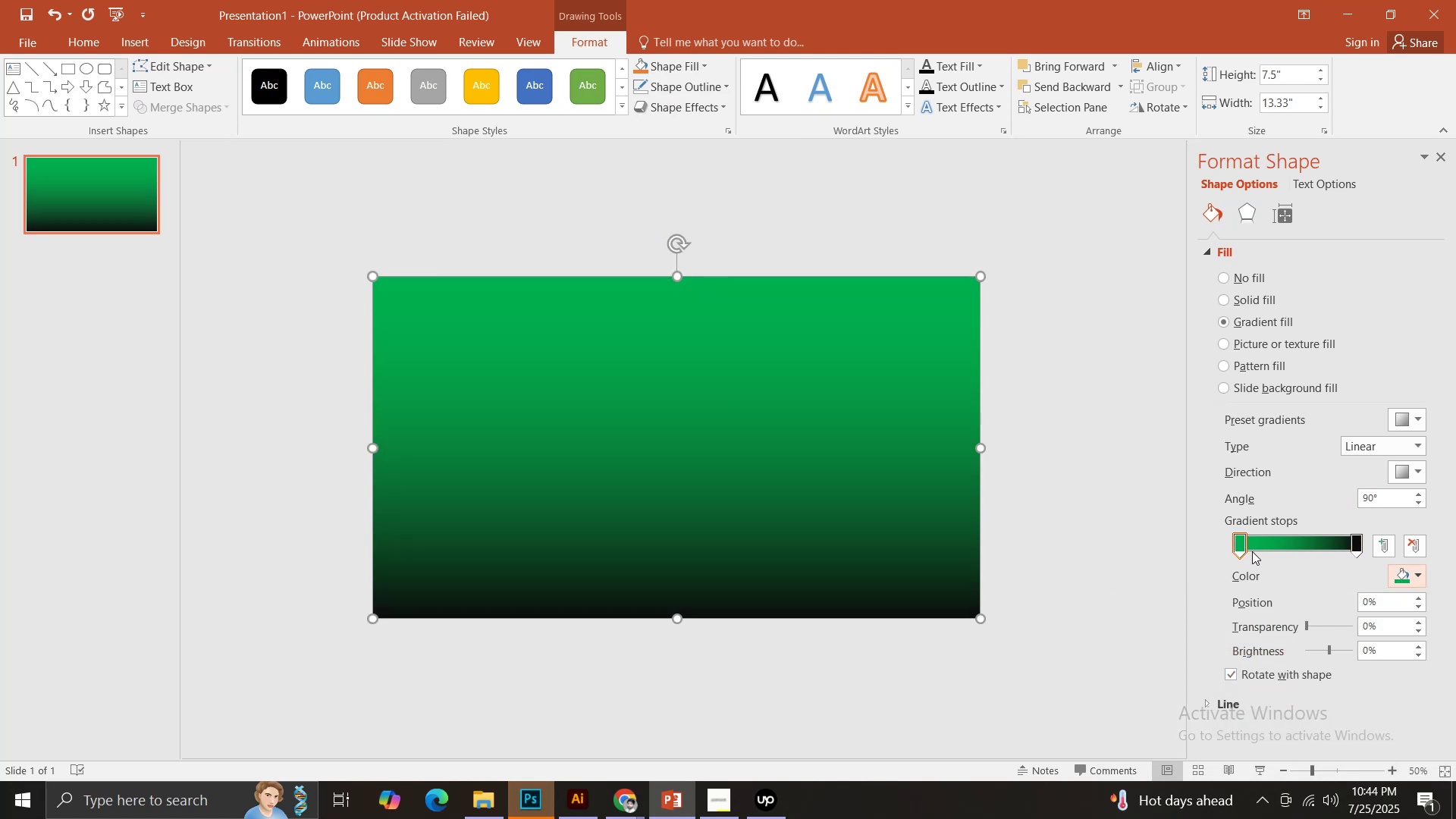 
left_click([1401, 578])
 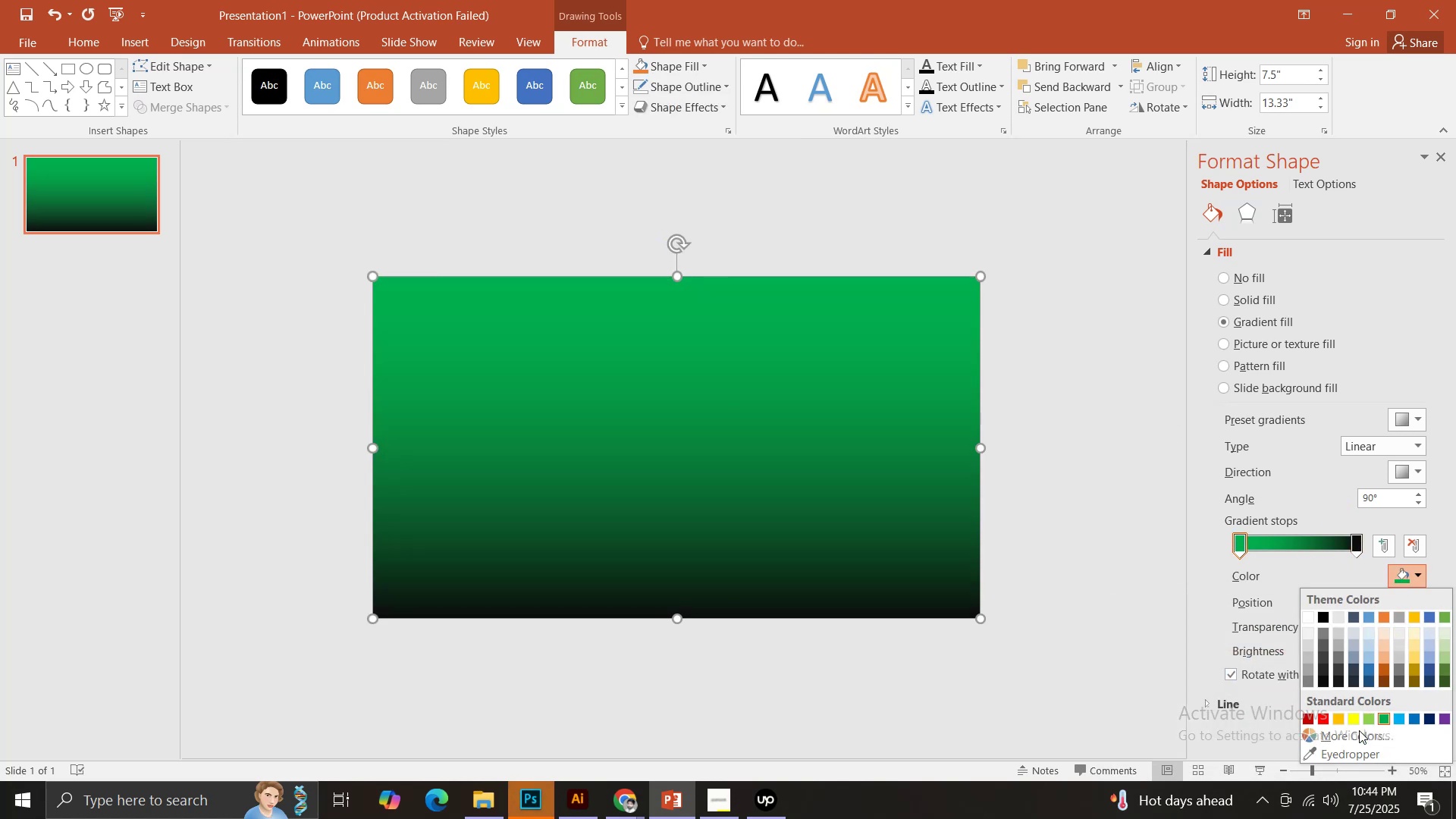 
left_click([1357, 739])
 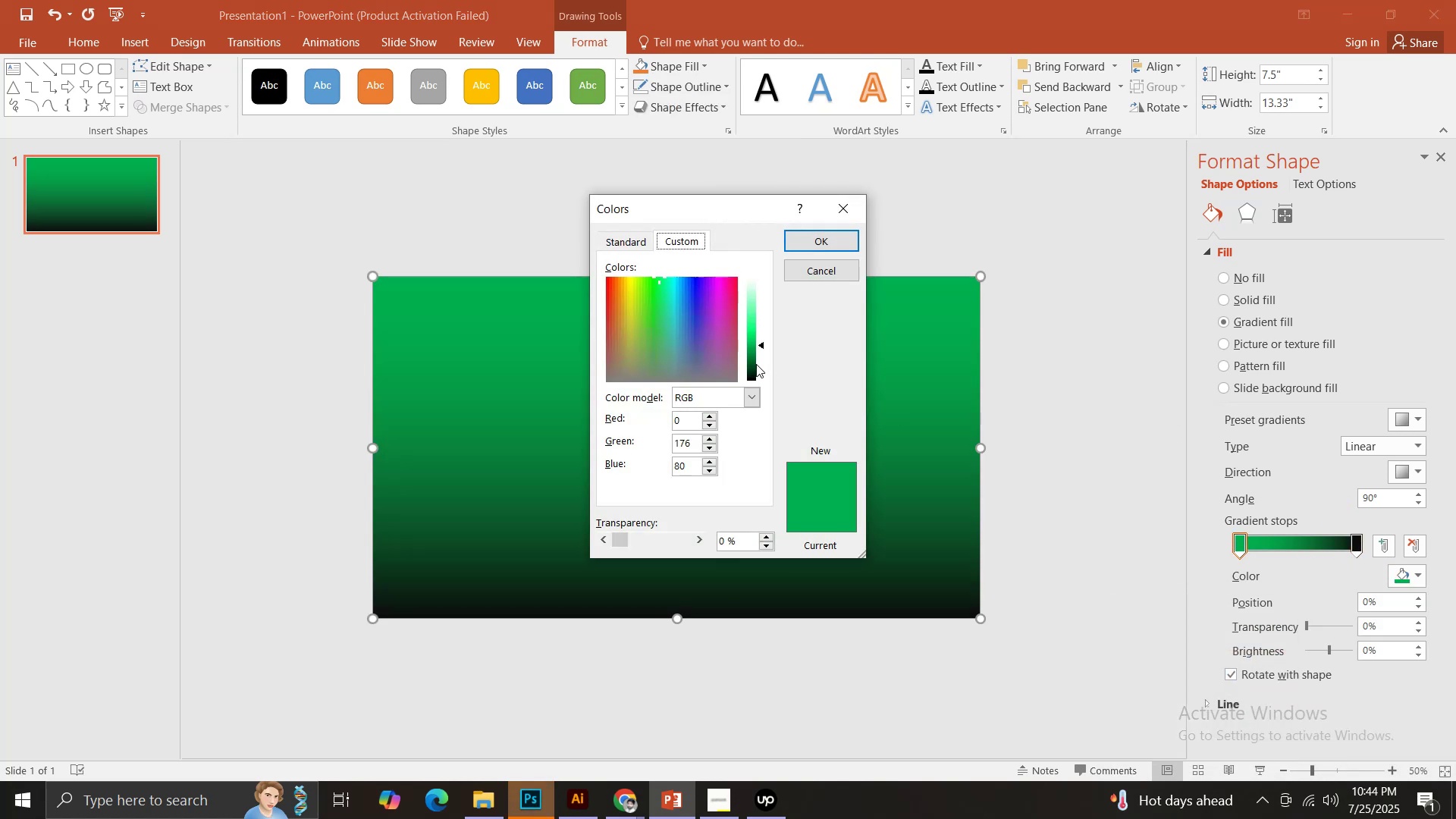 
left_click([754, 359])
 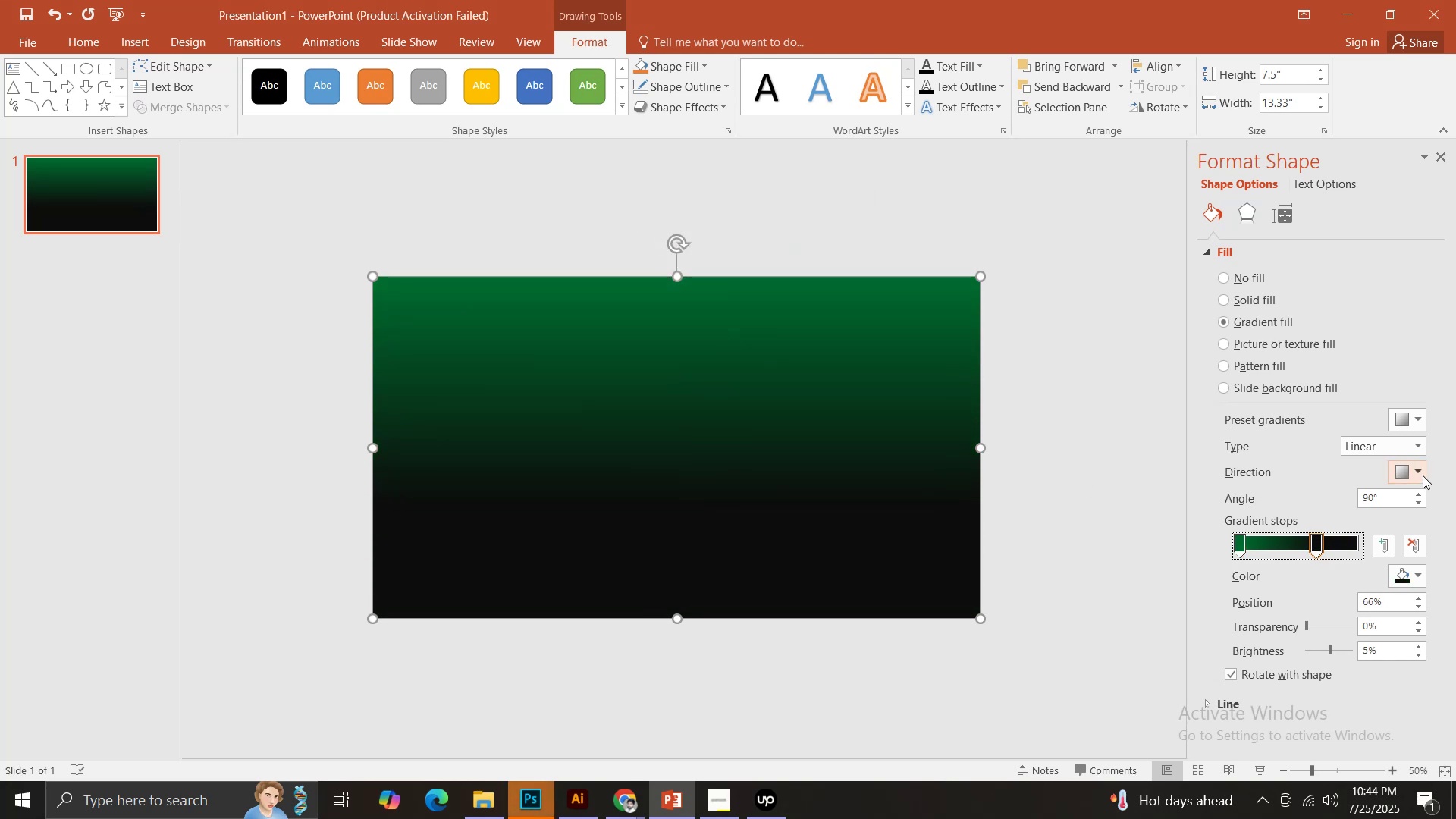 
wait(5.83)
 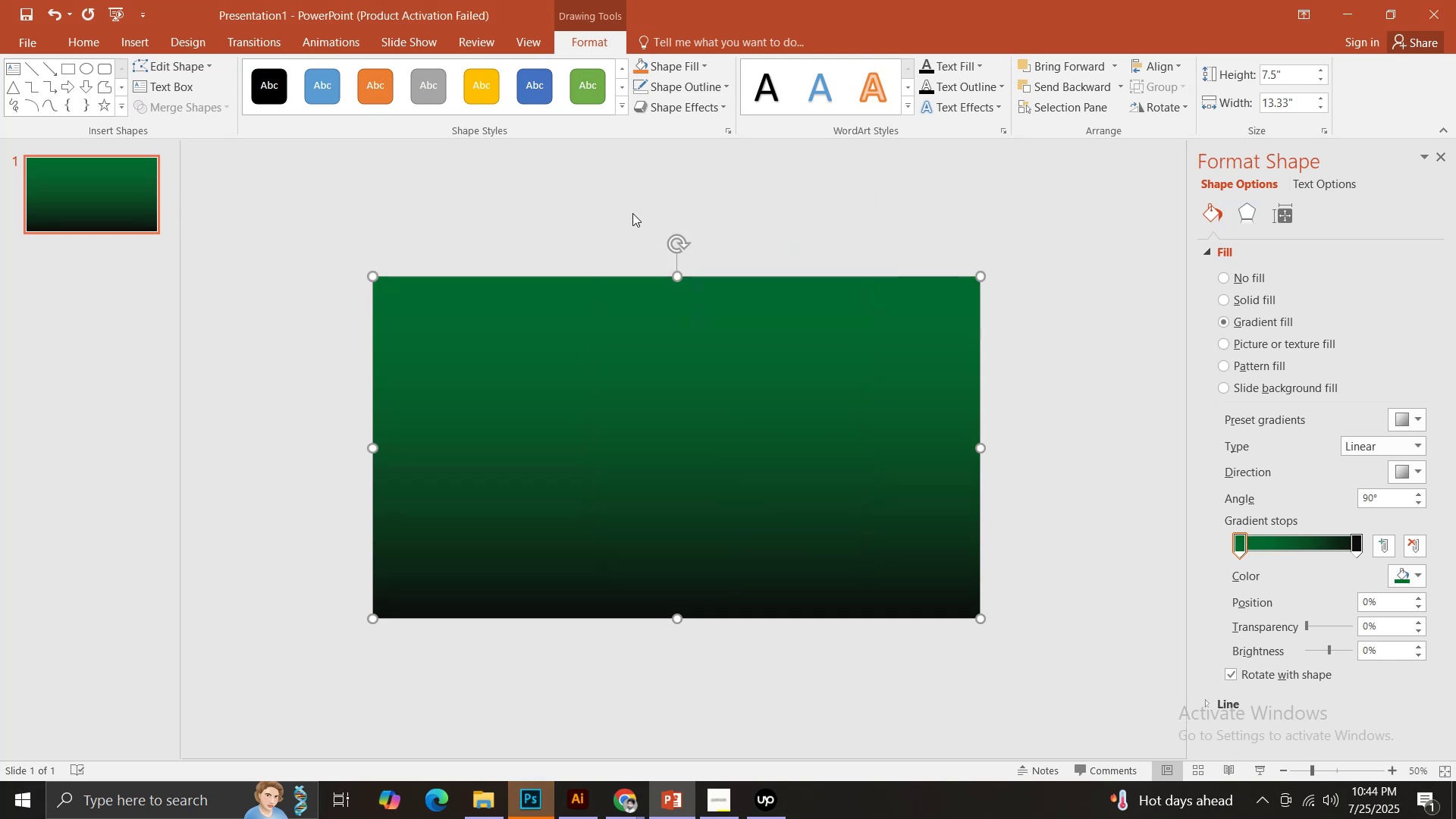 
left_click([1257, 556])
 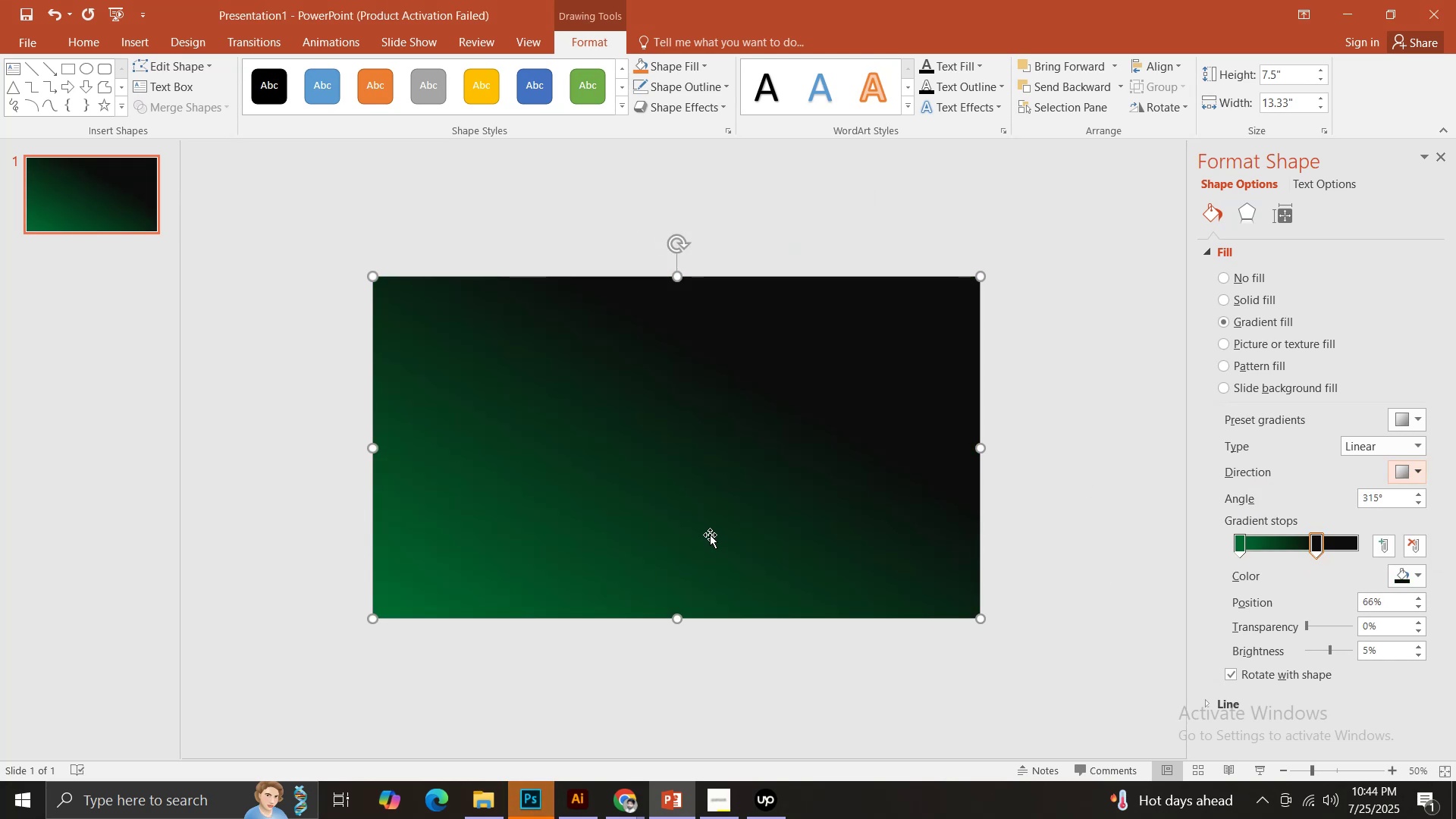 
key(Control+Shift+BracketLeft)
 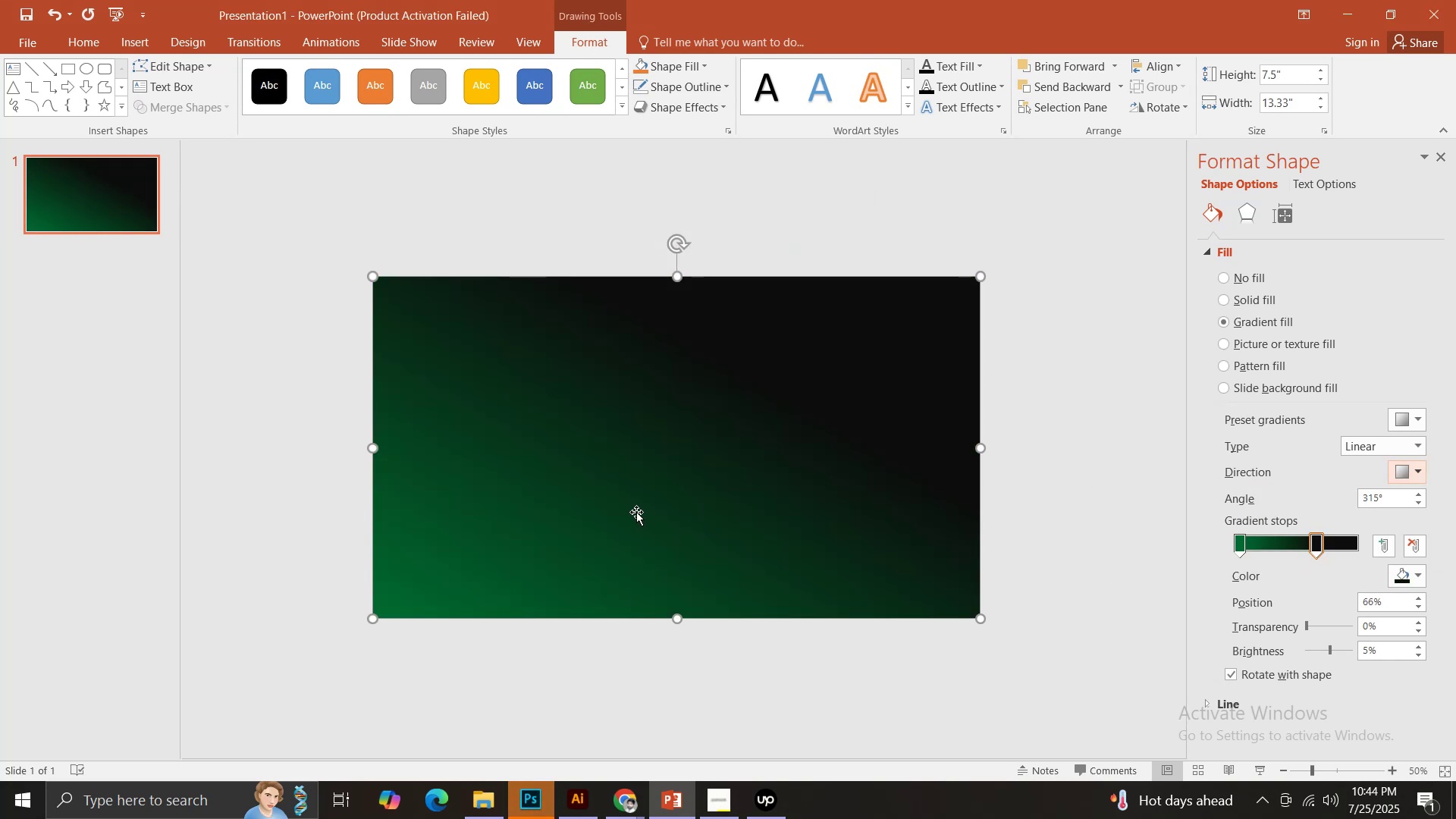 
key(Control+Shift+BracketLeft)
 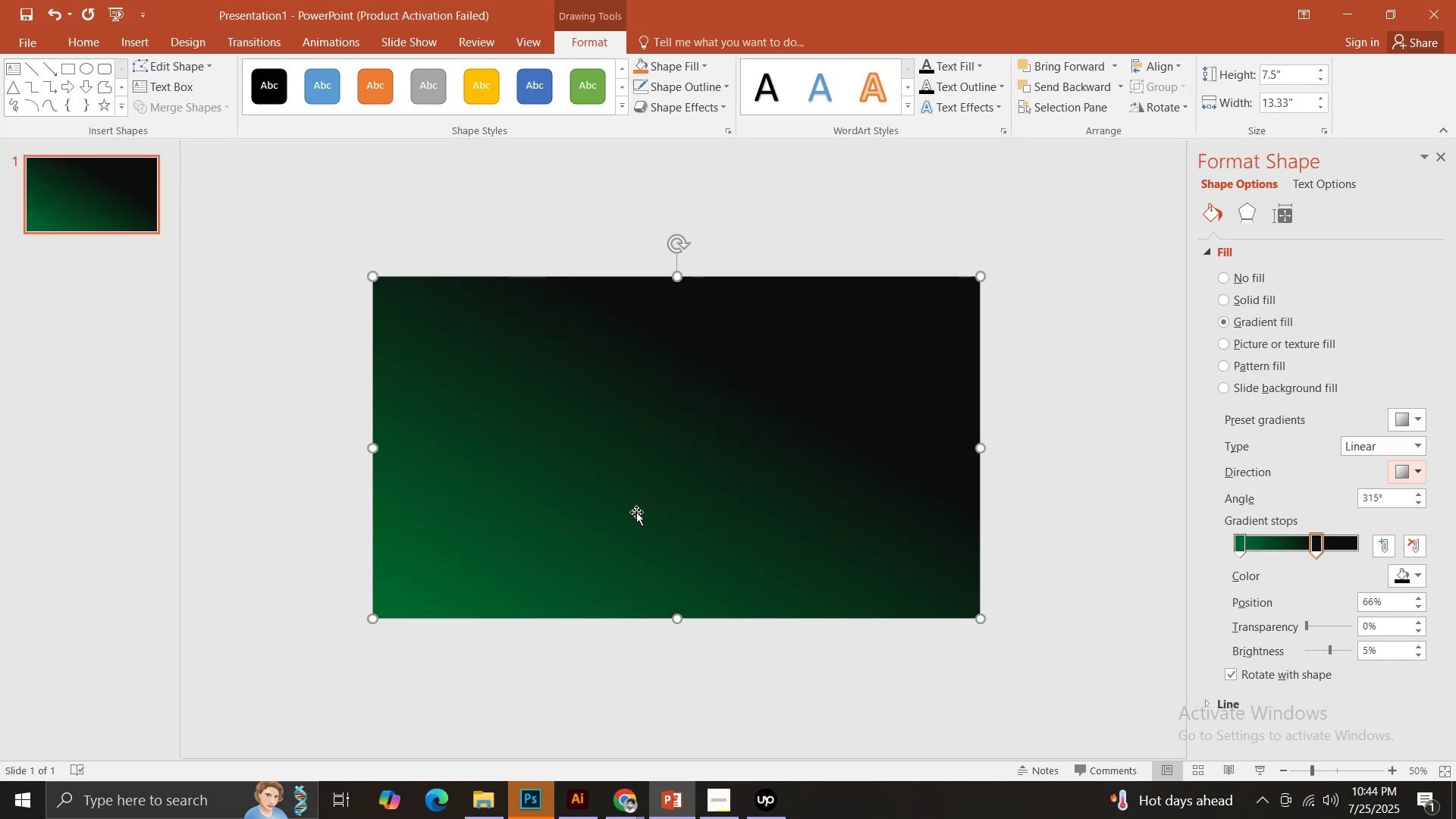 
key(Control+Shift+BracketLeft)
 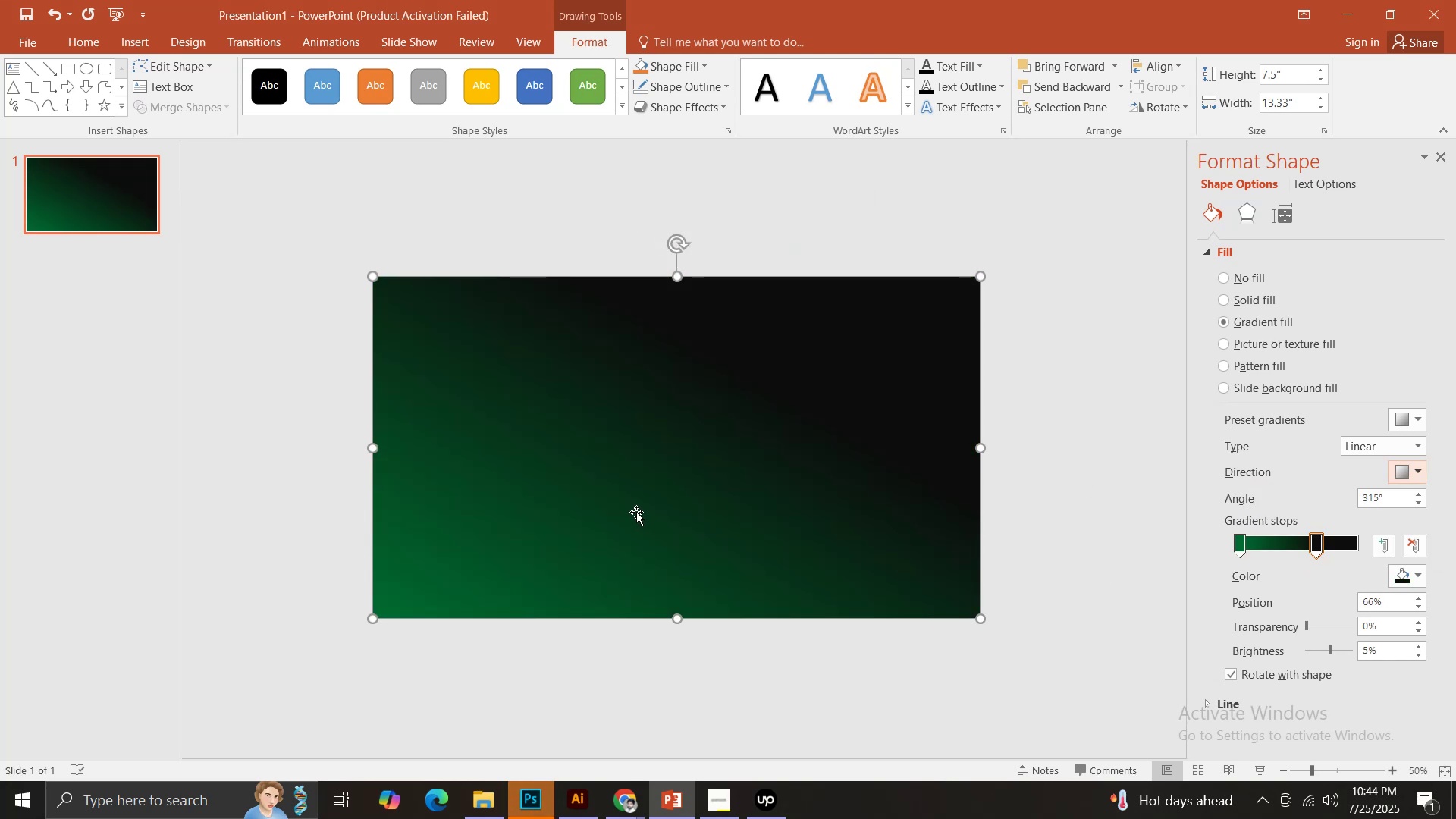 
key(Control+Shift+BracketLeft)
 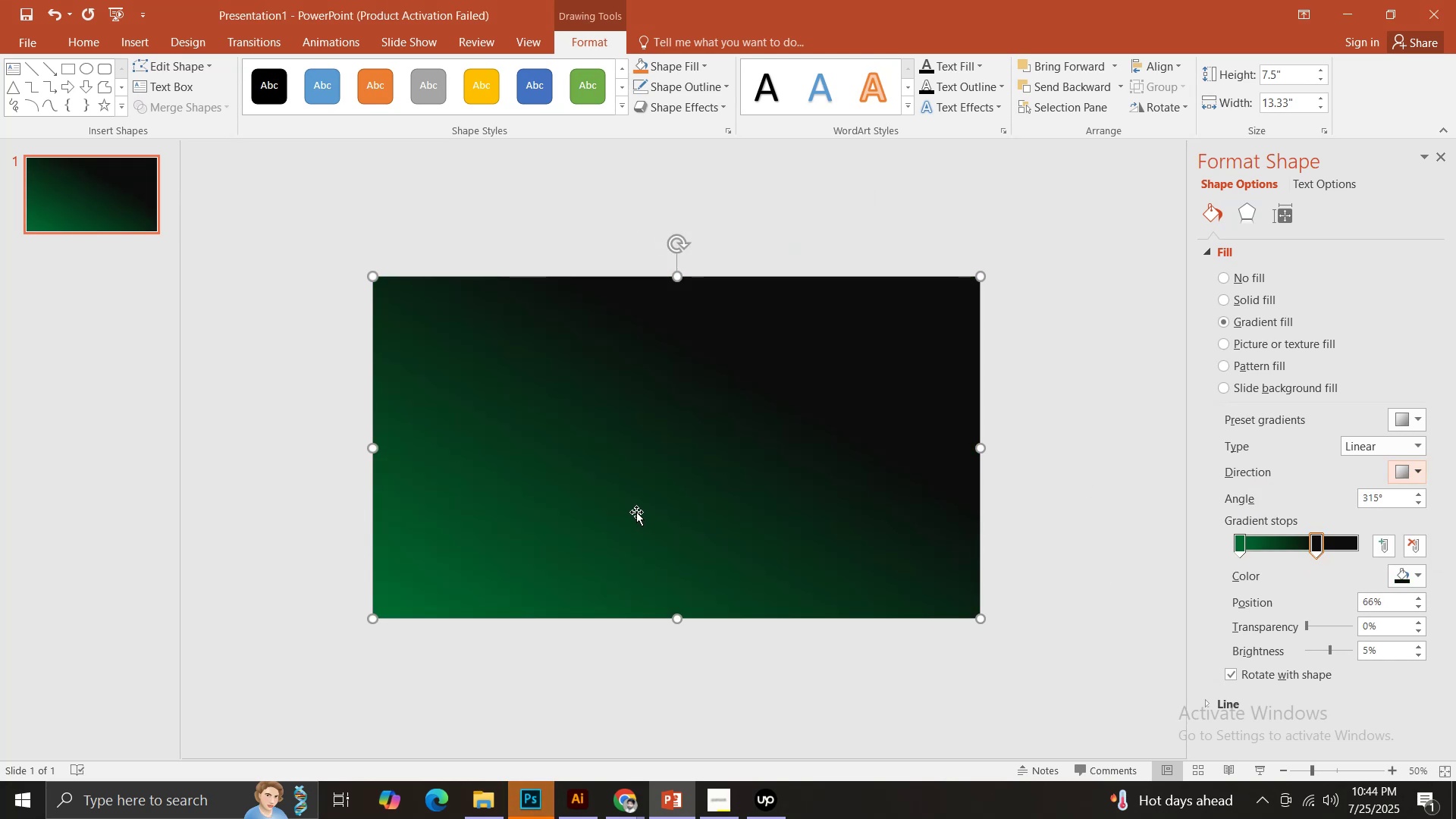 
key(Control+Shift+BracketLeft)
 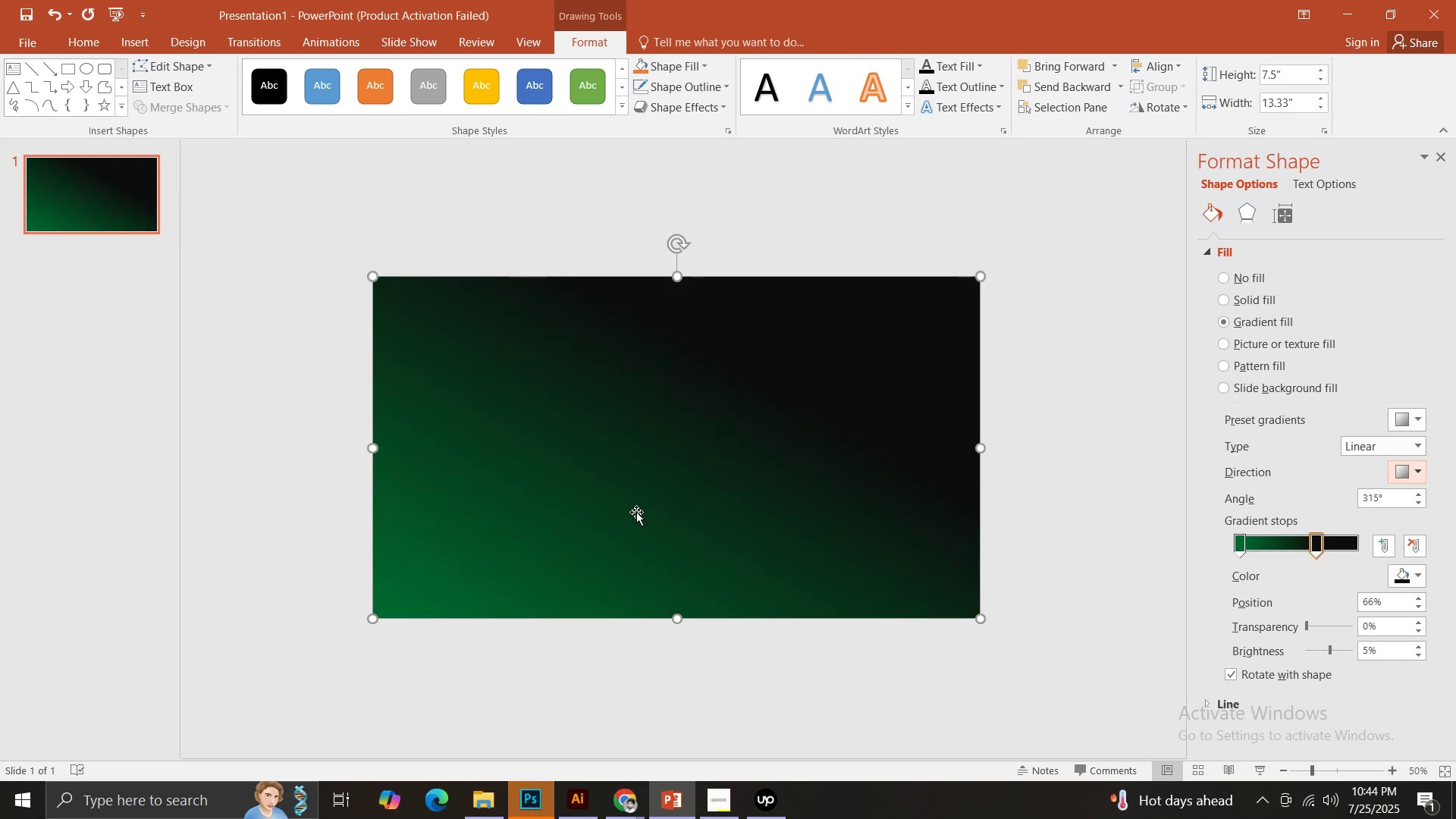 
key(Control+Shift+BracketLeft)
 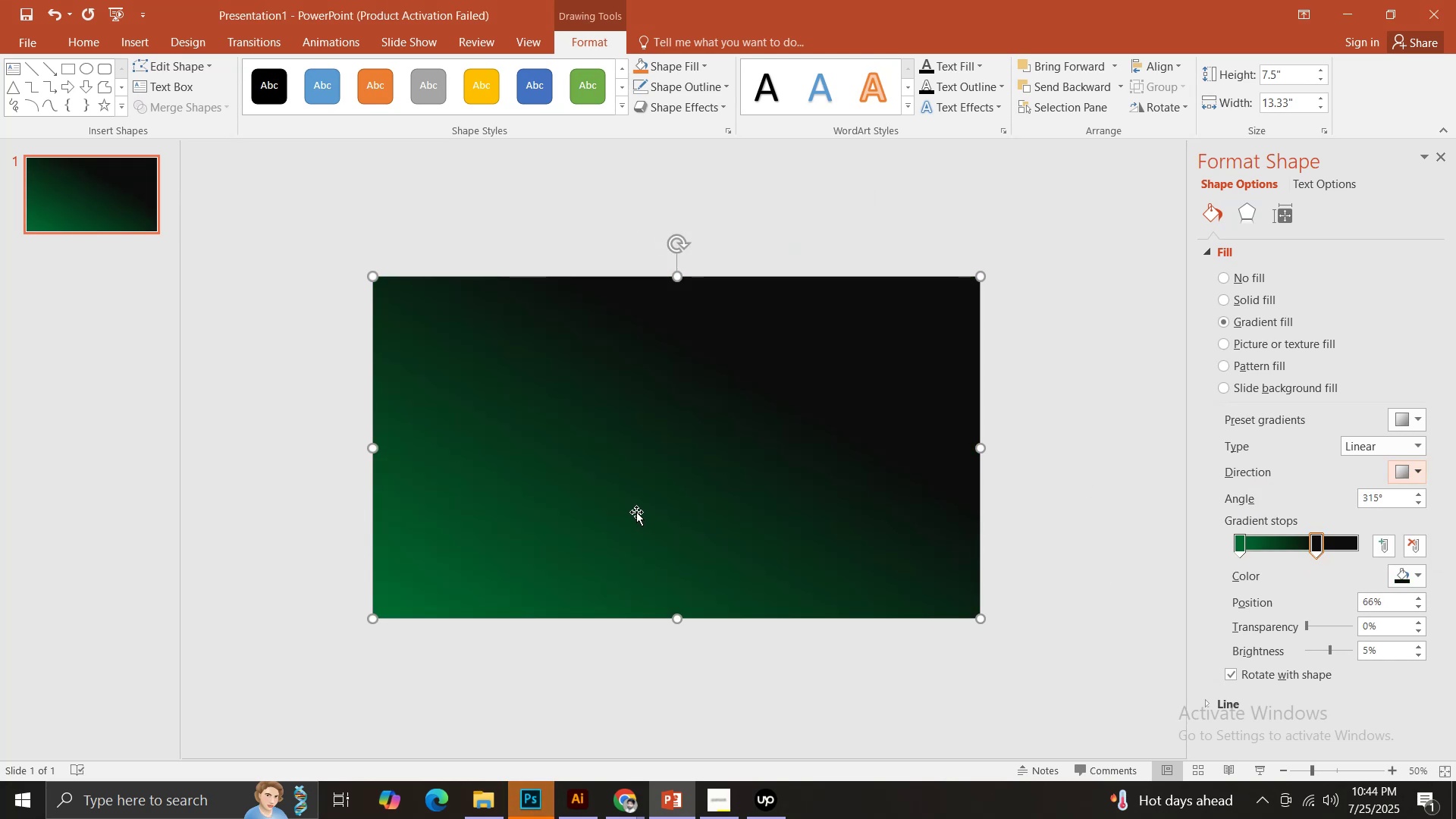 
key(Control+Shift+BracketLeft)
 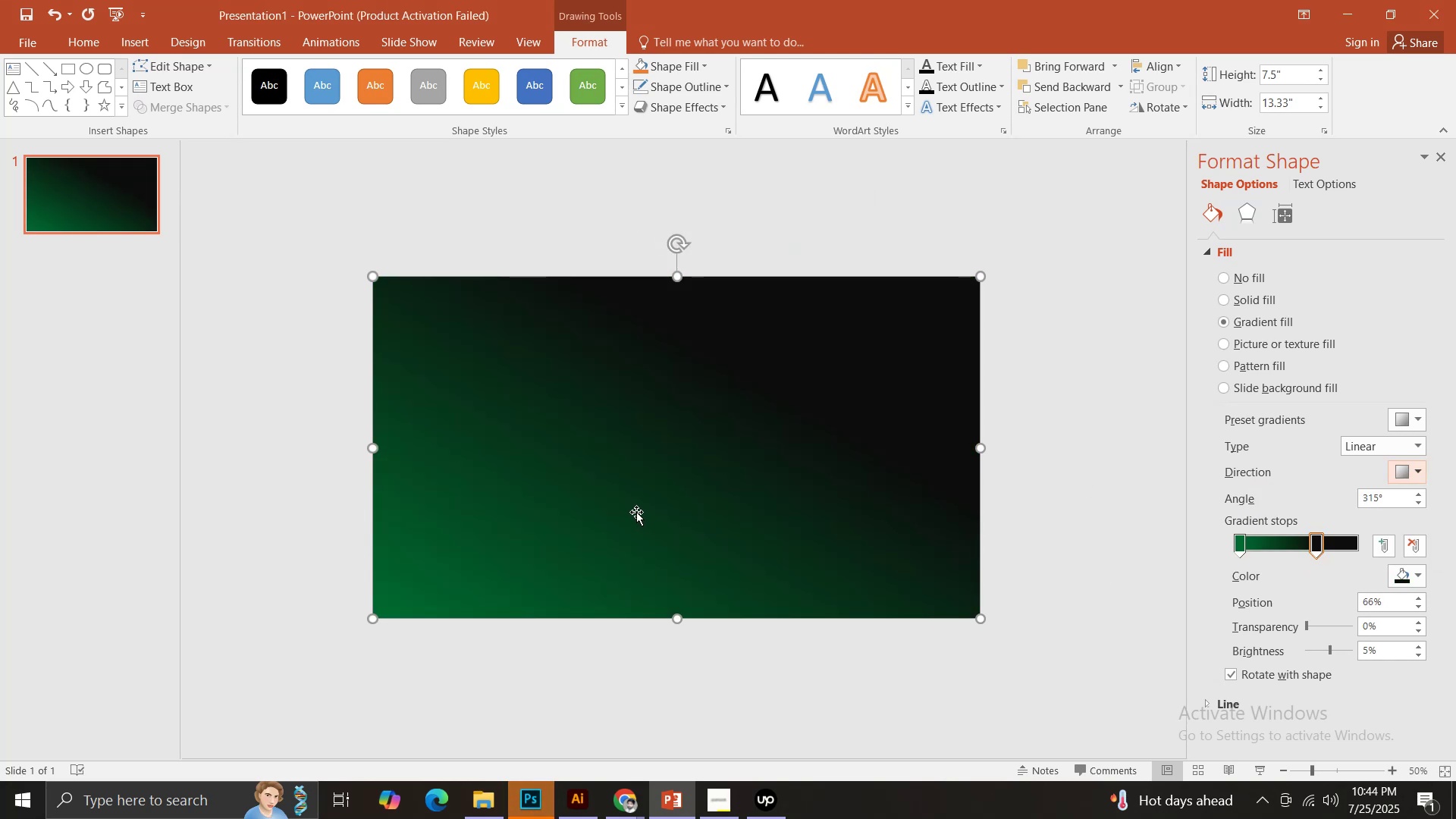 
hold_key(key=BracketLeft, duration=1.43)
 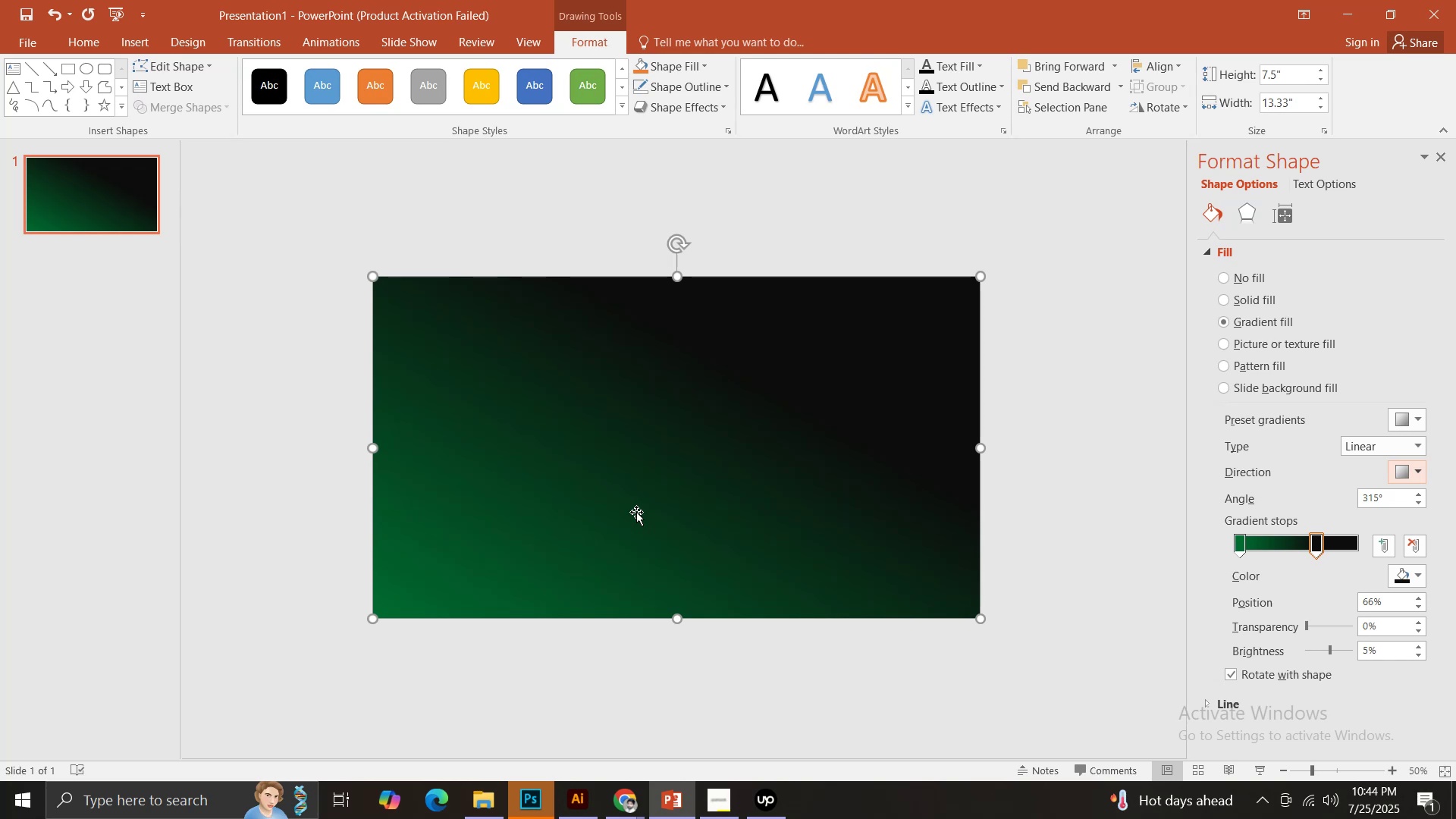 
key(BracketLeft)
 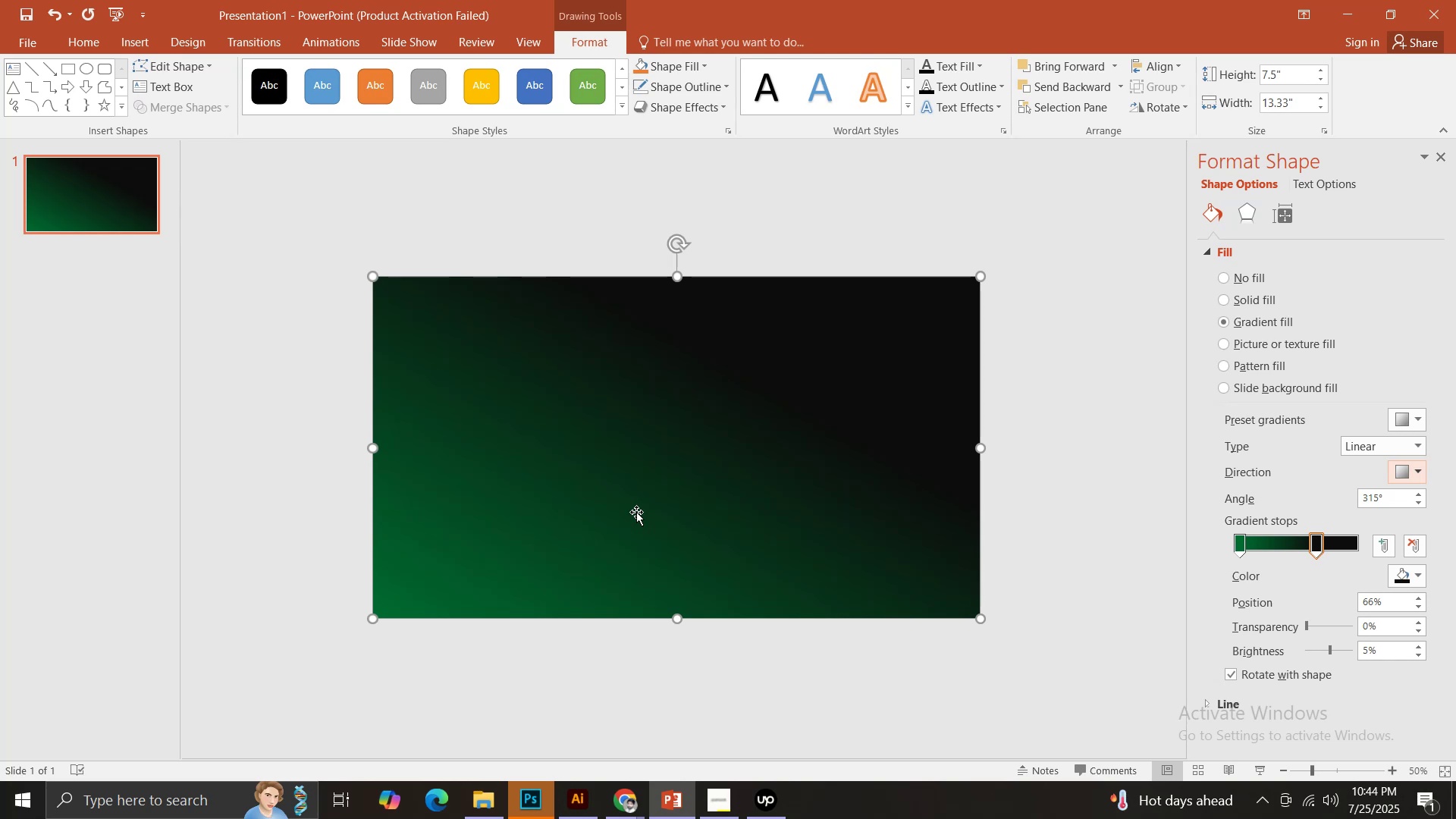 
key(Control+Shift+BracketLeft)
 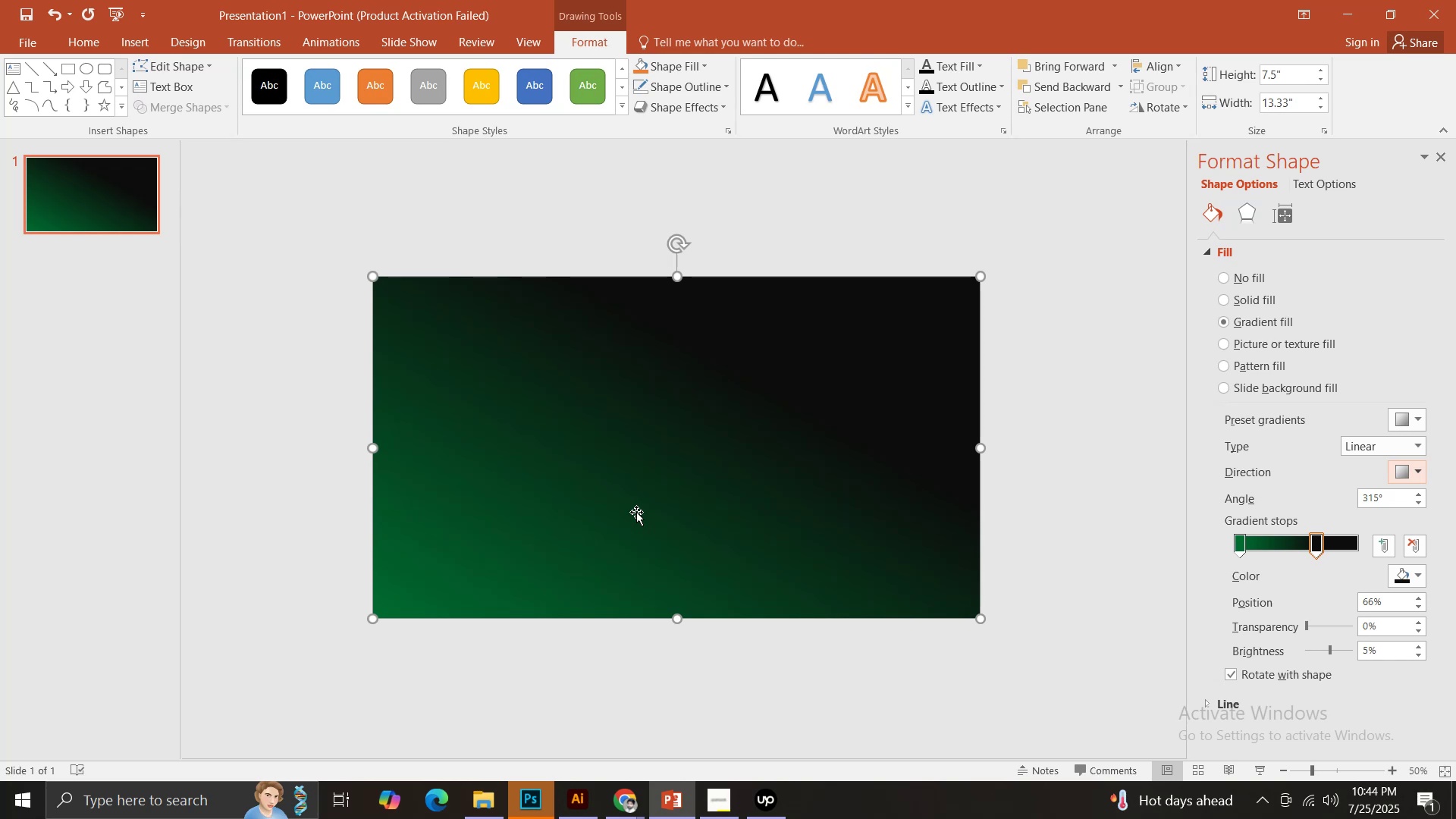 
key(Control+Shift+BracketLeft)
 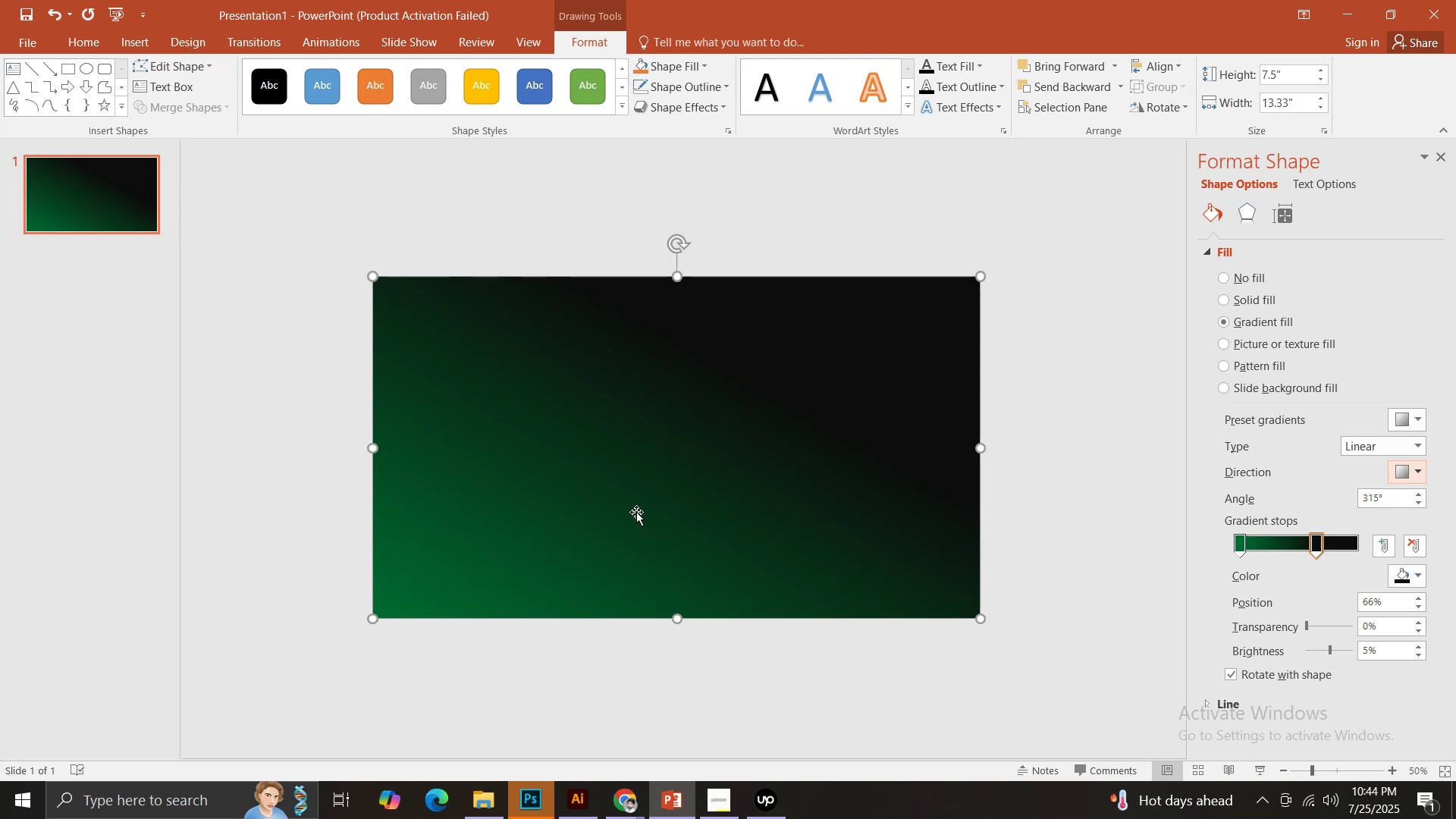 
key(Control+Shift+BracketLeft)
 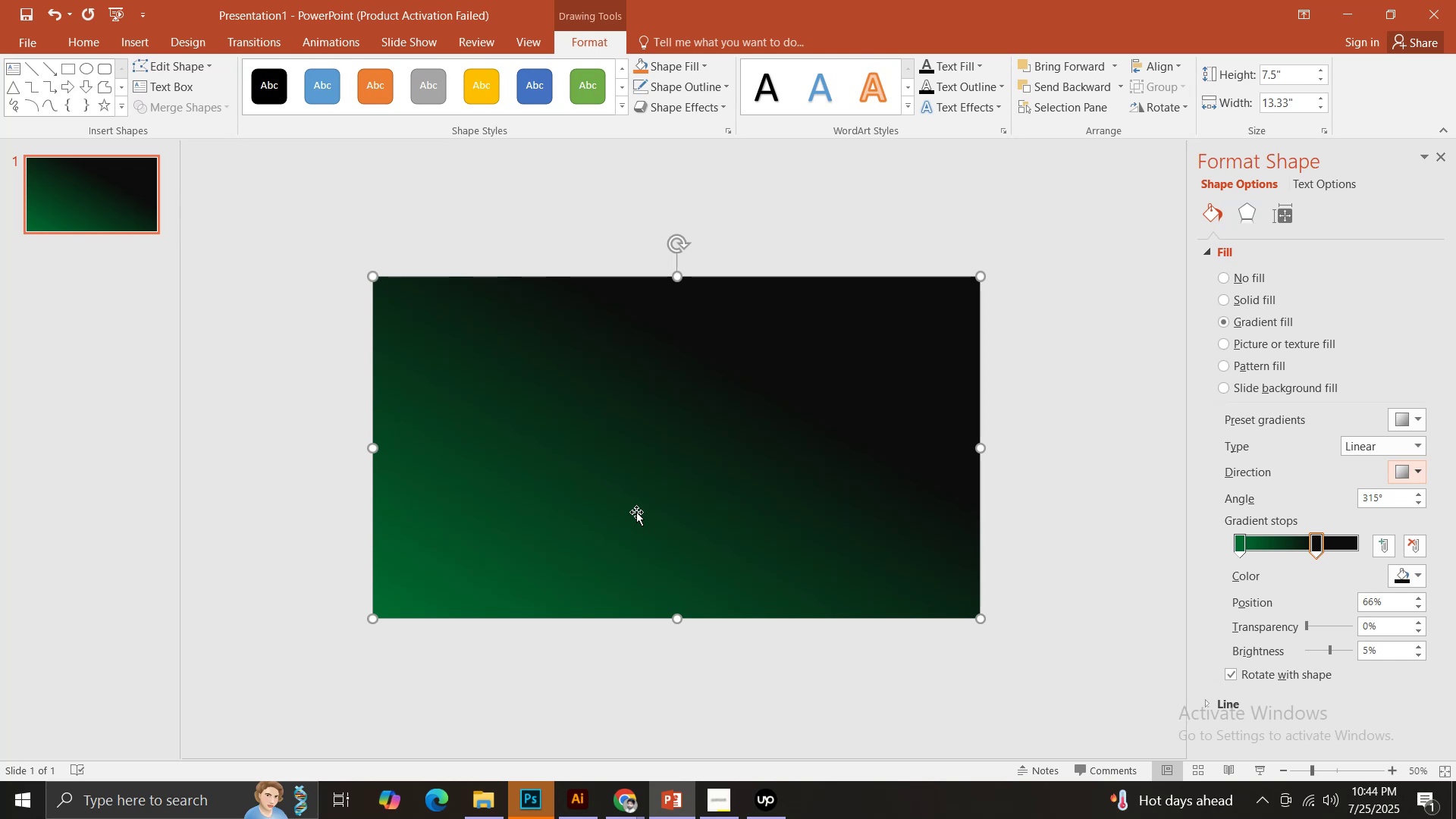 
hold_key(key=BracketLeft, duration=1.03)
 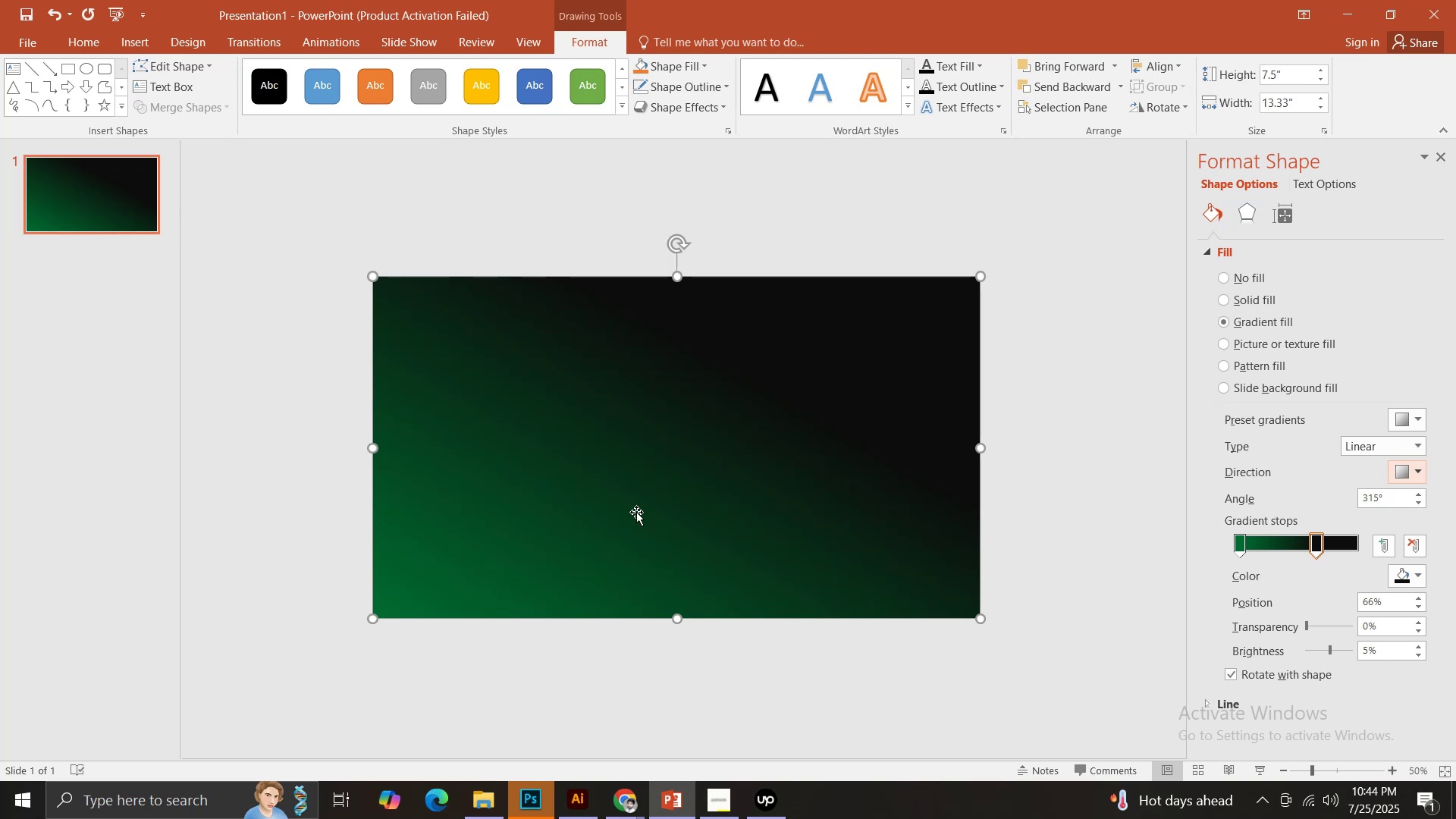 
key(BracketLeft)
 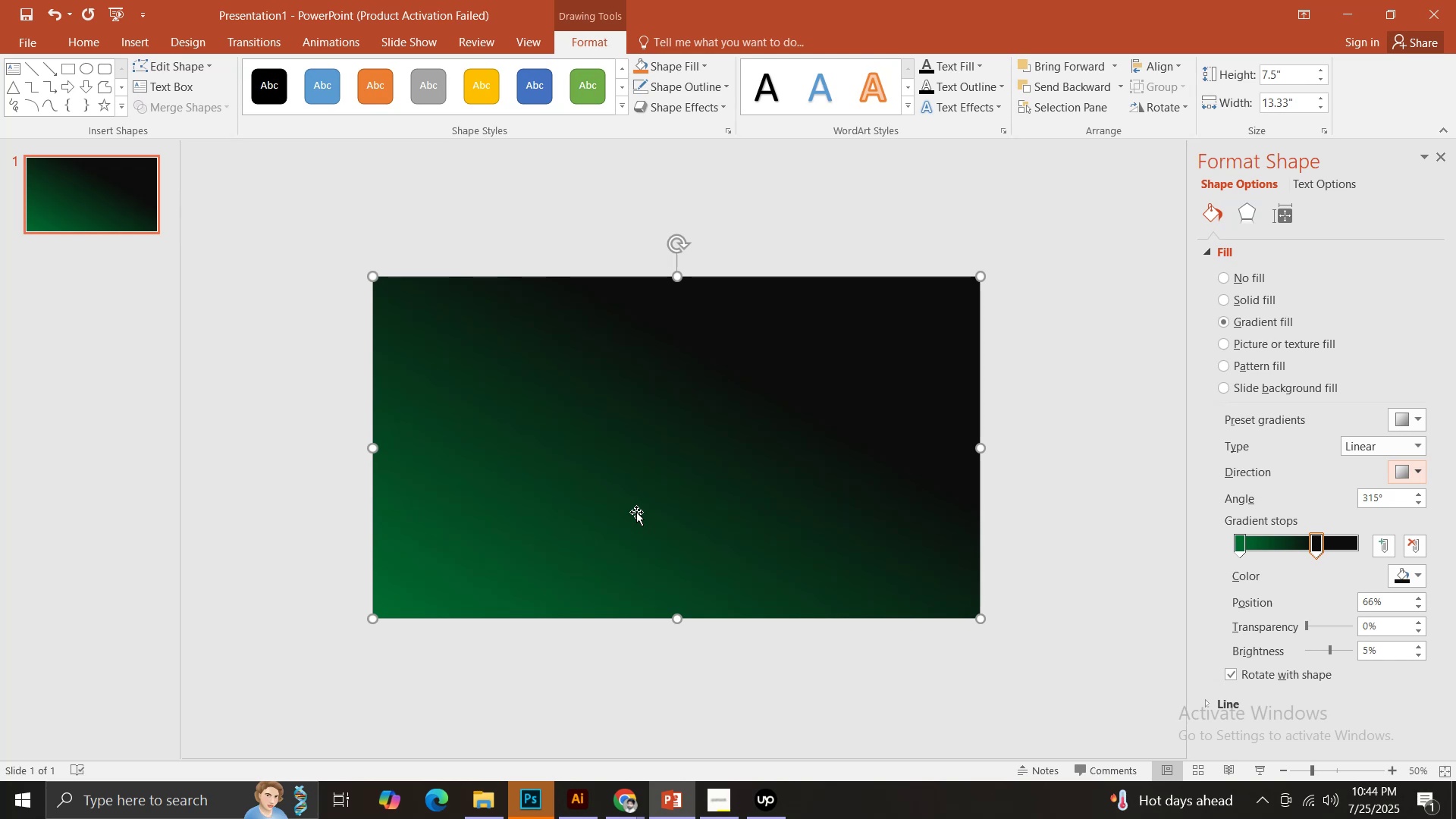 
key(BracketLeft)
 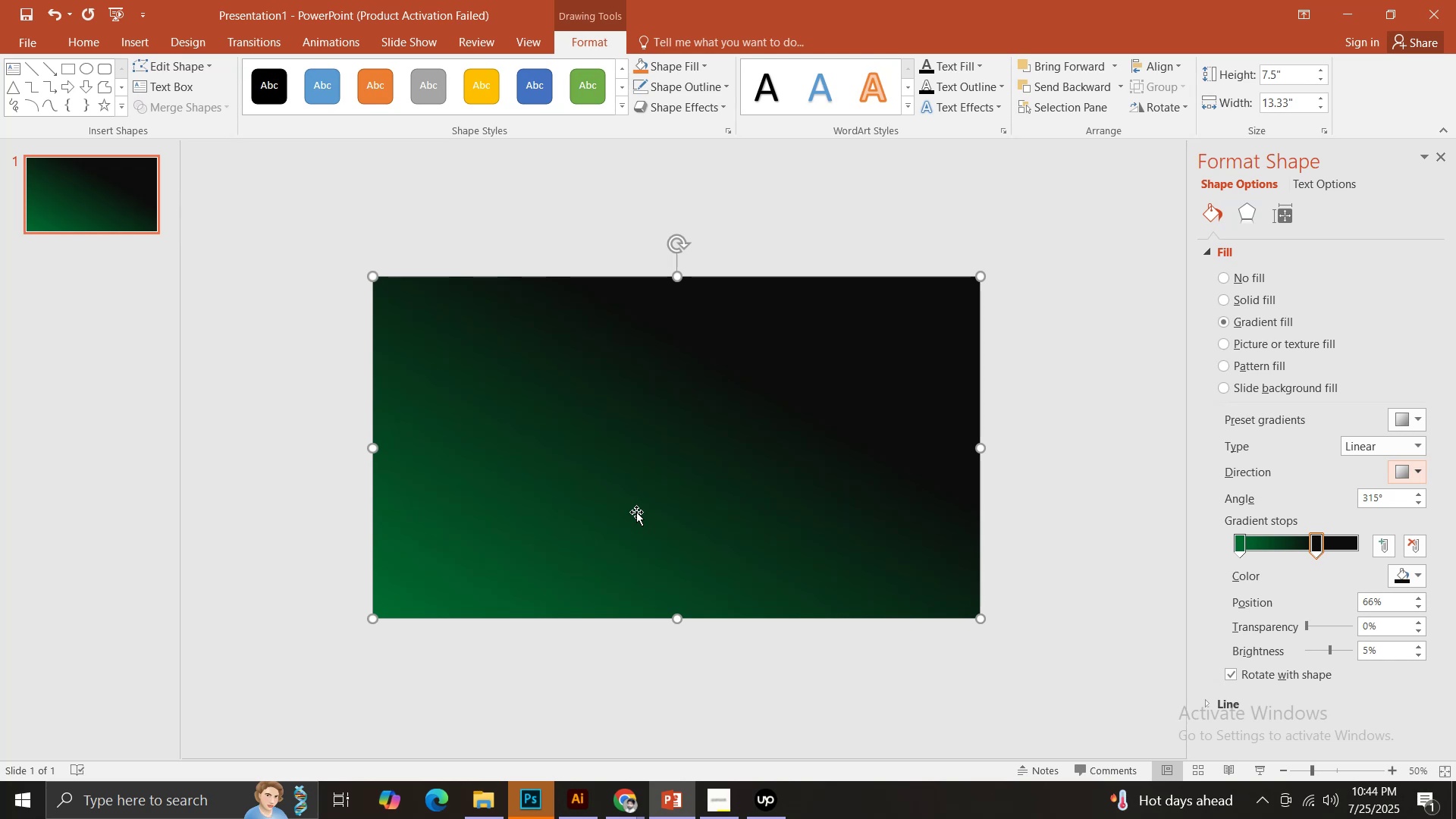 
left_click([636, 512])
 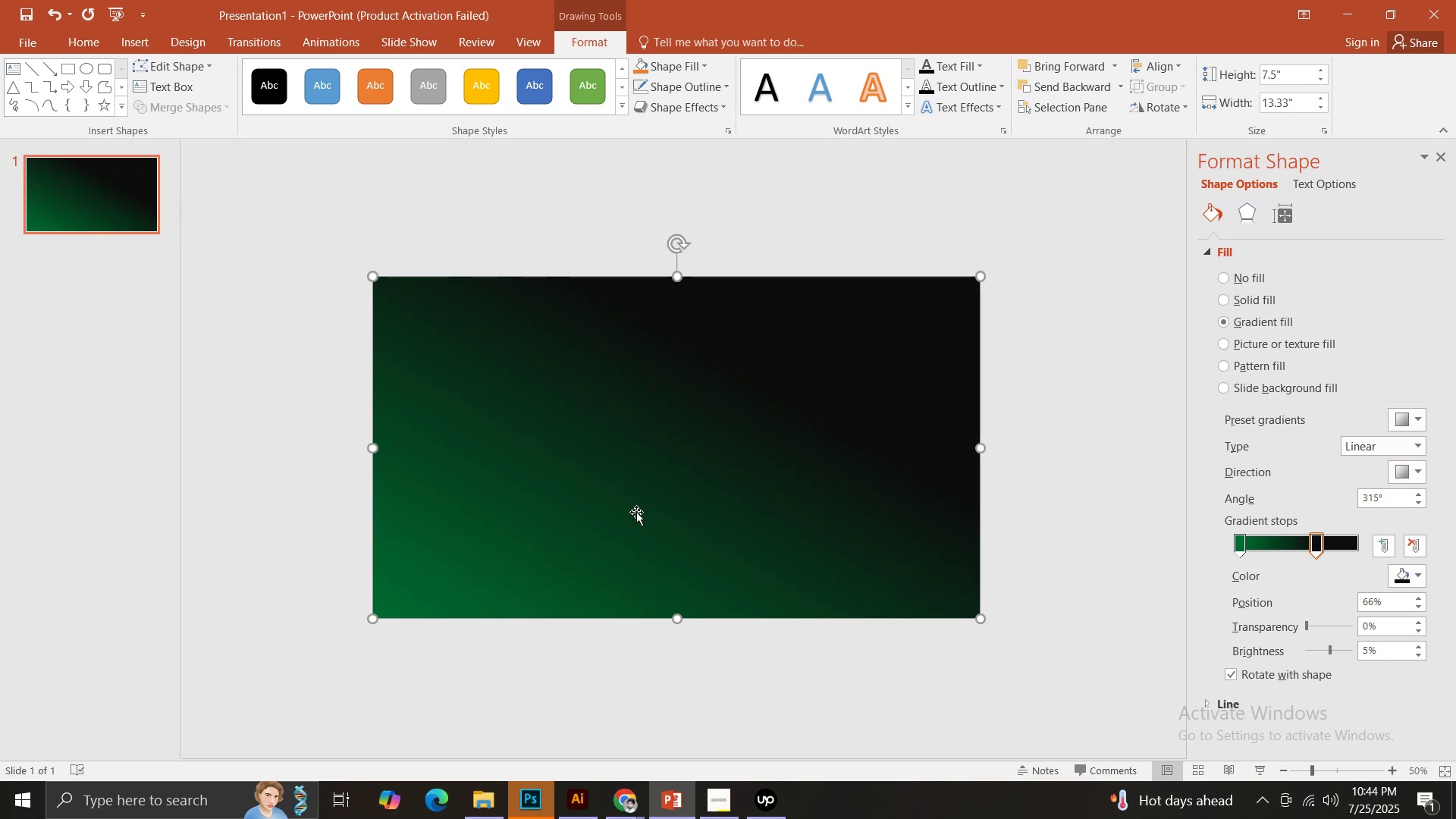 
hold_key(key=ControlLeft, duration=0.88)
 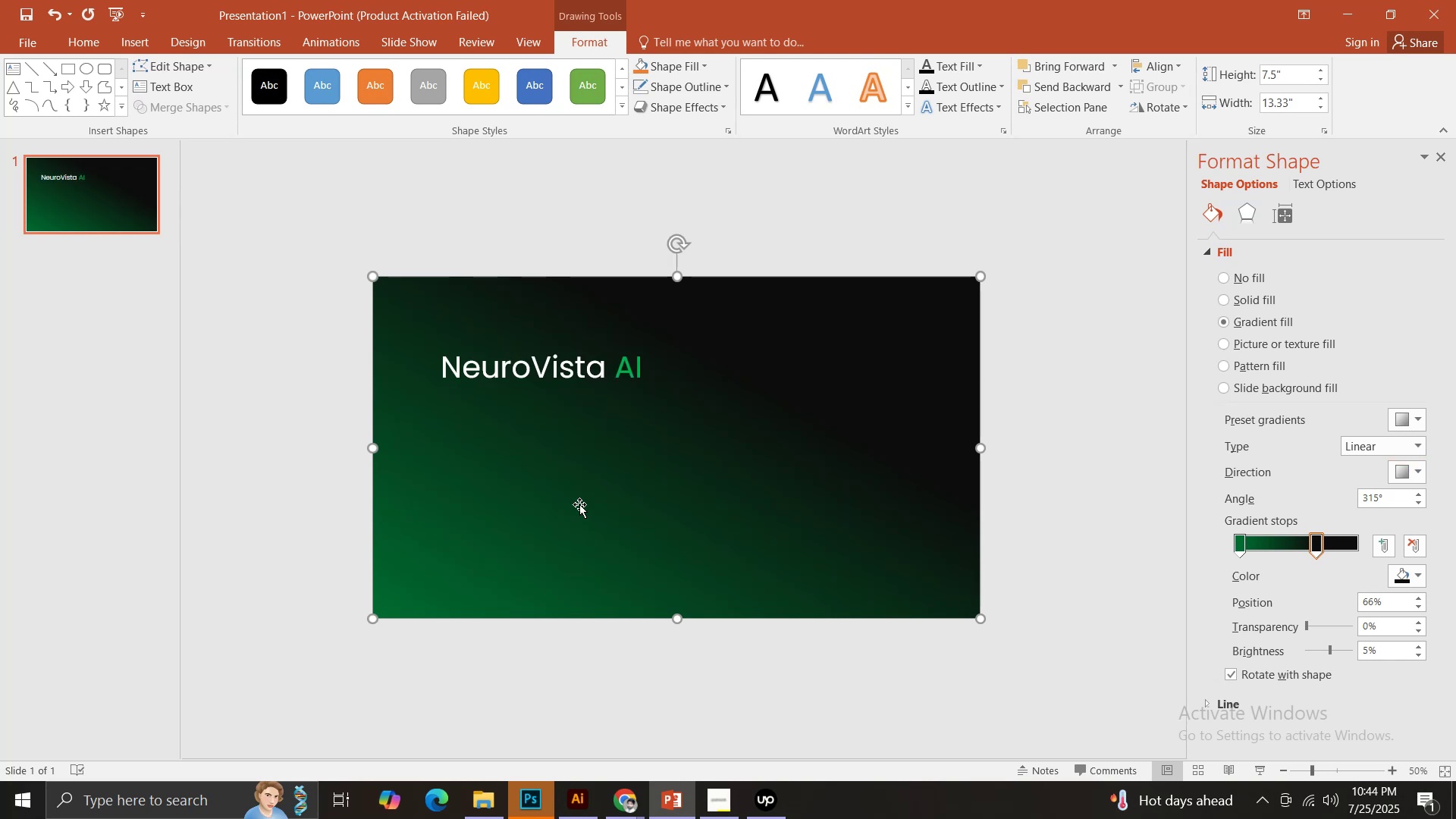 
hold_key(key=ShiftLeft, duration=0.72)
 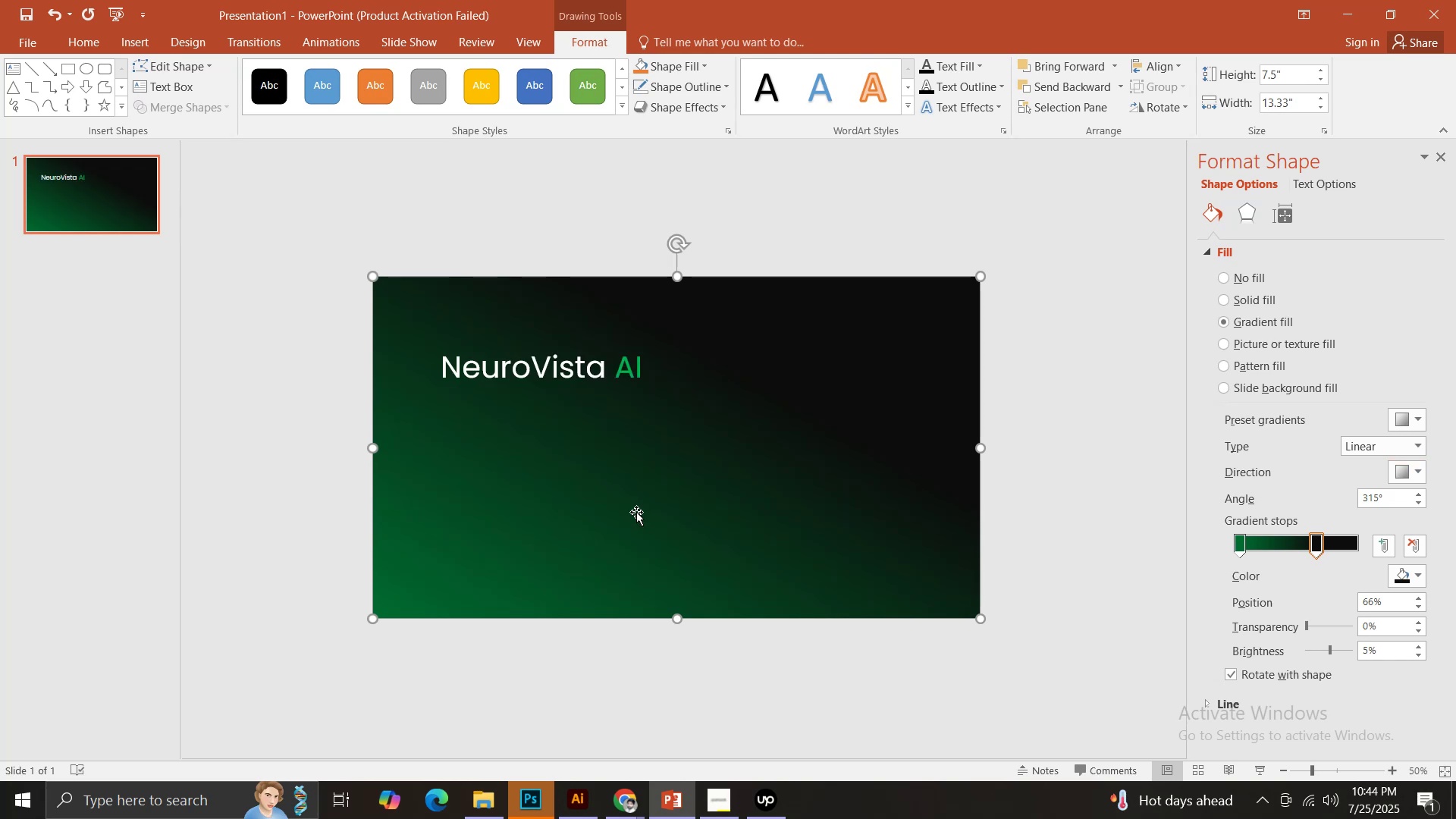 
hold_key(key=BracketLeft, duration=0.38)
 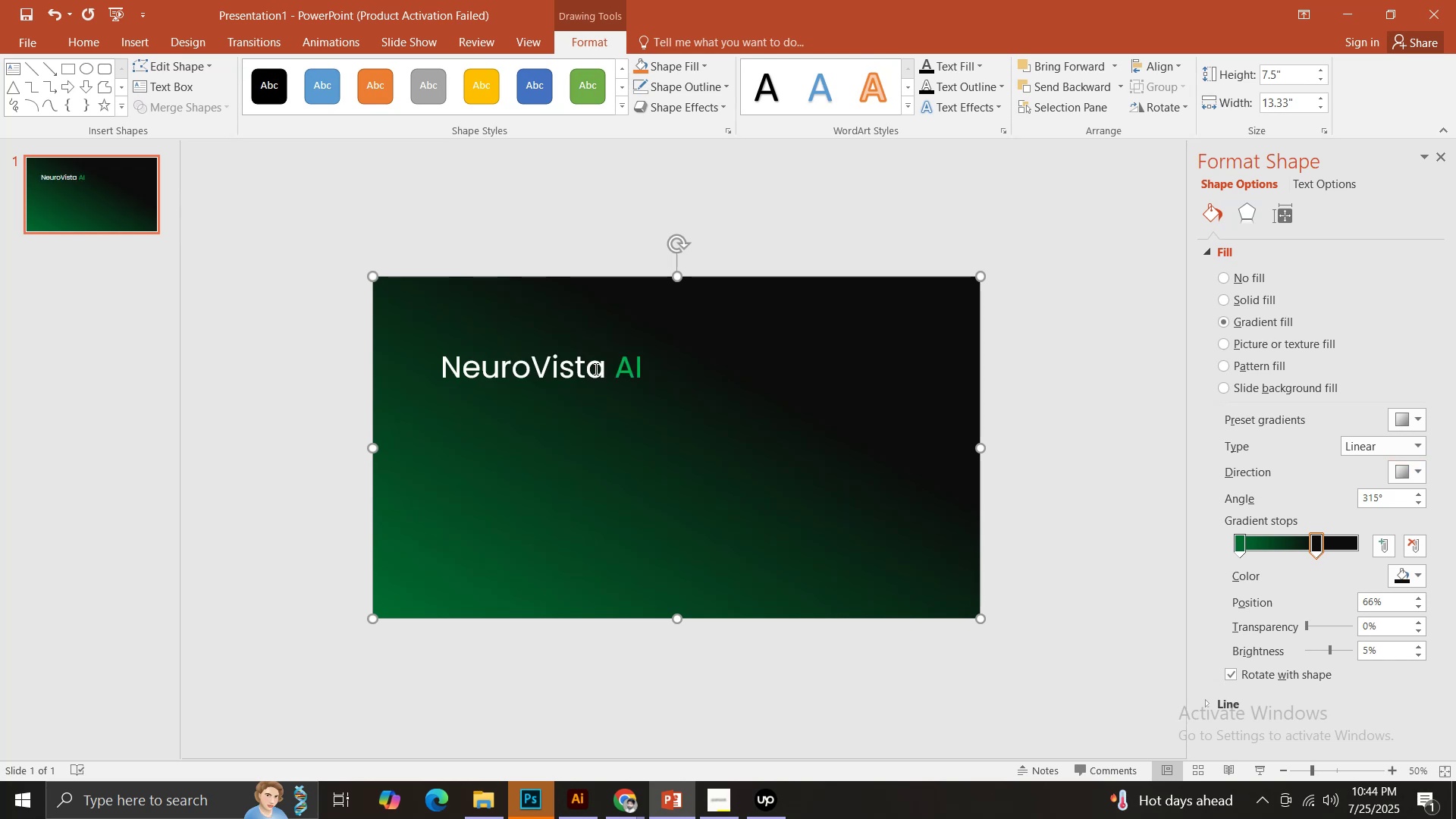 
left_click([601, 372])
 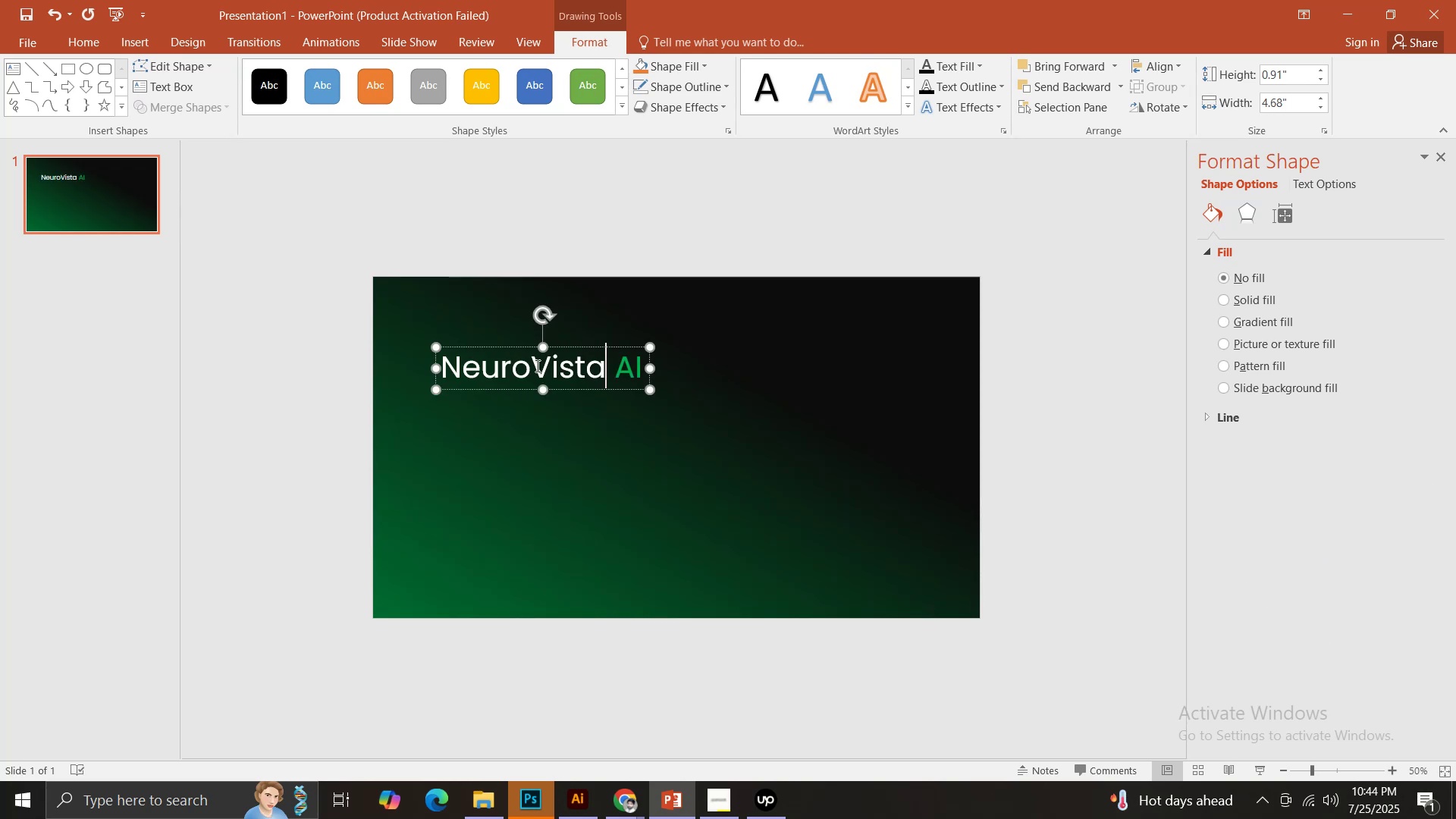 
left_click([534, 366])
 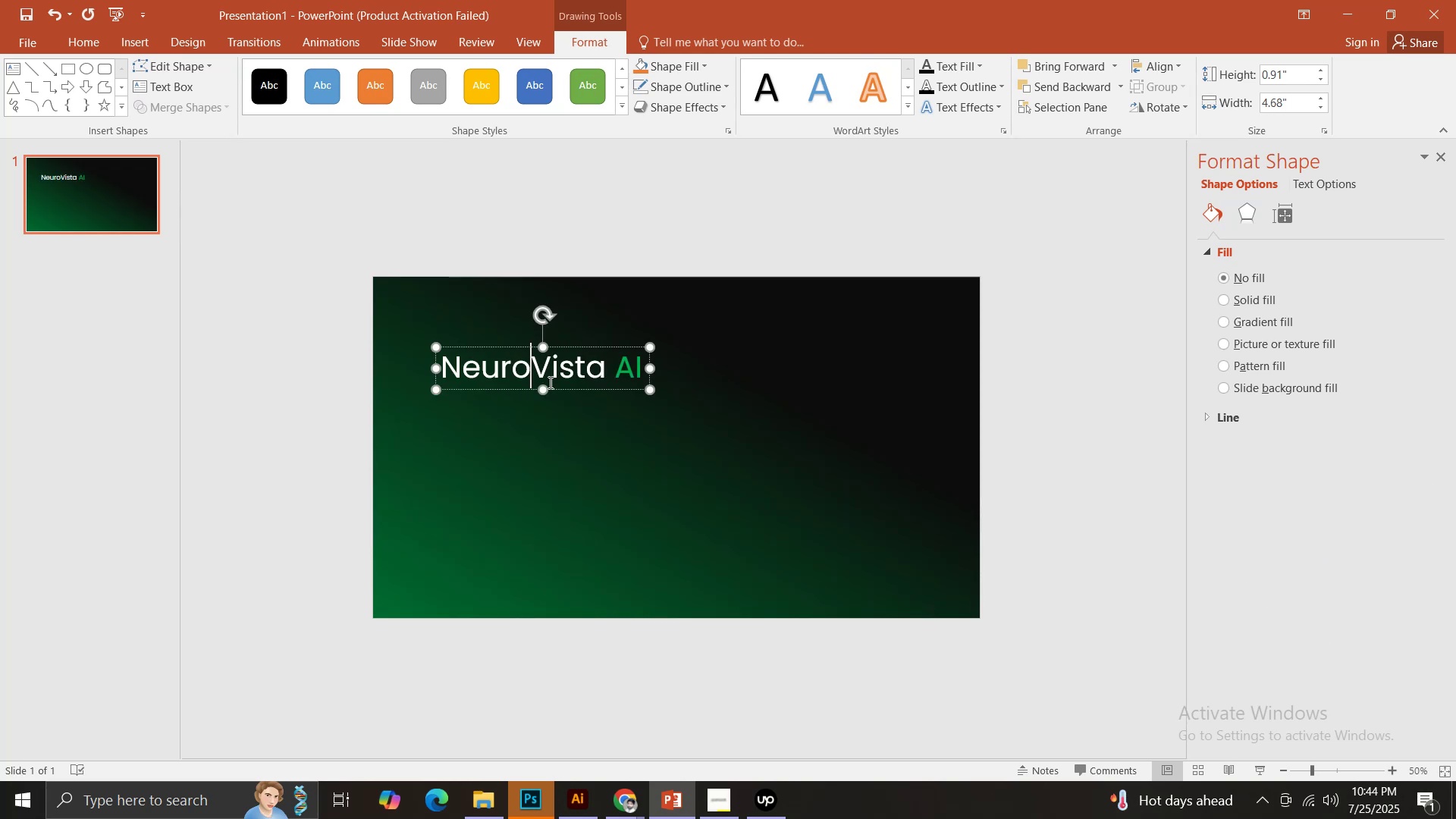 
key(Control+ControlLeft)
 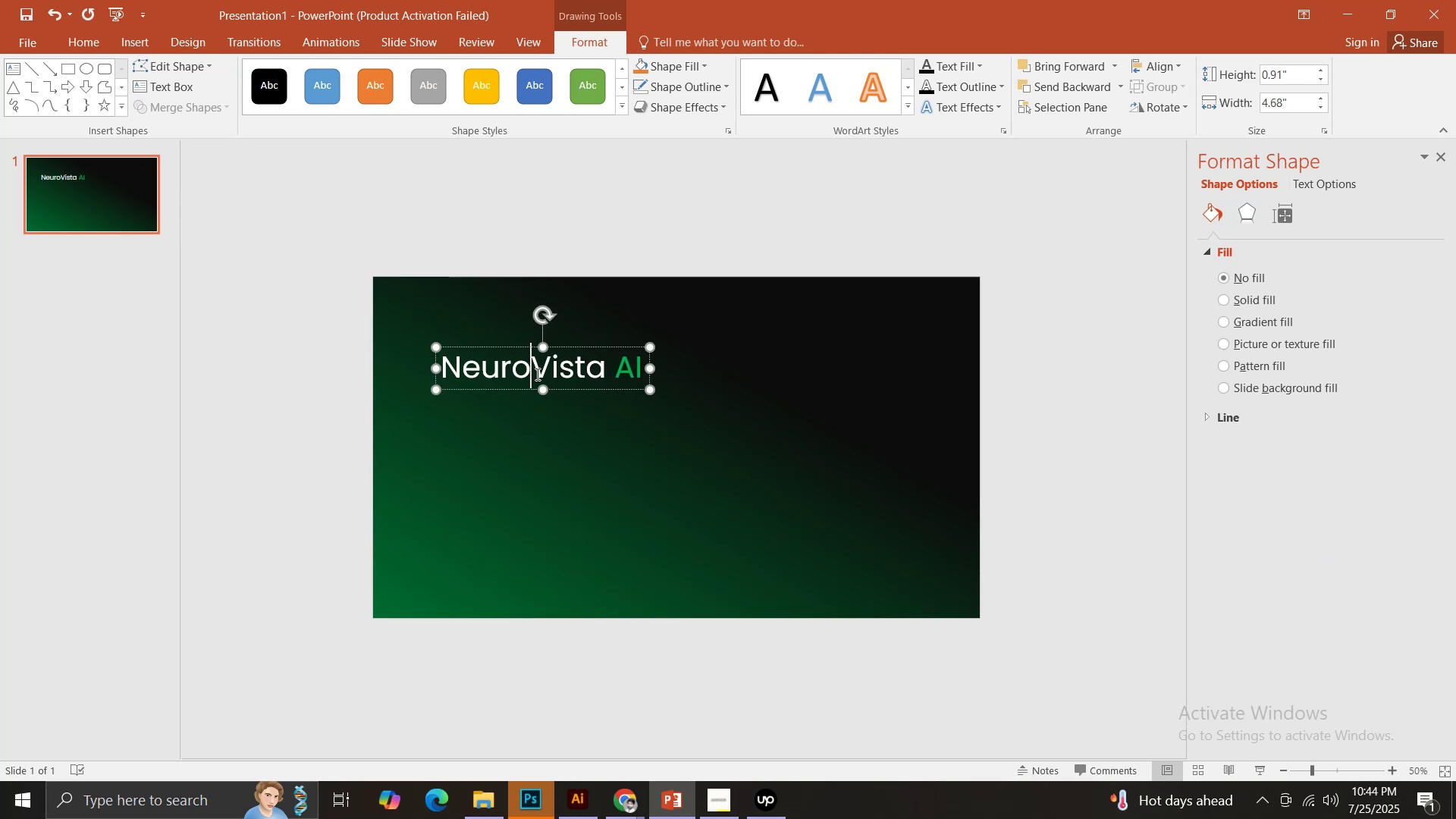 
key(Control+A)
 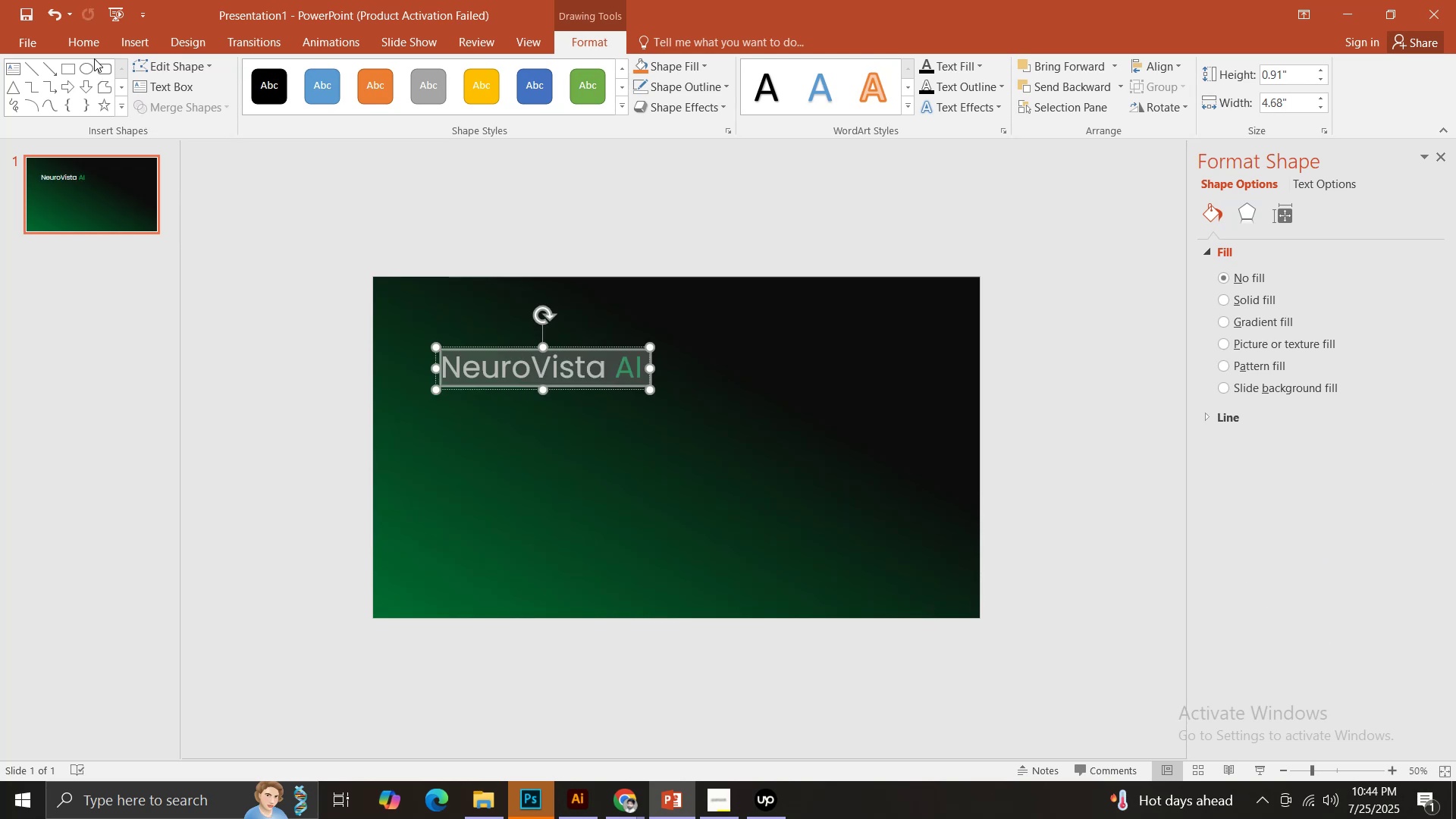 
left_click([86, 43])
 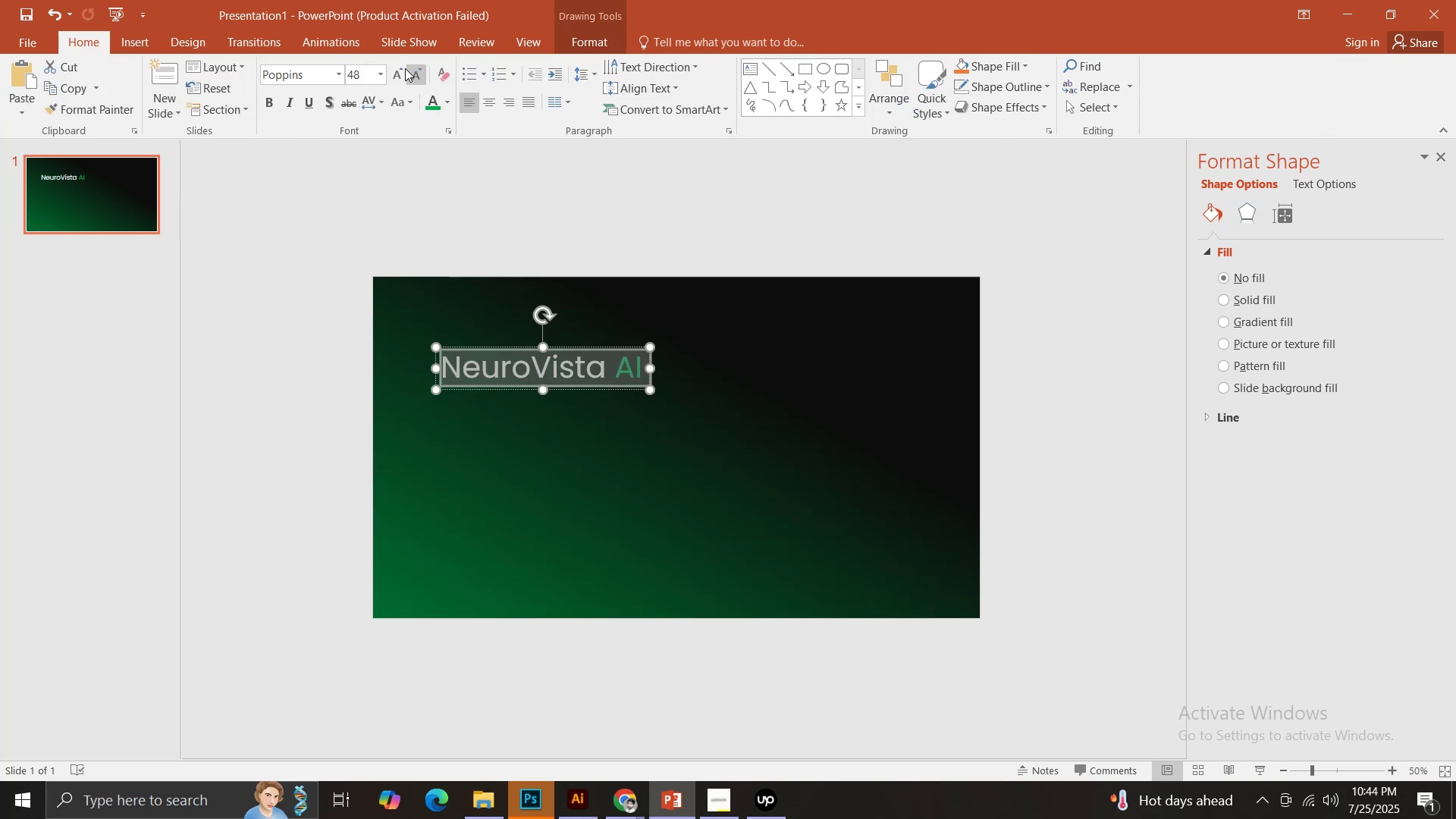 
left_click([401, 70])
 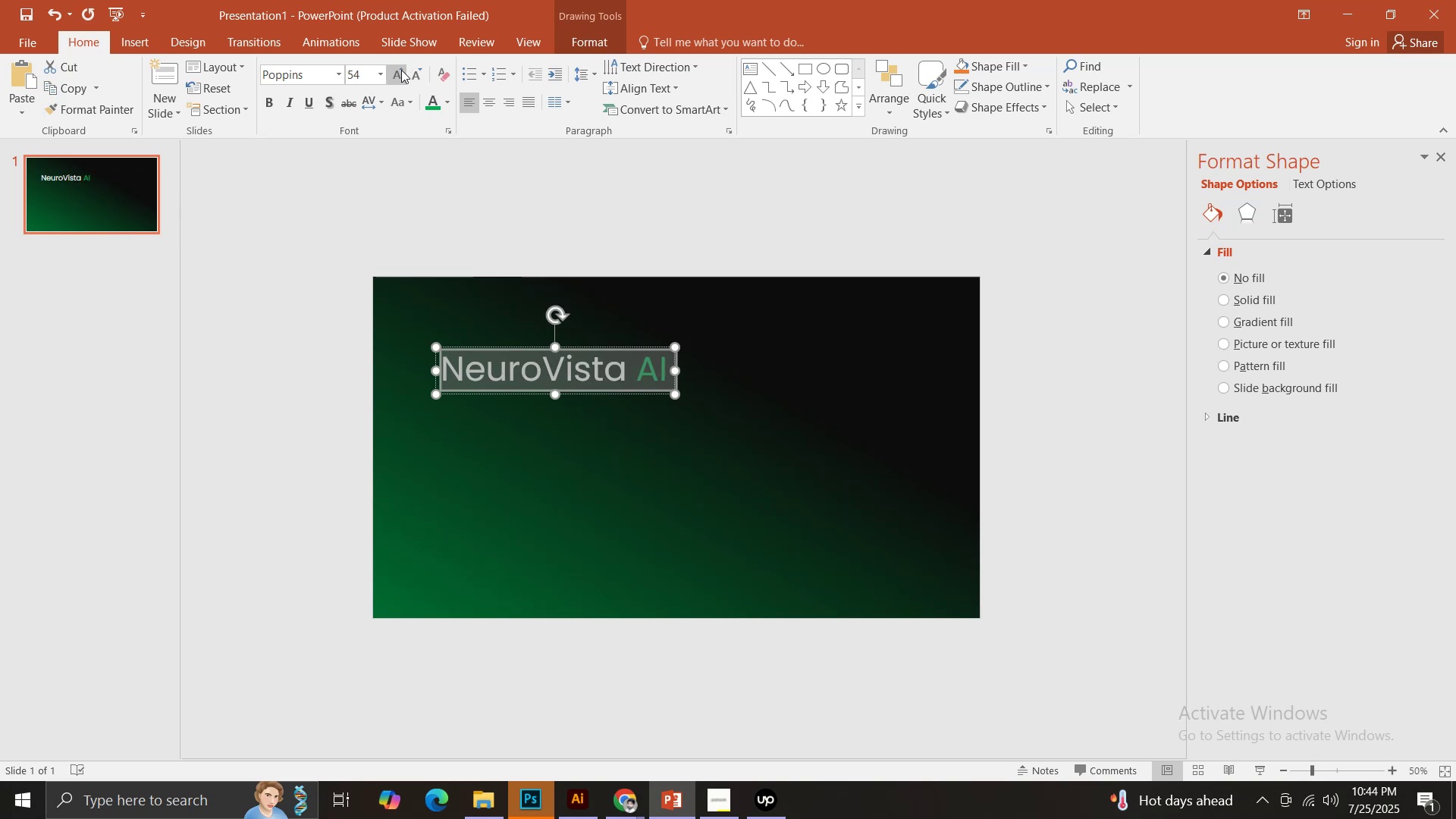 
left_click([401, 70])
 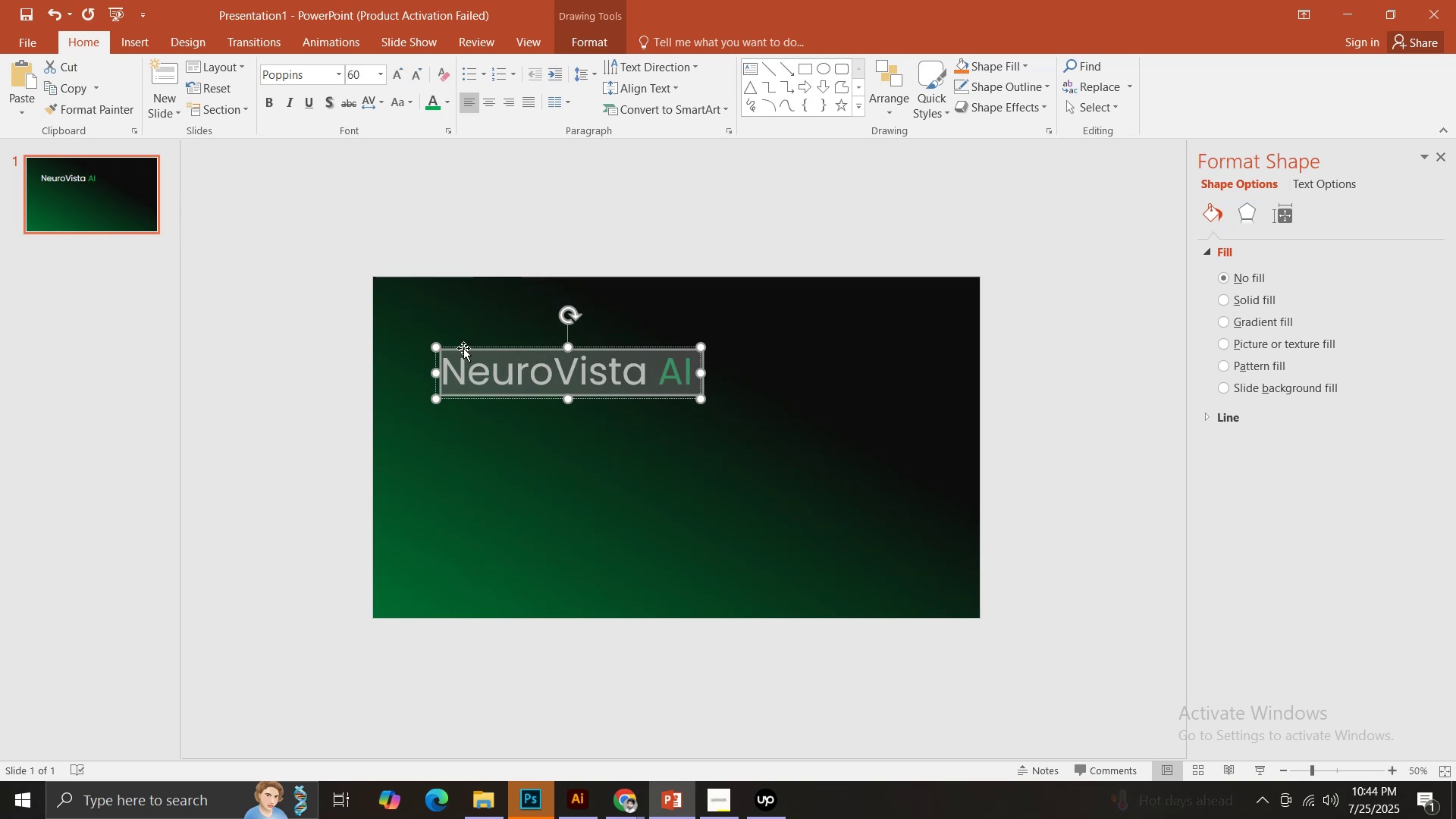 
hold_key(key=ShiftLeft, duration=1.51)
 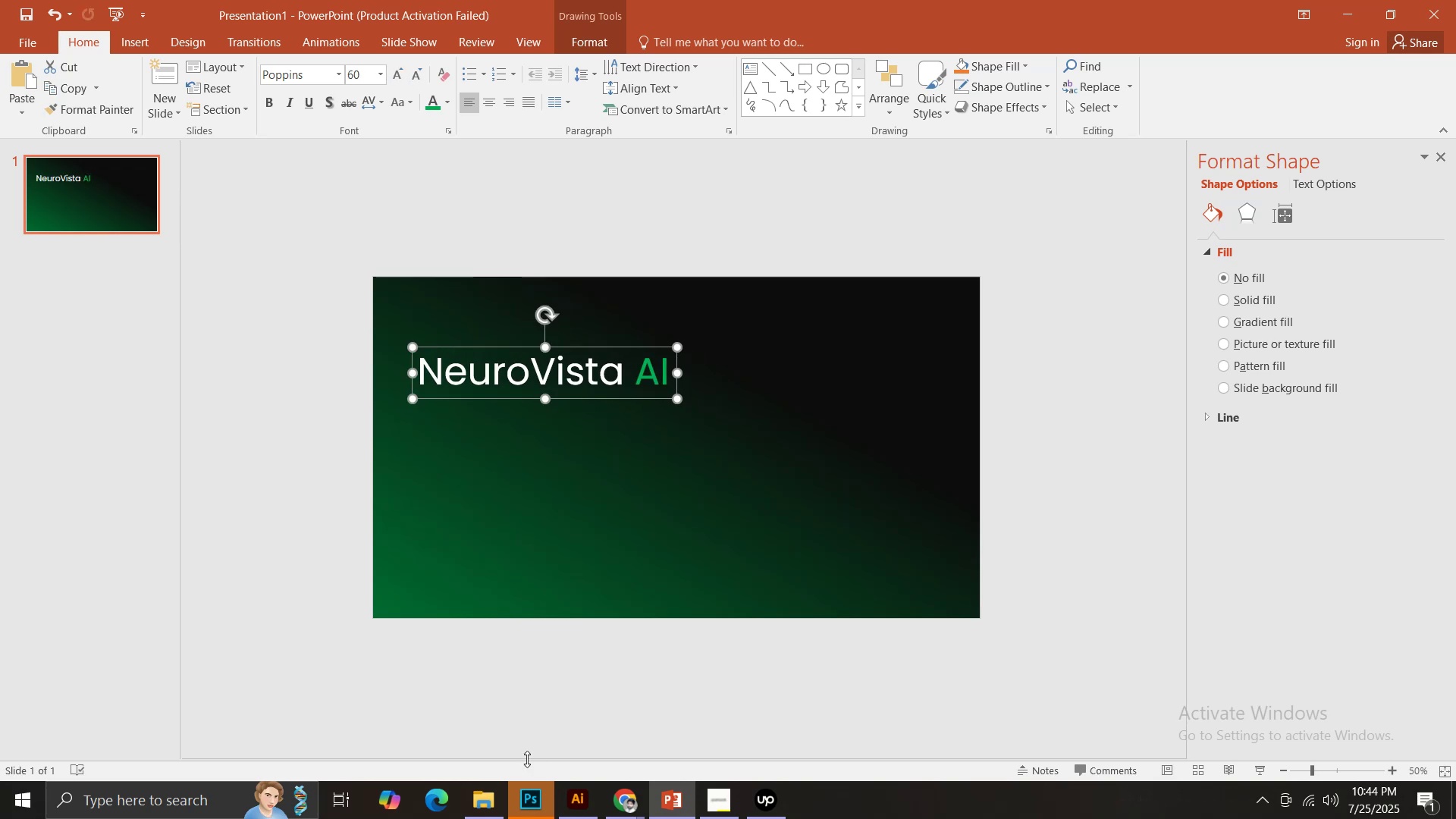 
left_click([543, 818])
 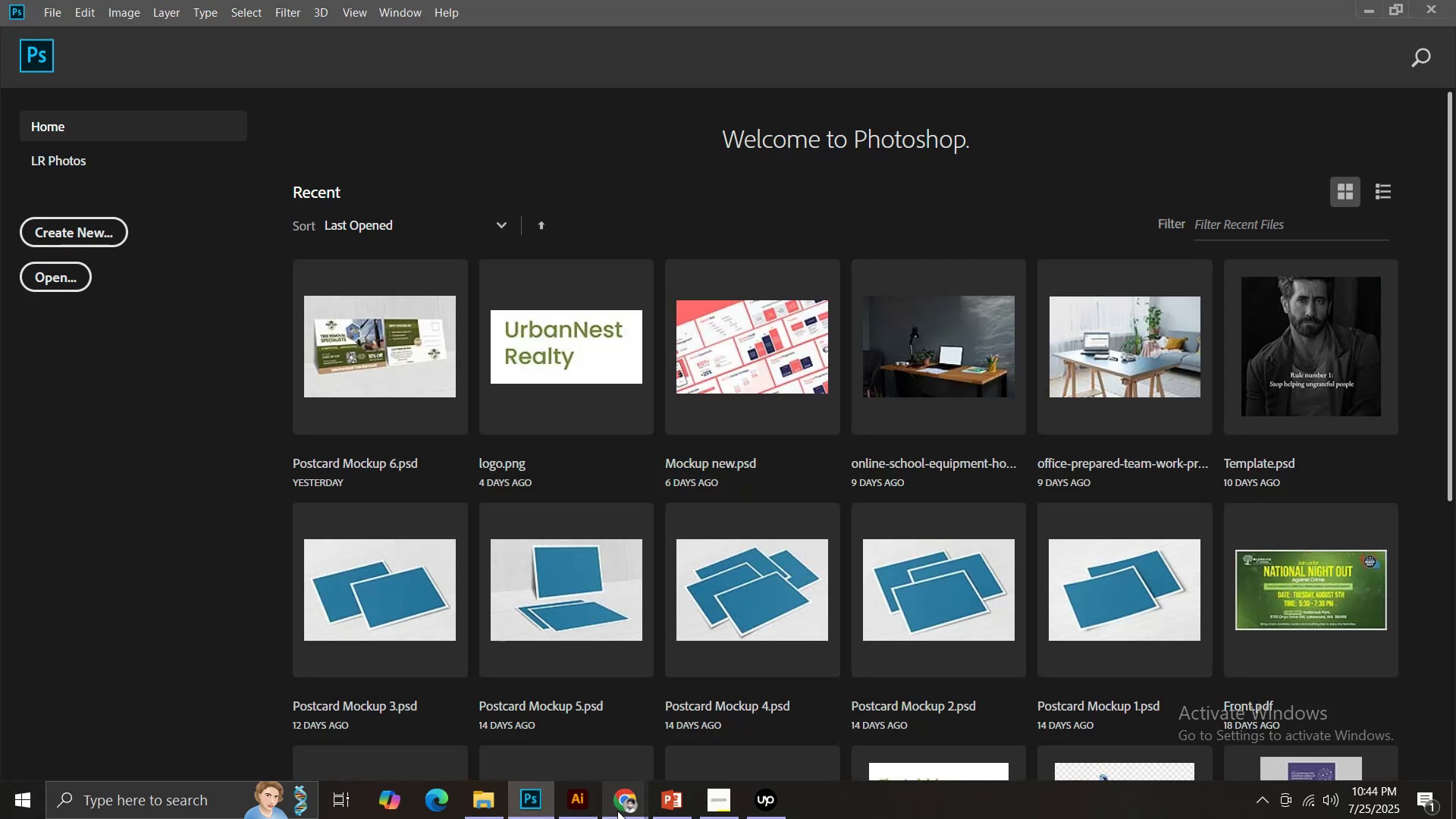 
left_click([631, 815])
 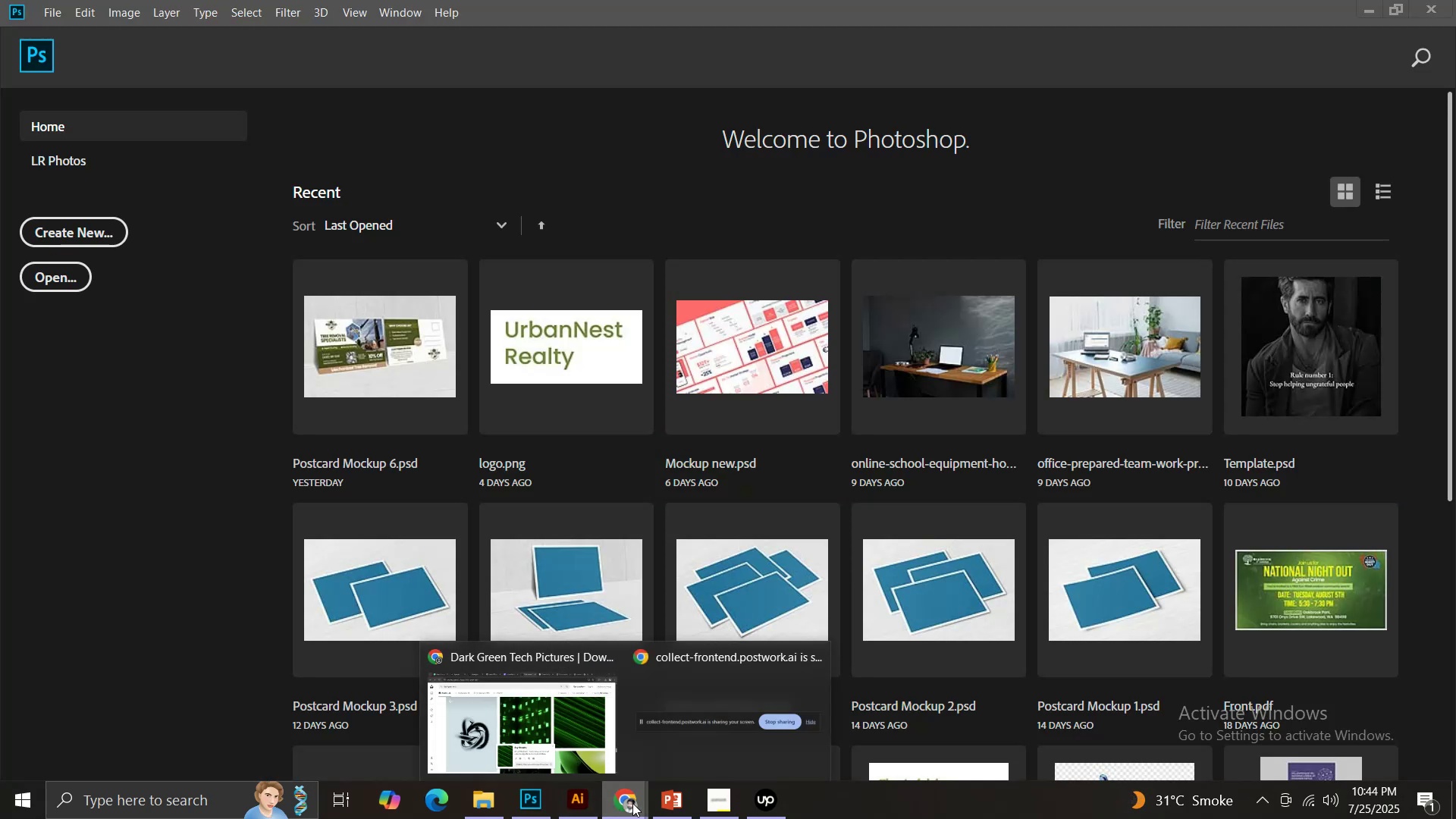 
left_click([660, 811])
 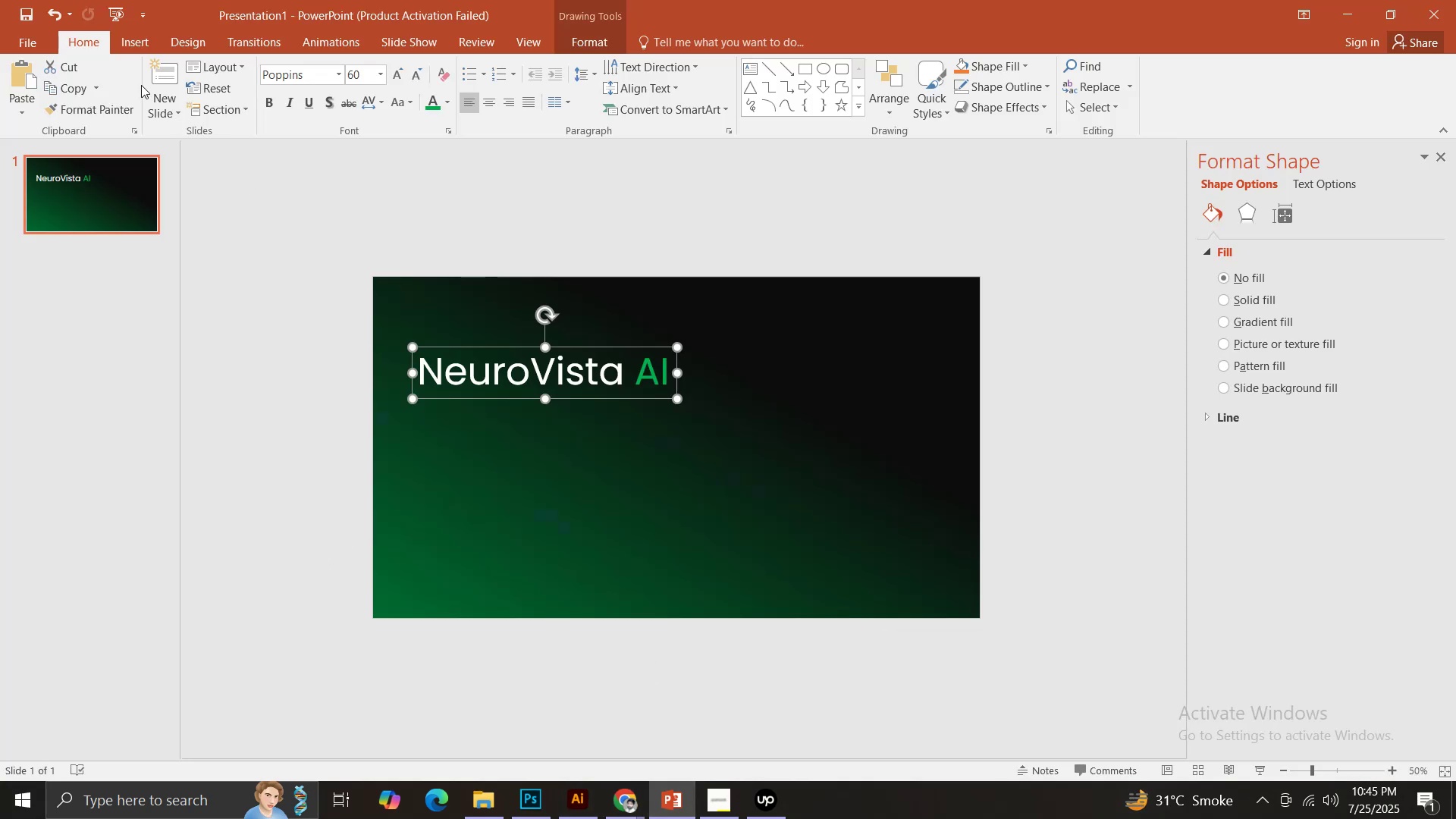 
left_click([135, 42])
 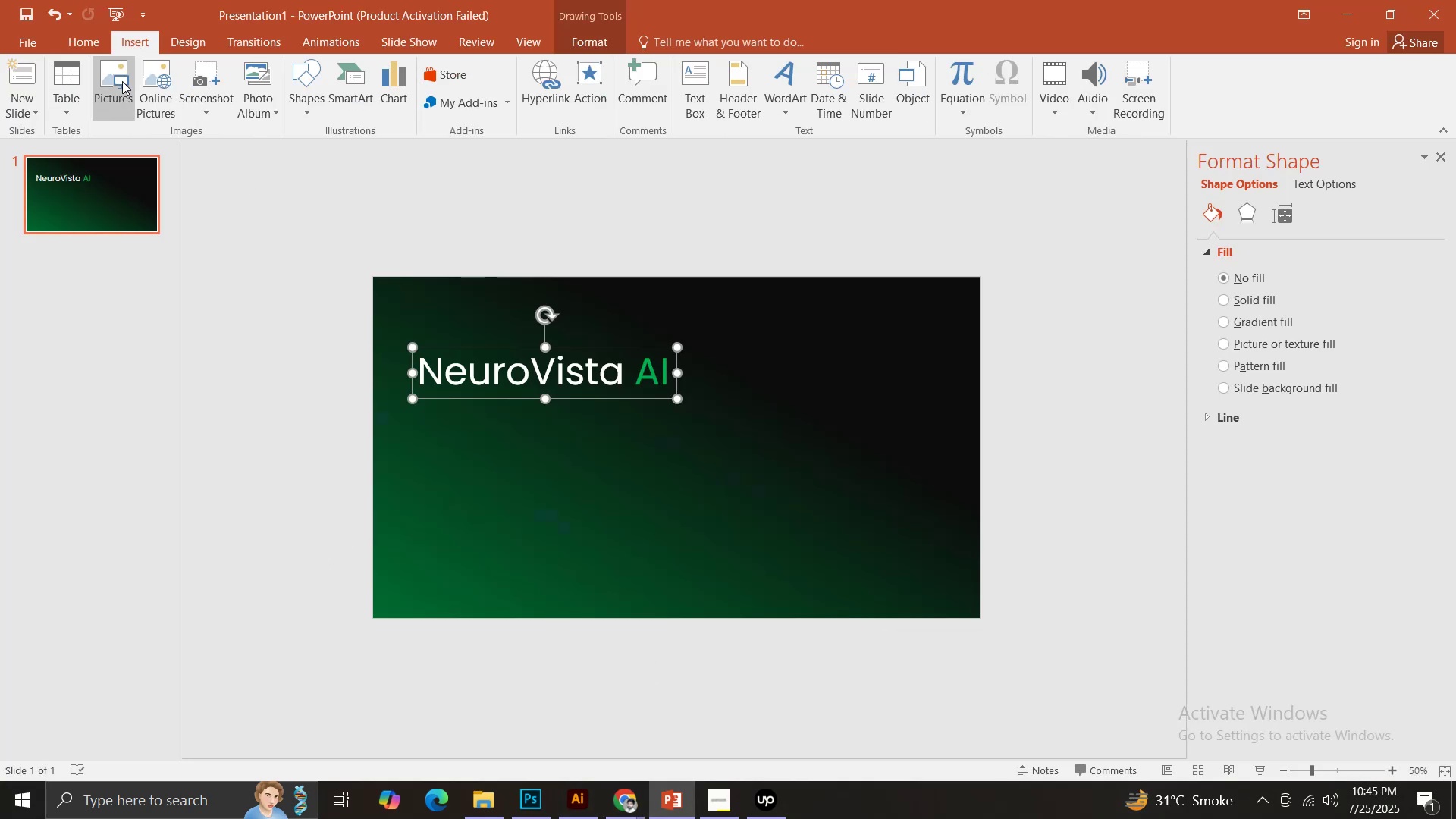 
left_click([120, 81])
 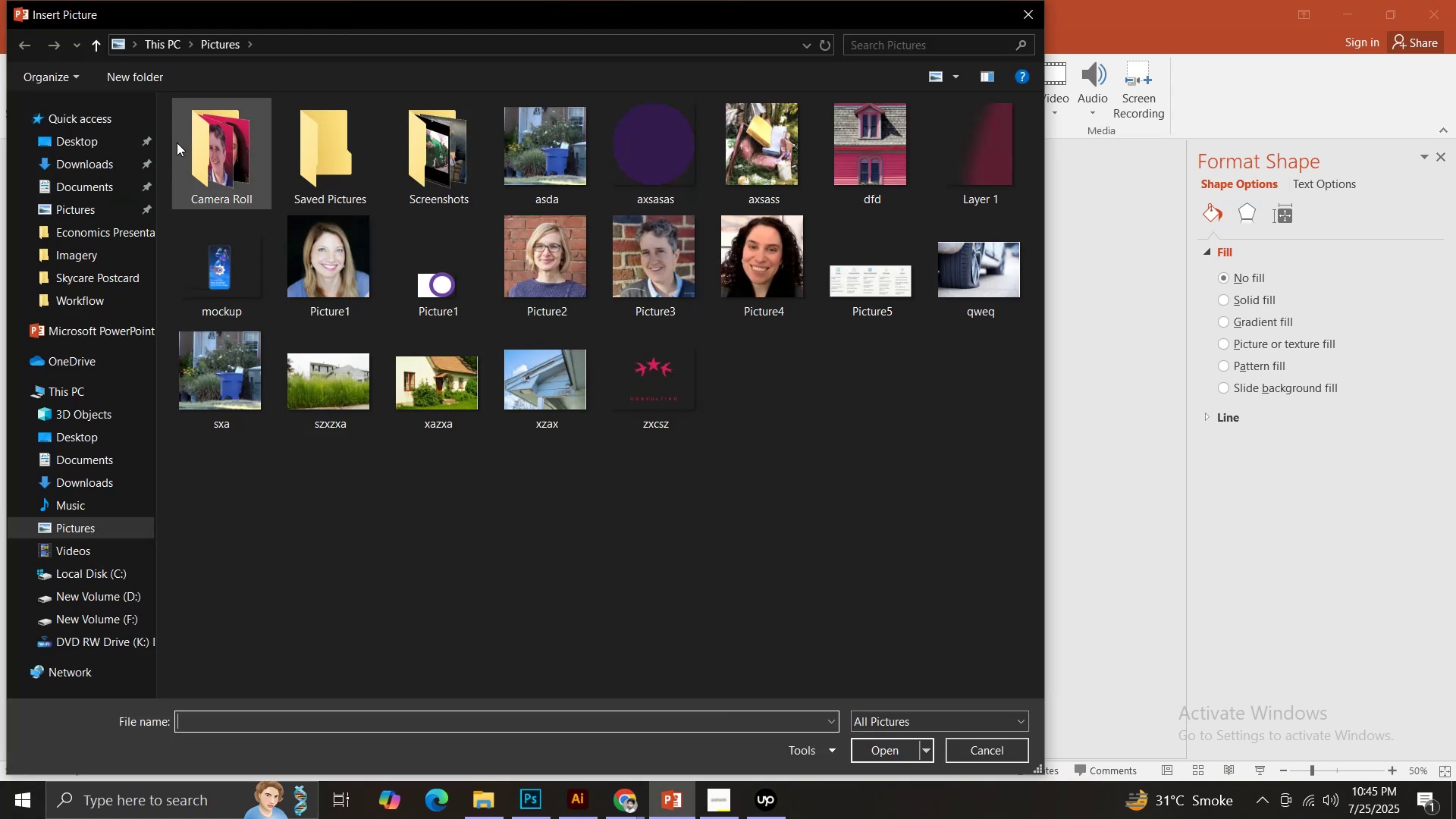 
left_click([93, 168])
 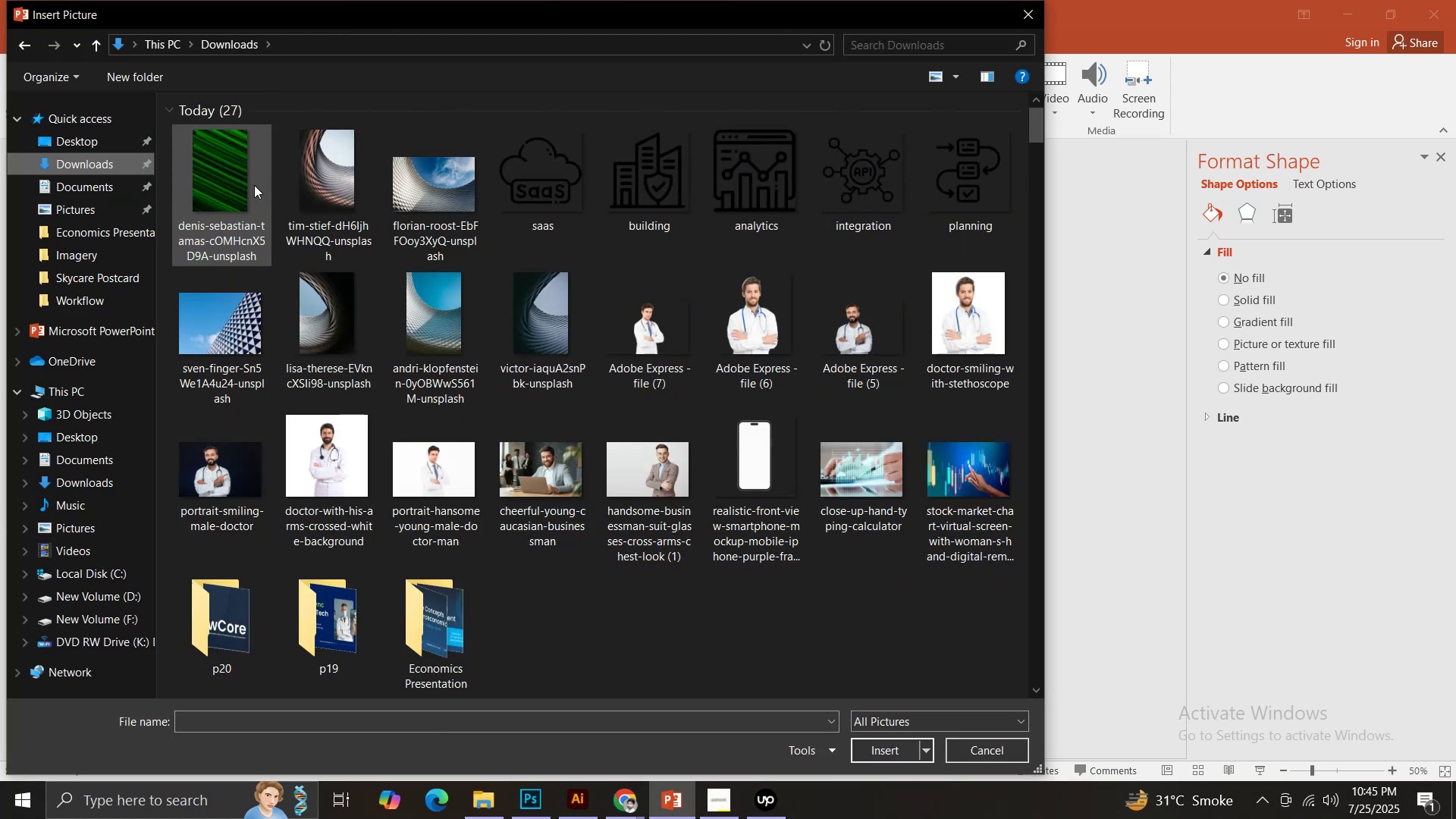 
double_click([243, 193])
 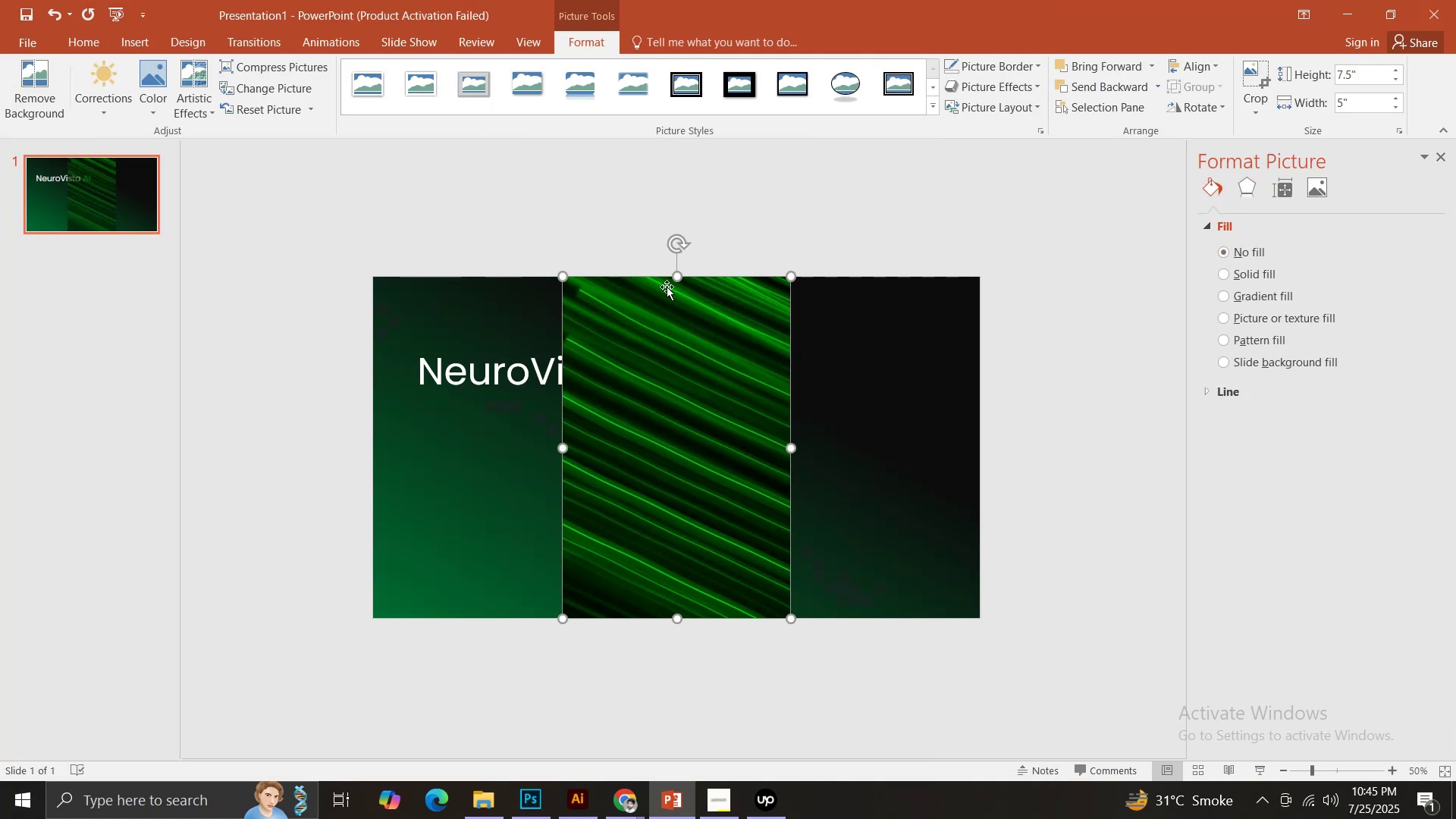 
hold_key(key=ShiftLeft, duration=1.53)
 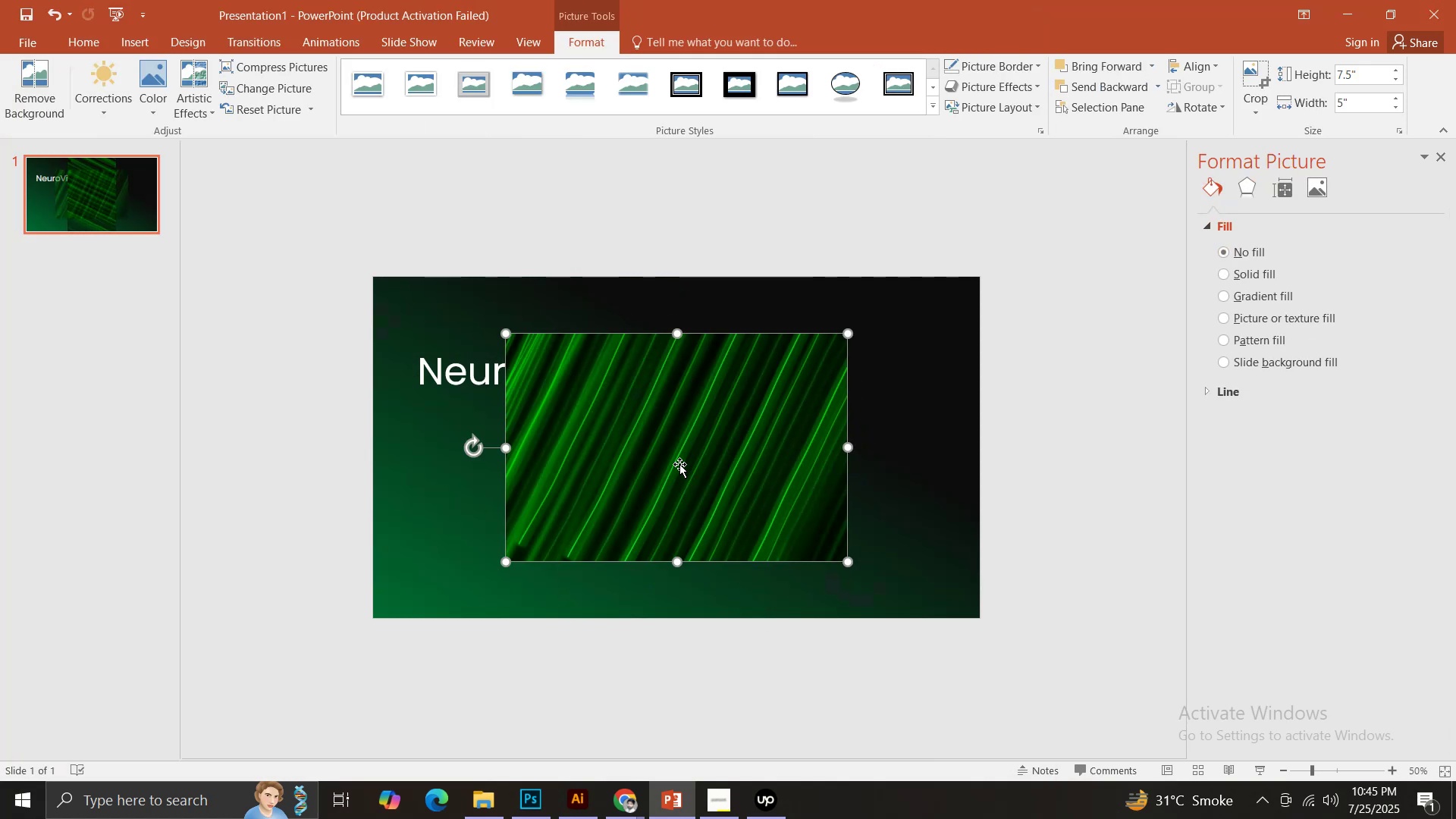 
hold_key(key=ShiftLeft, duration=0.34)
 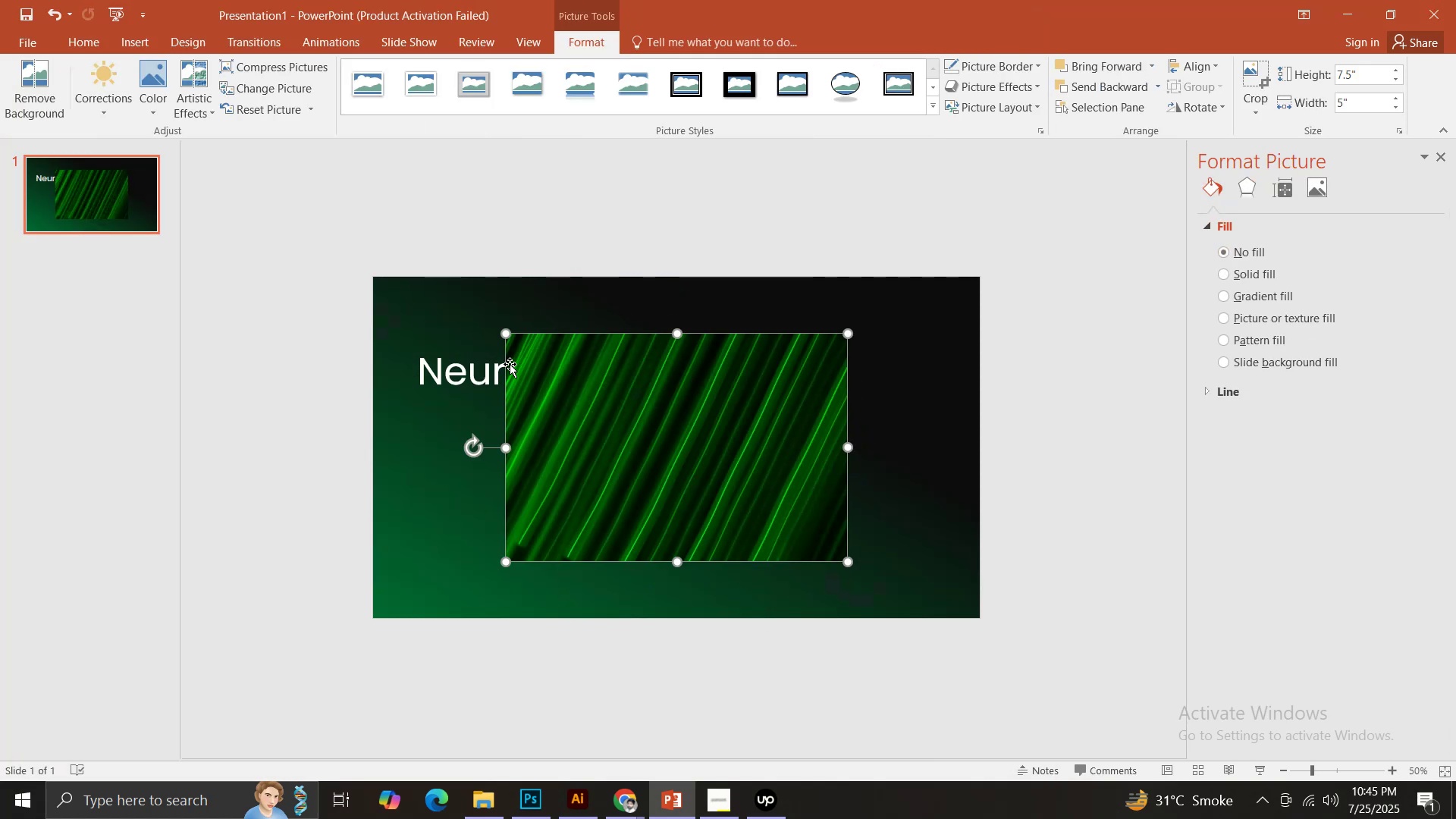 
hold_key(key=ShiftLeft, duration=1.52)
 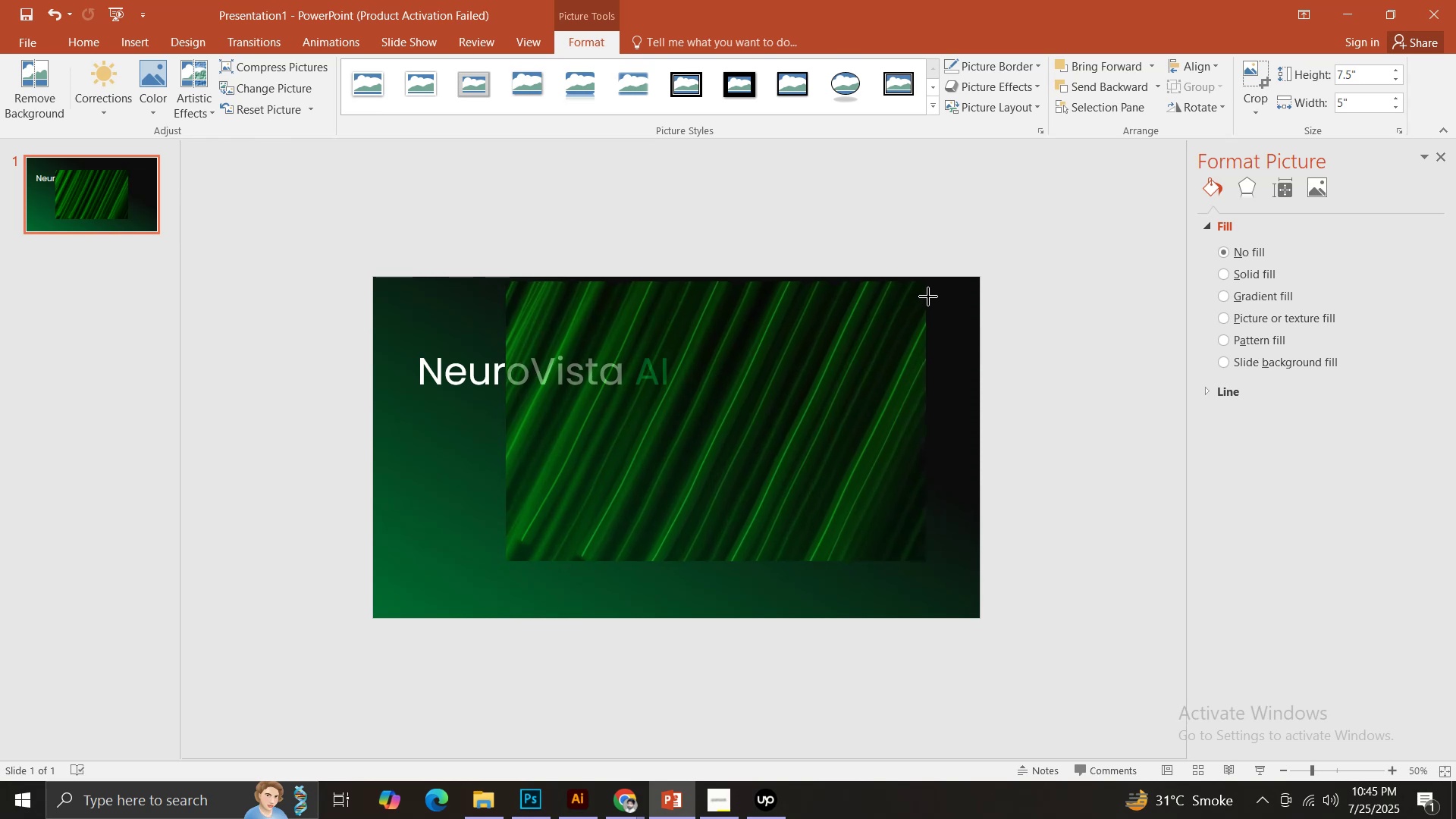 
hold_key(key=ShiftLeft, duration=1.15)
 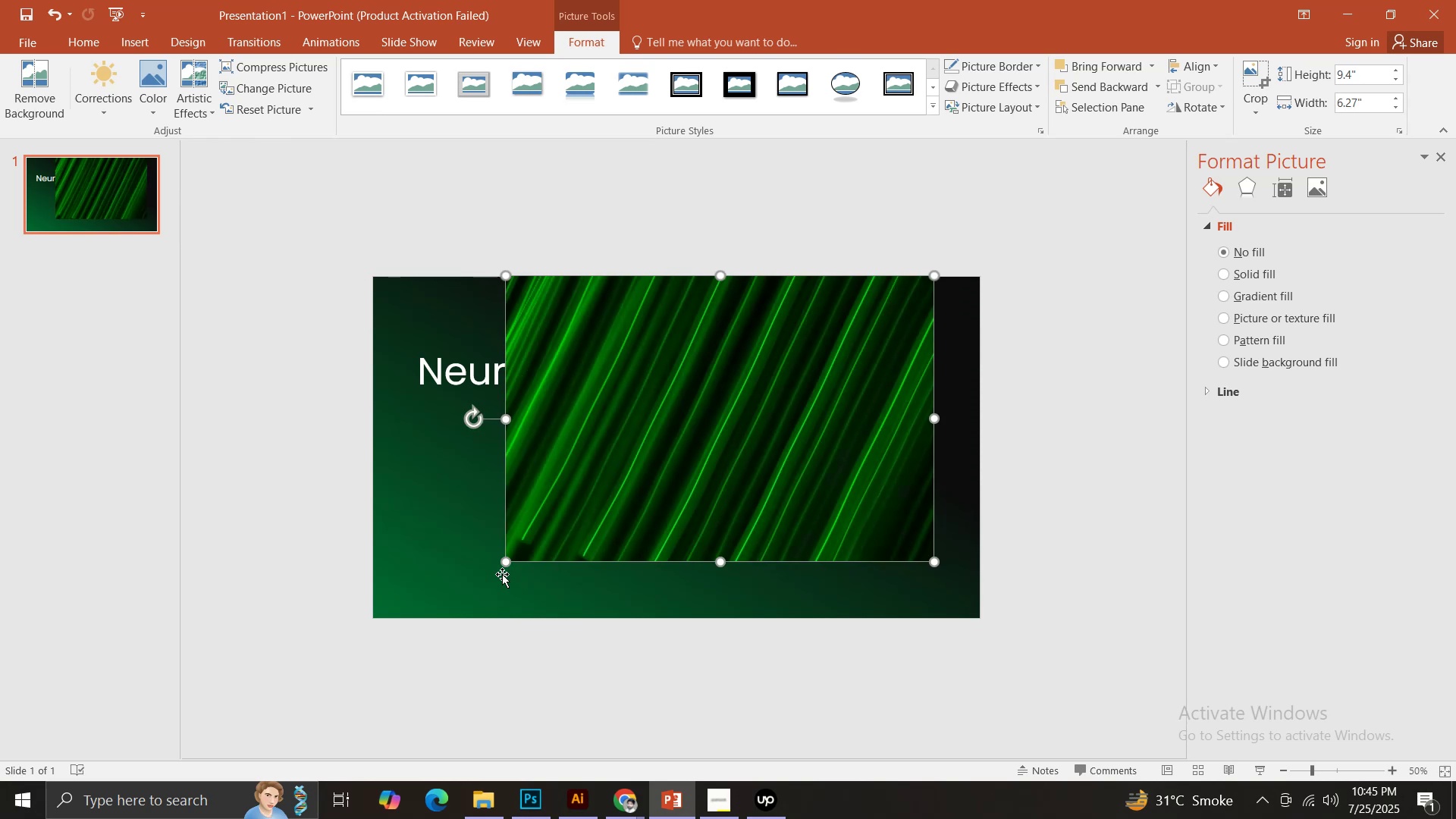 
hold_key(key=ShiftLeft, duration=1.5)
 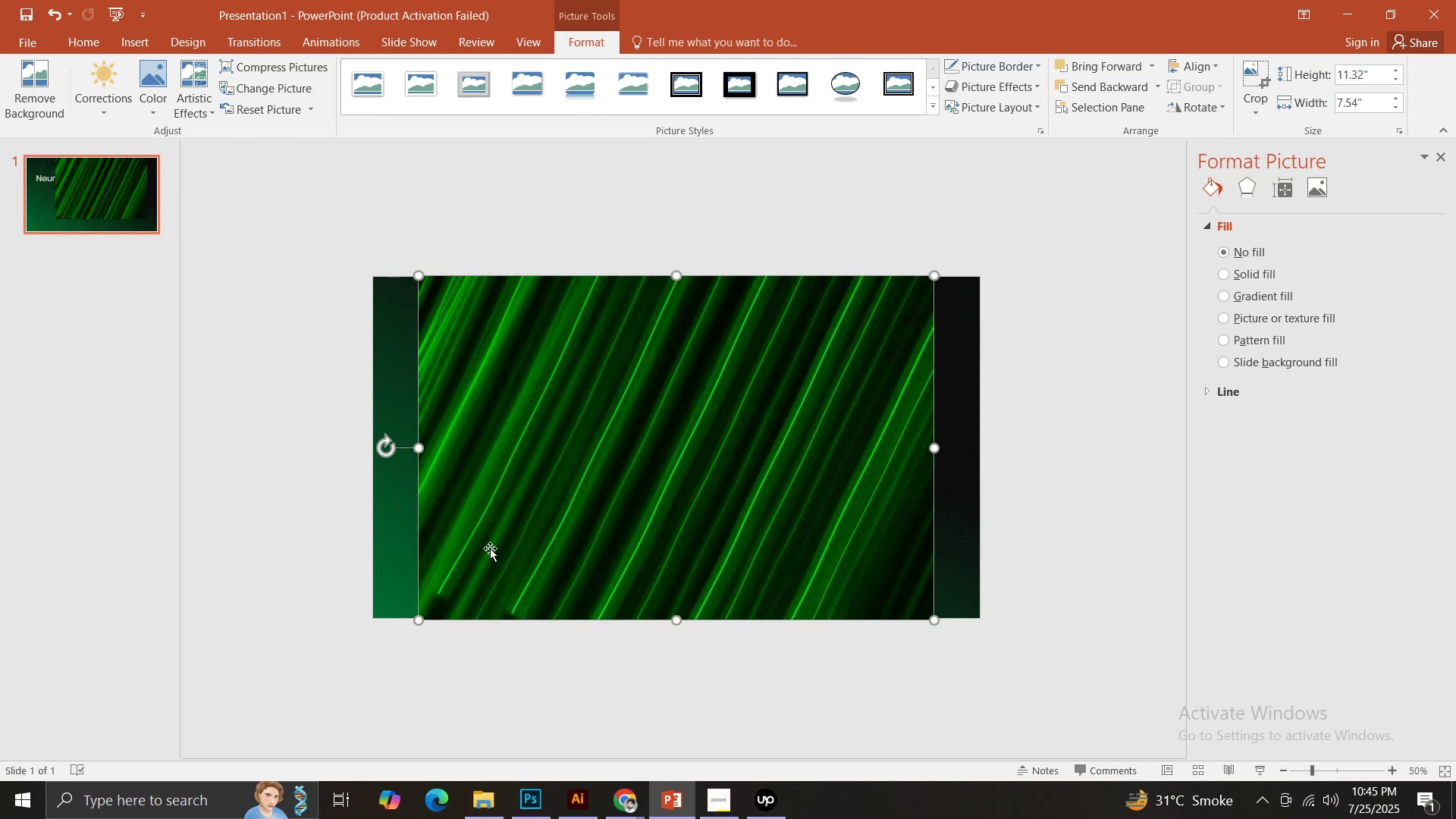 
hold_key(key=ShiftLeft, duration=0.46)
 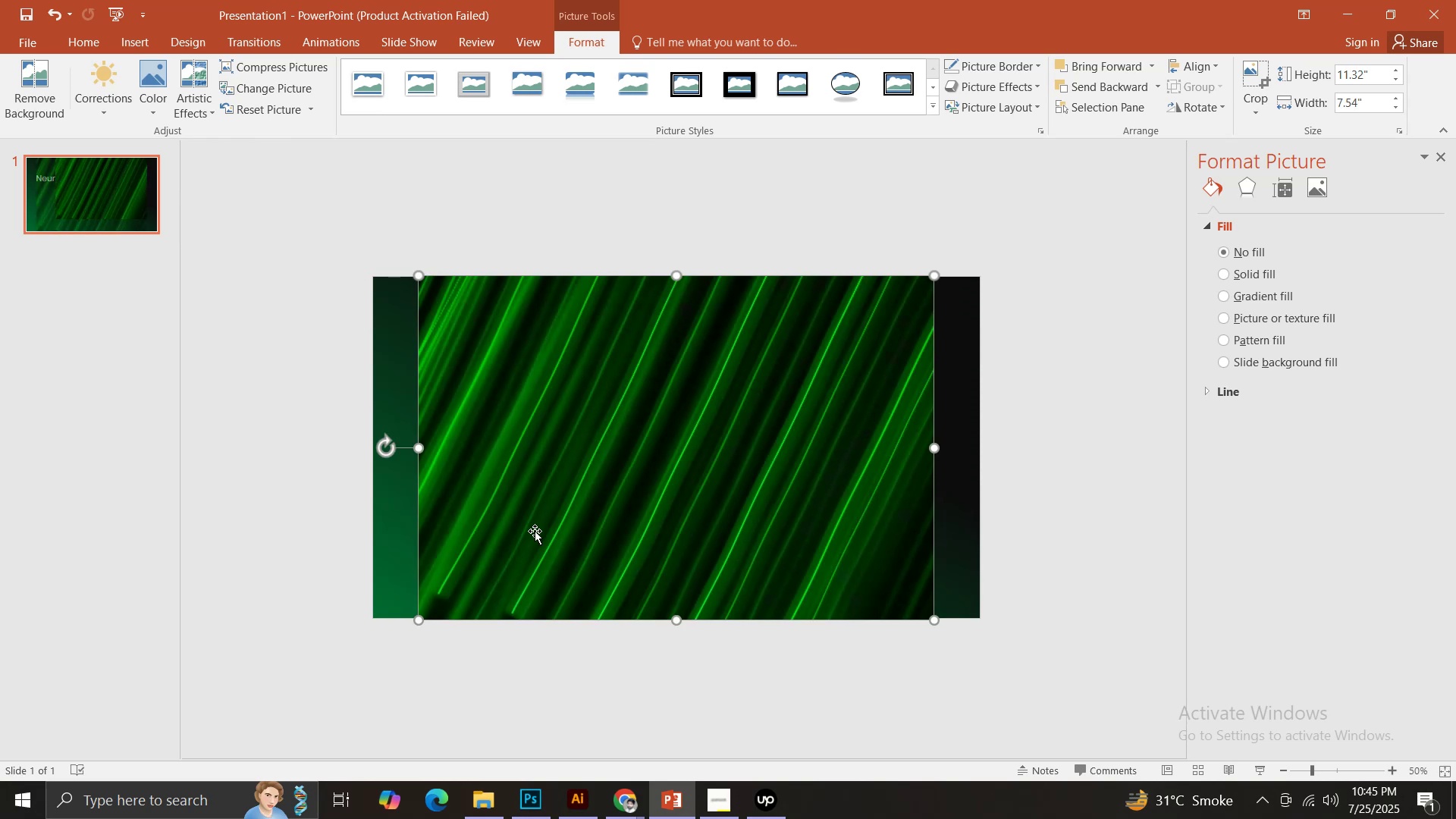 
hold_key(key=ShiftLeft, duration=1.06)
 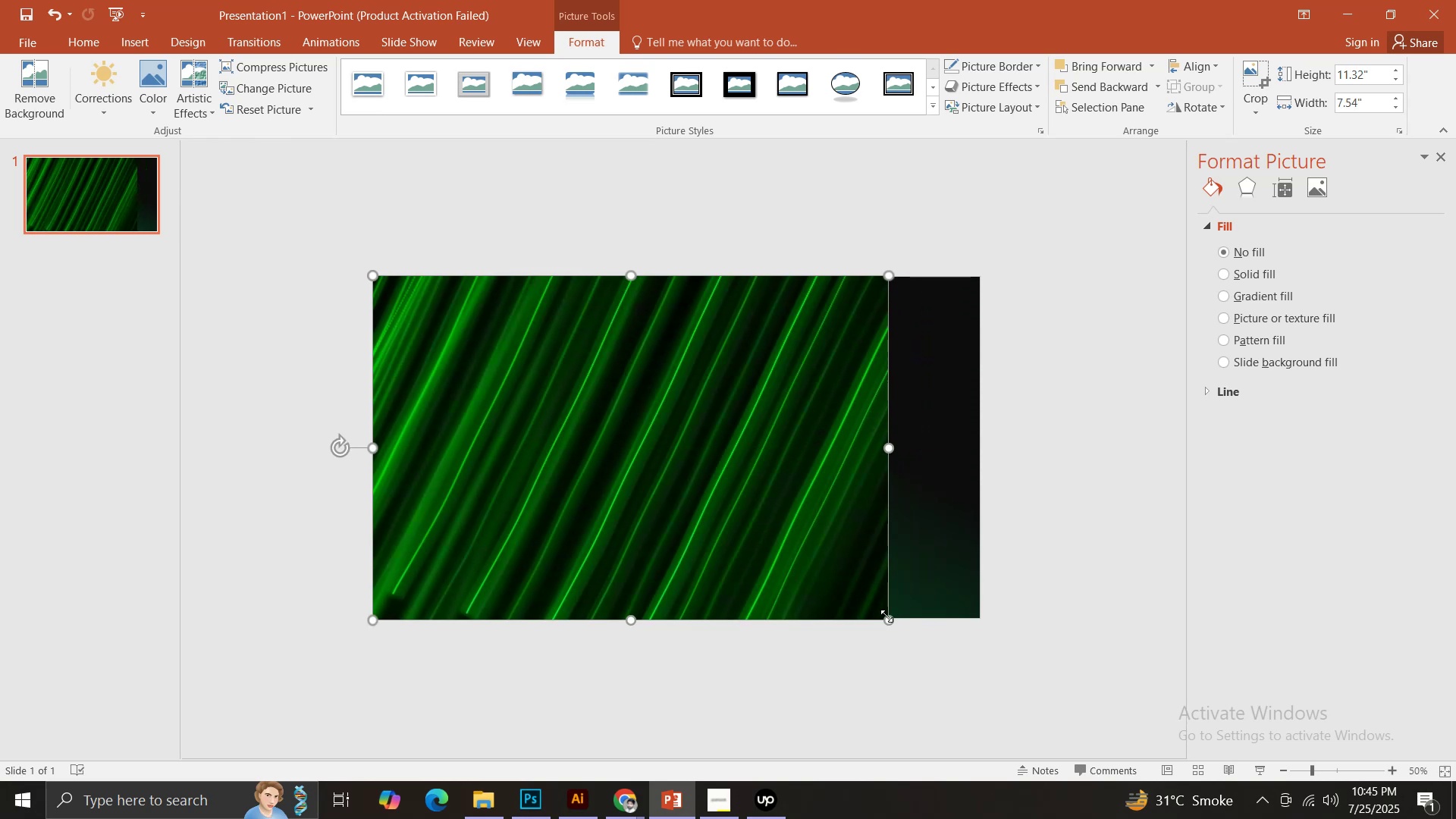 
hold_key(key=ShiftLeft, duration=1.5)
 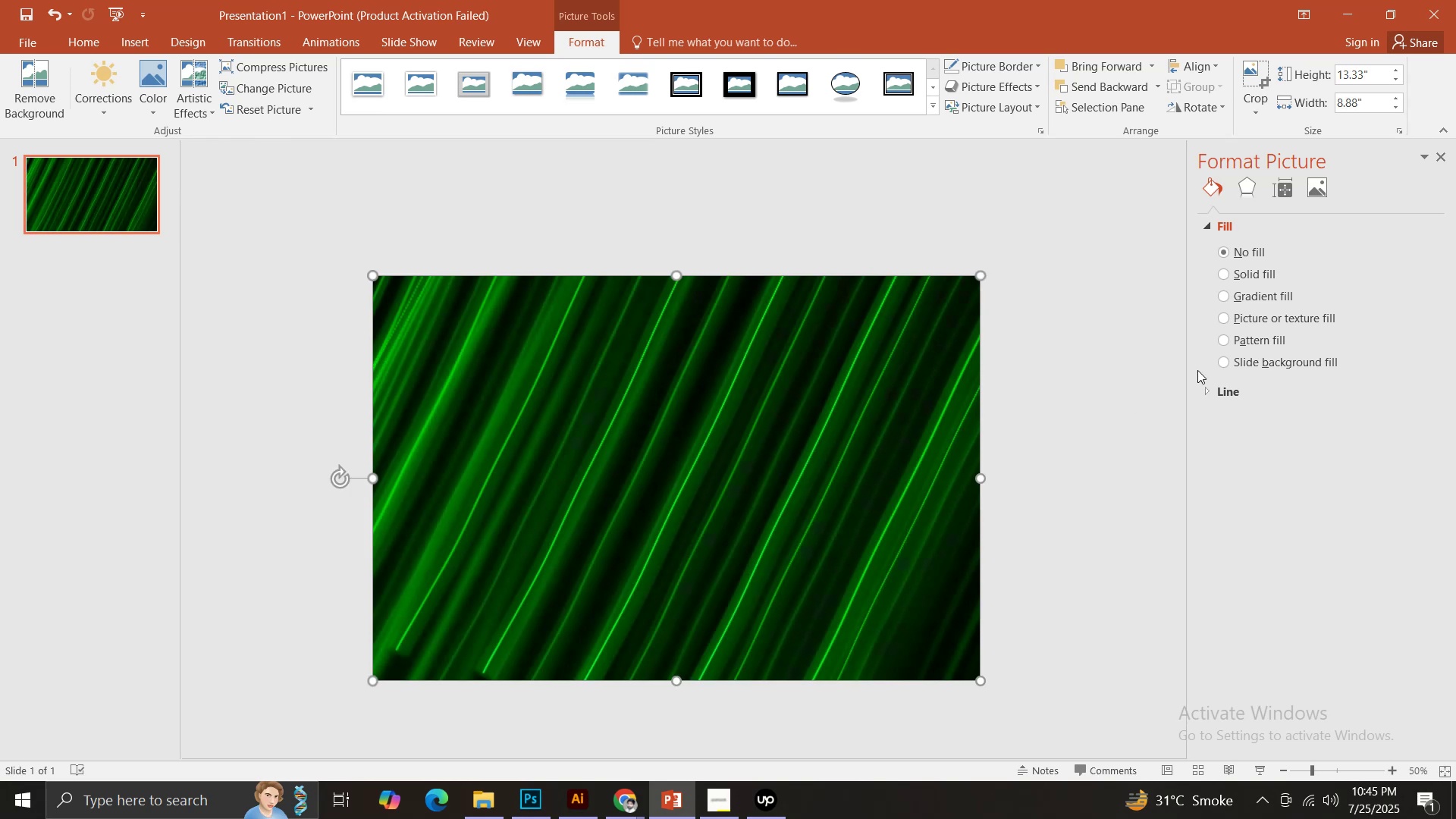 
hold_key(key=ShiftLeft, duration=0.31)
 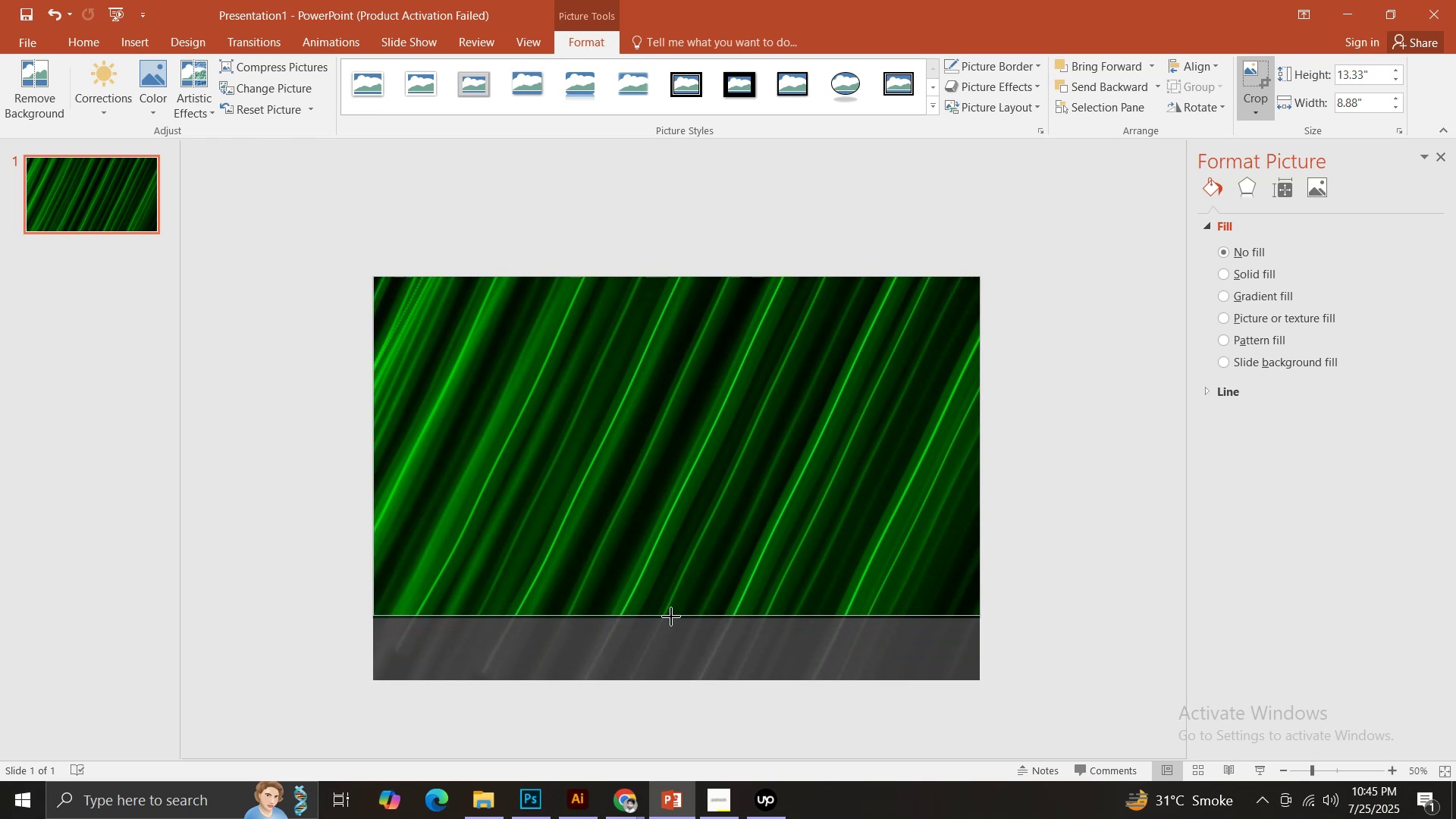 
wait(5.41)
 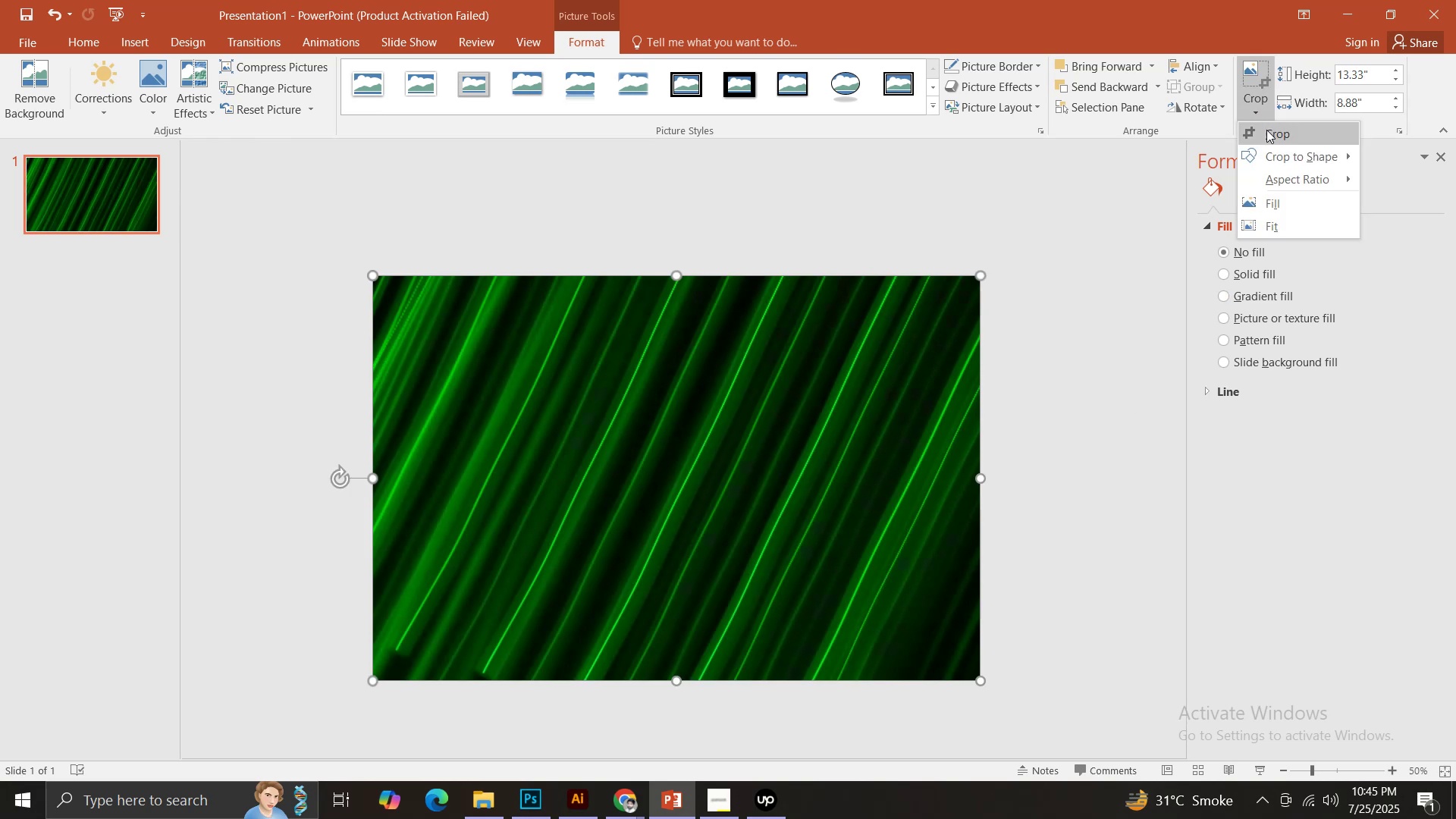 
double_click([617, 519])
 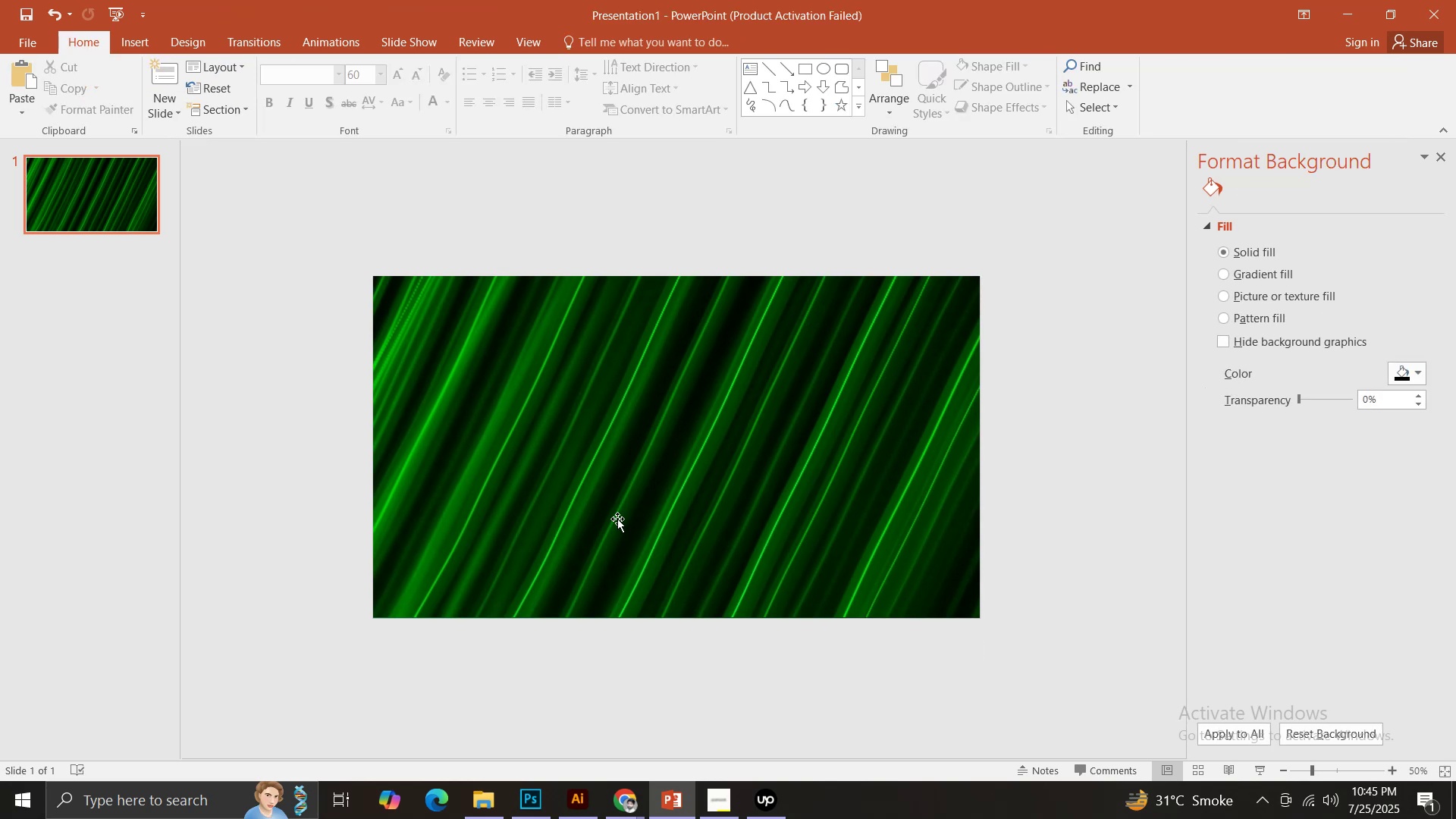 
key(Control+Shift+BracketLeft)
 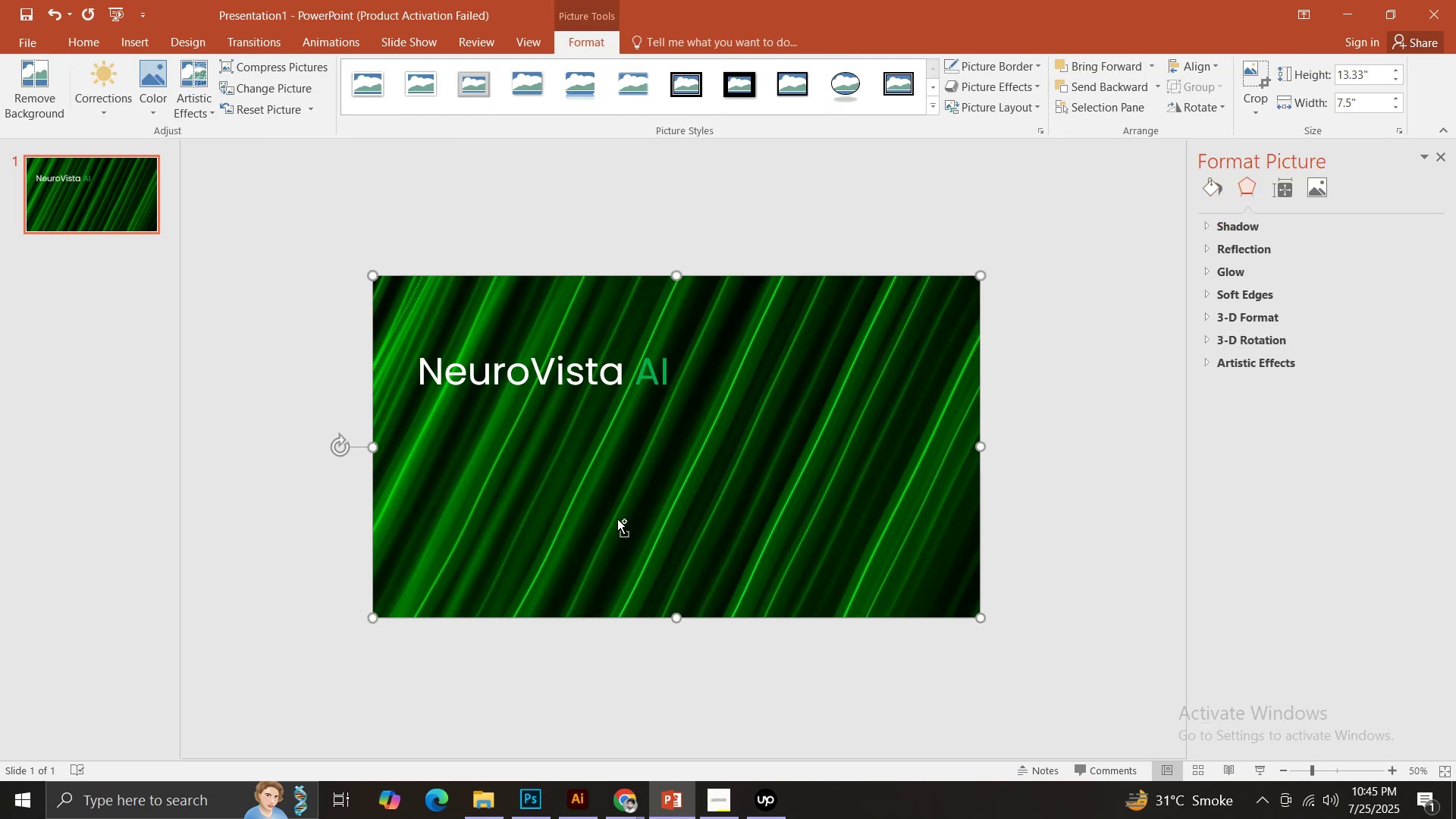 
key(Control+Shift+BracketLeft)
 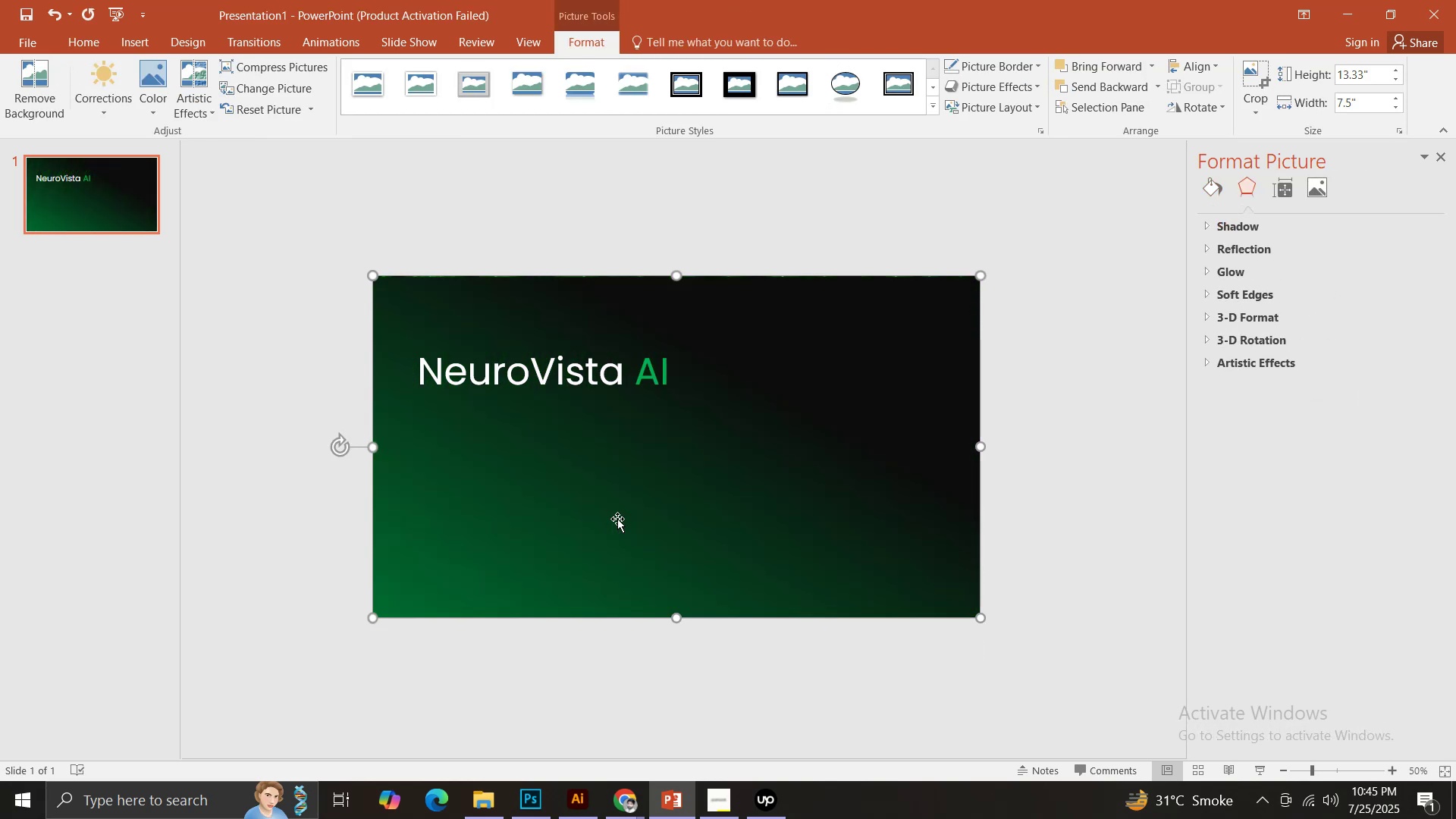 
left_click([764, 498])
 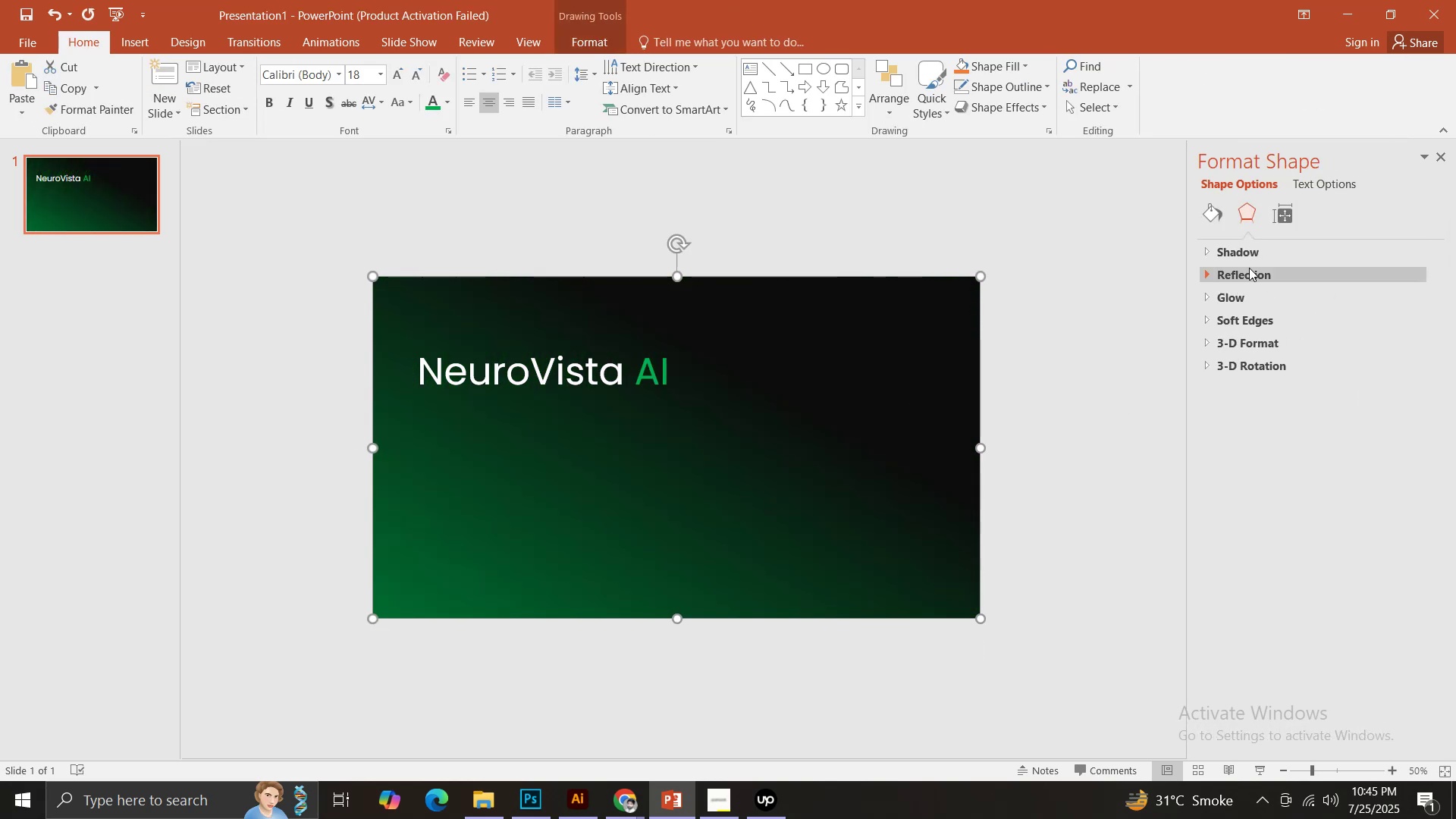 
left_click([1212, 218])
 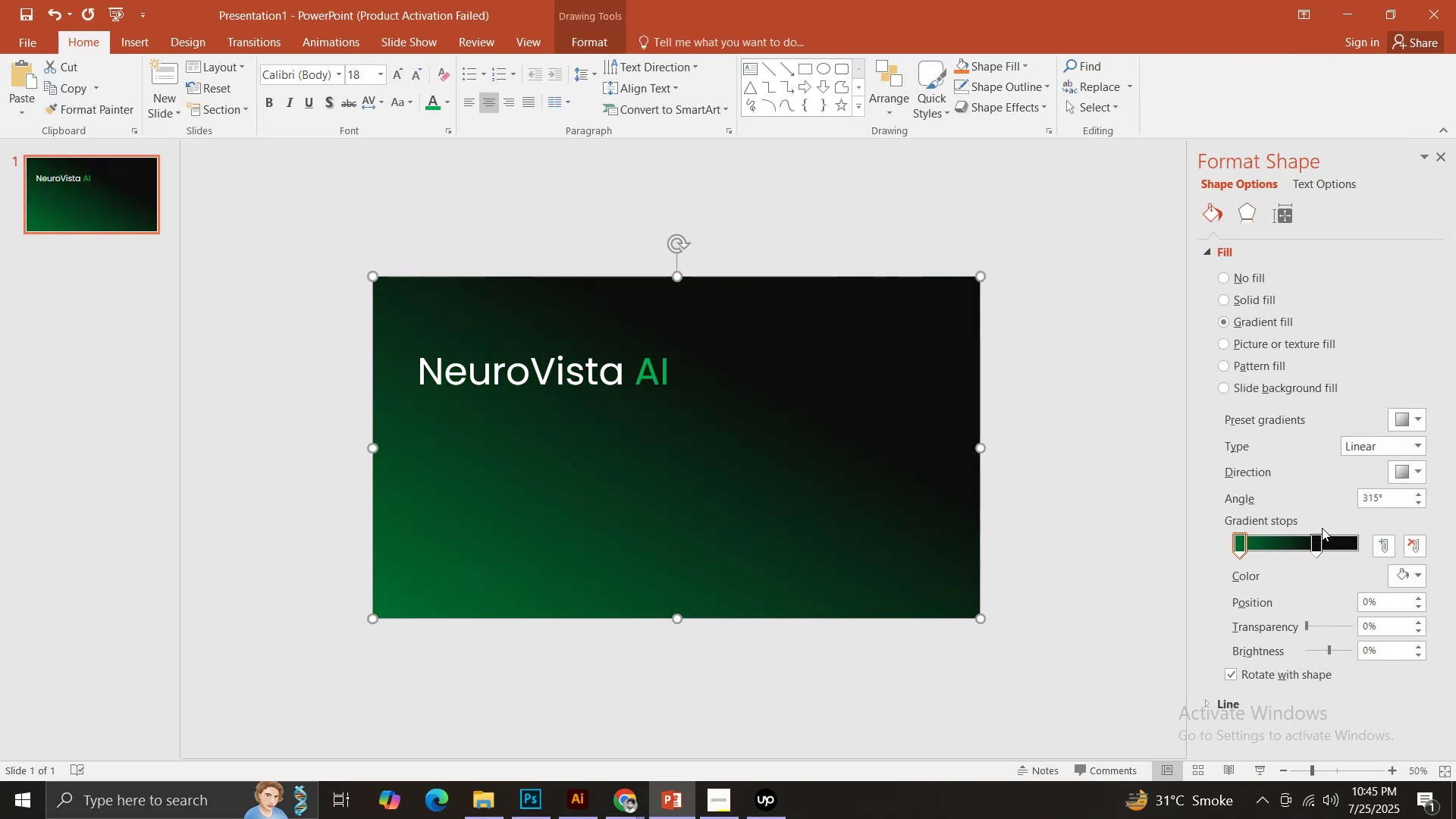 
left_click([1311, 547])
 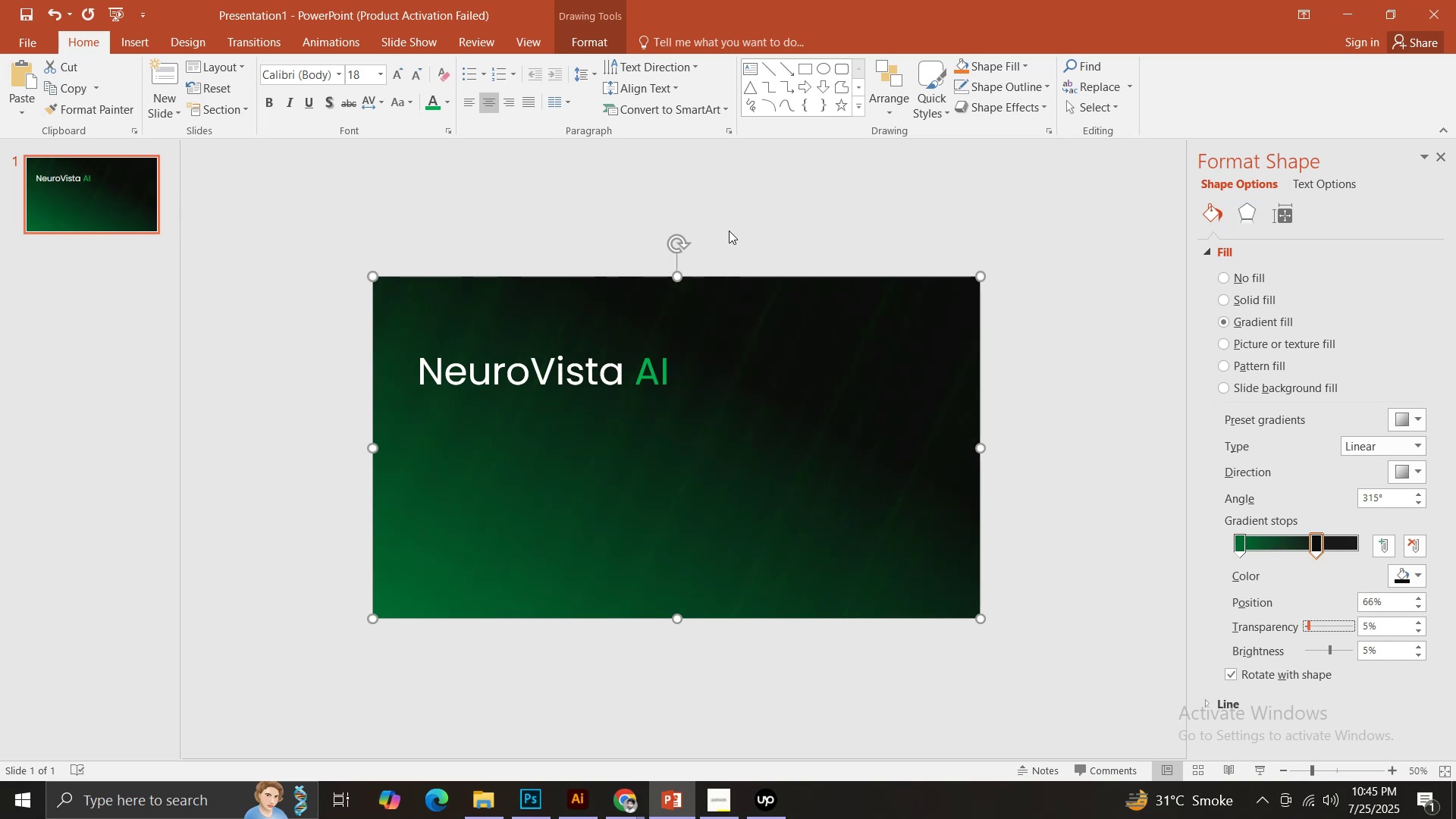 
wait(6.86)
 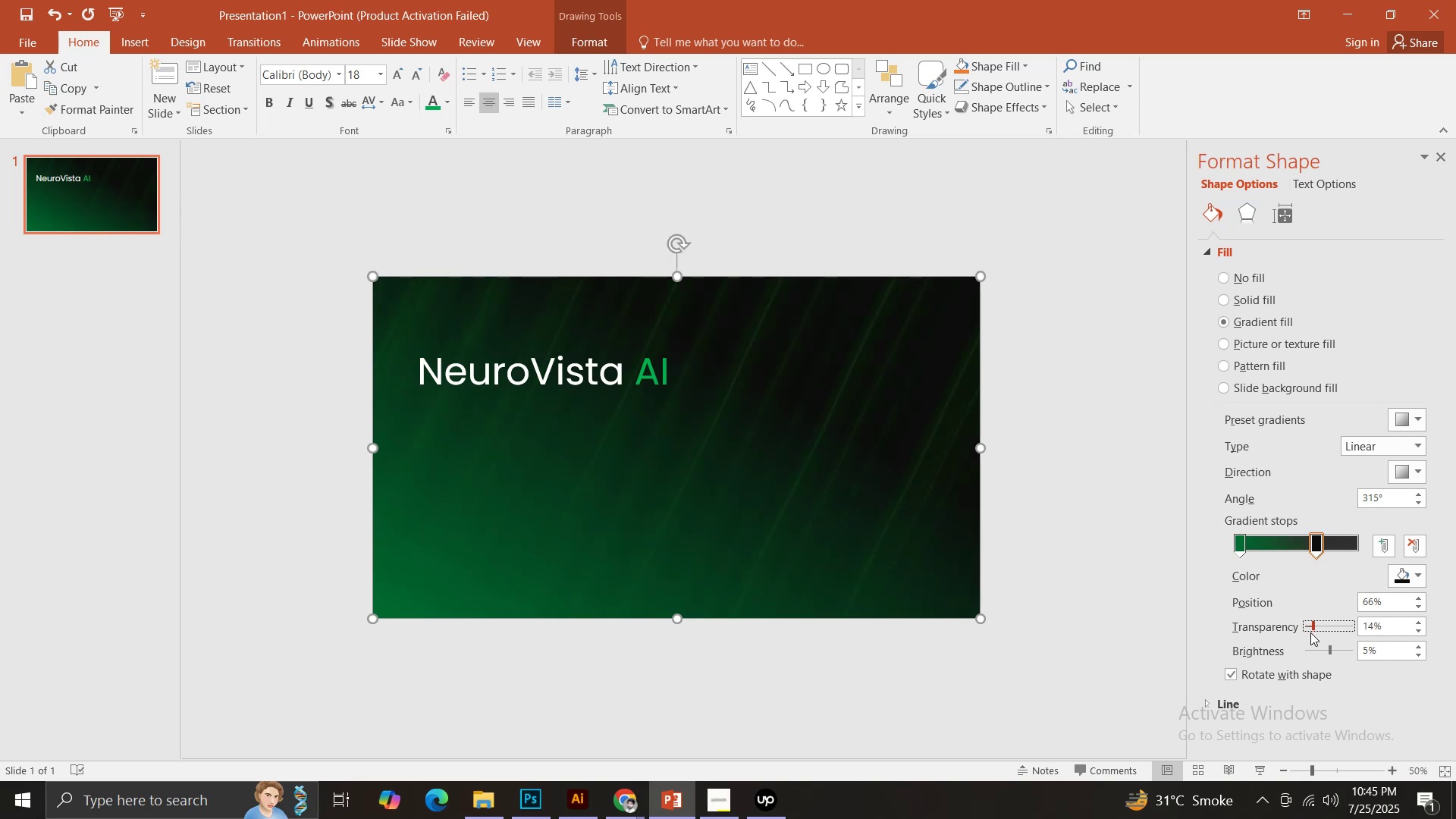 
left_click([598, 358])
 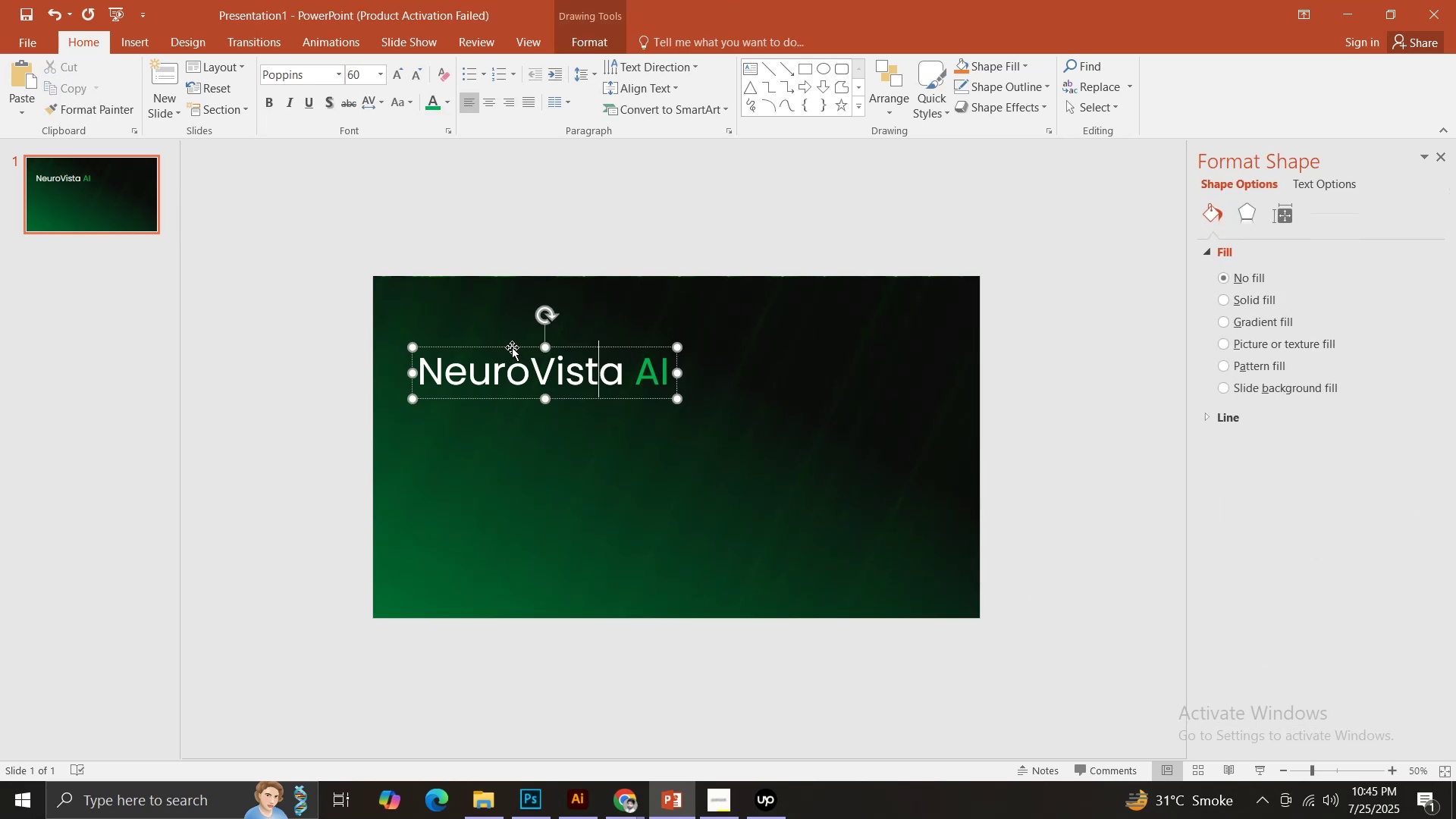 
hold_key(key=ShiftLeft, duration=1.52)
 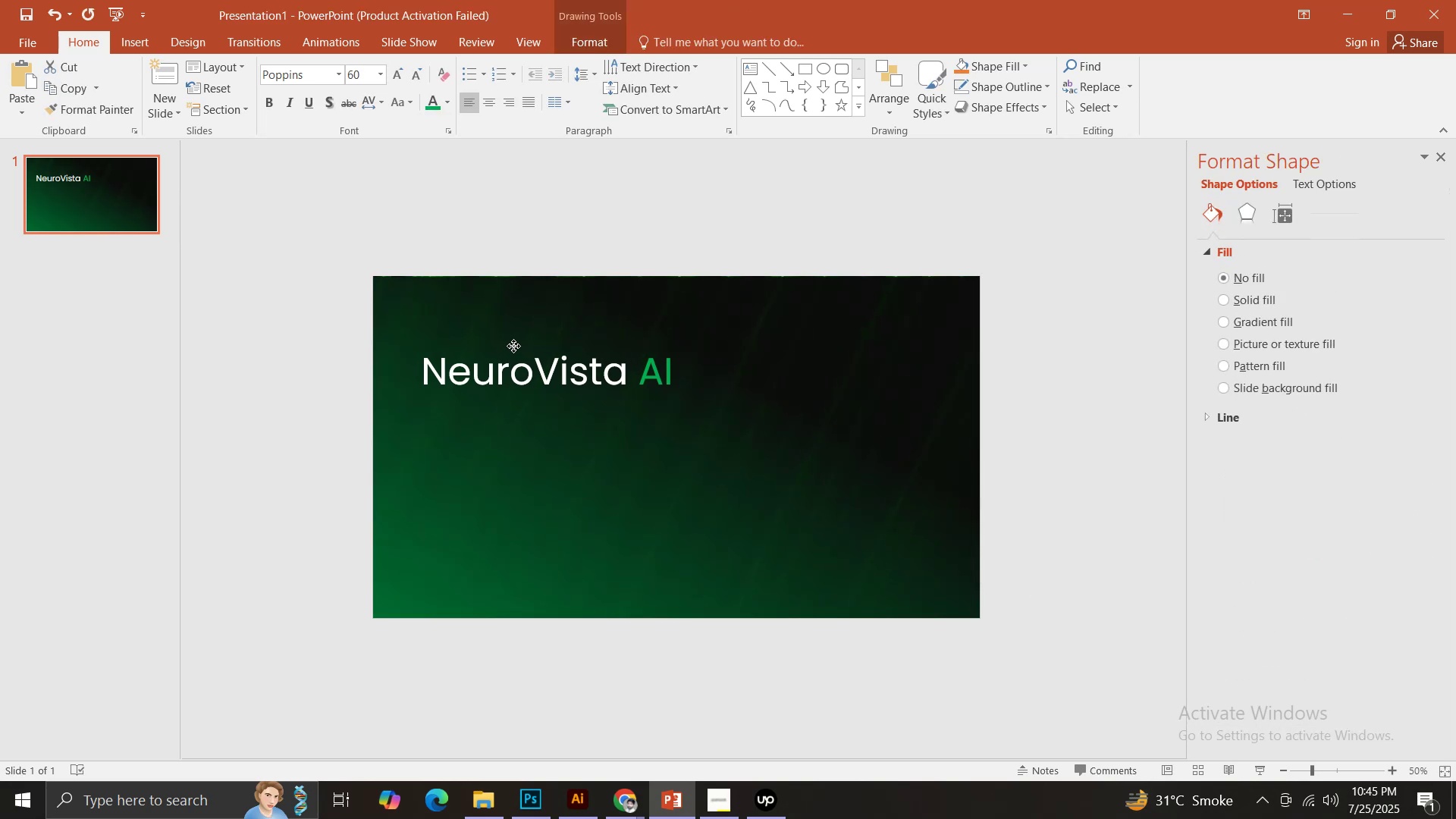 
key(Shift+ShiftLeft)
 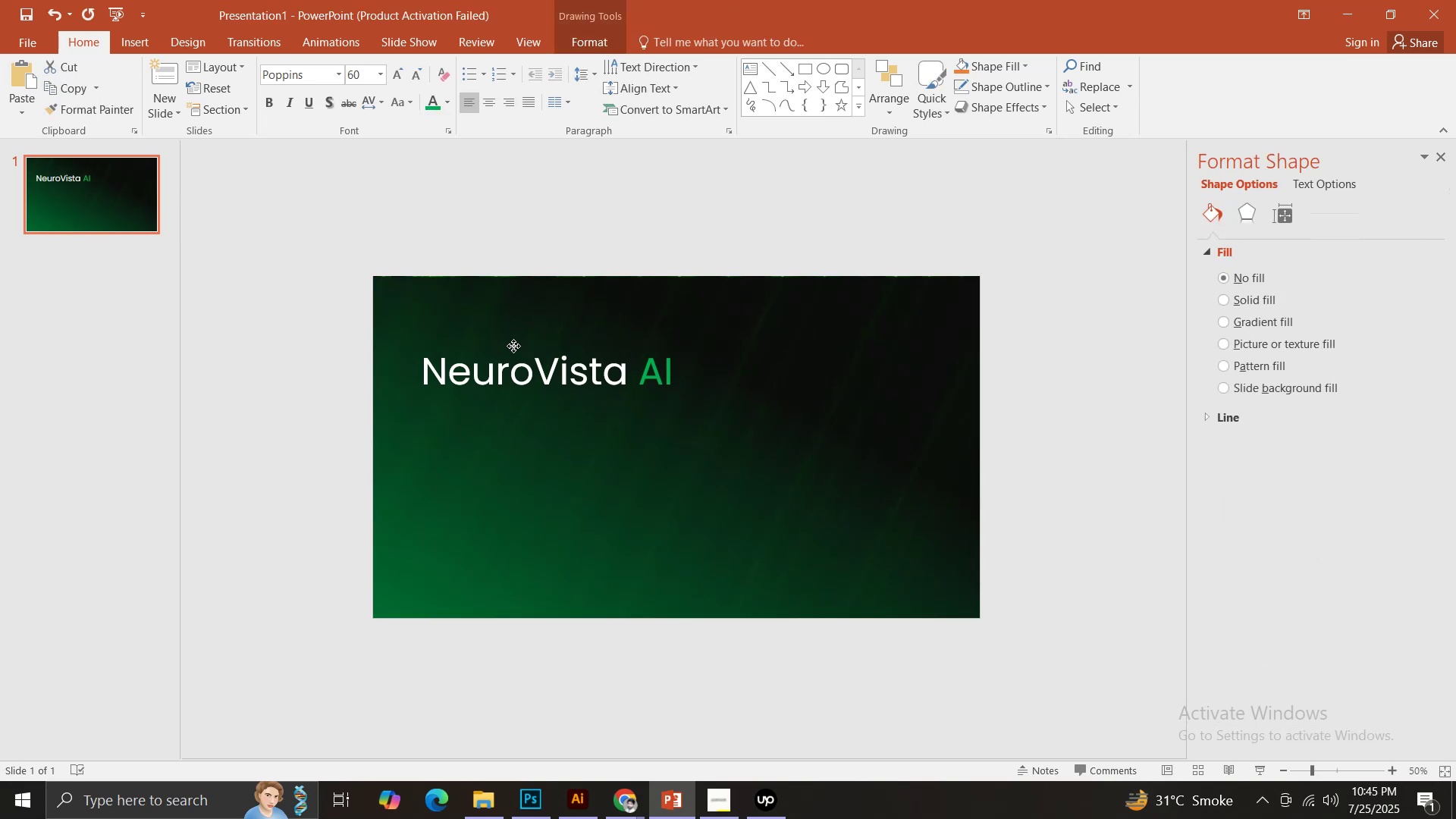 
key(Shift+ShiftLeft)
 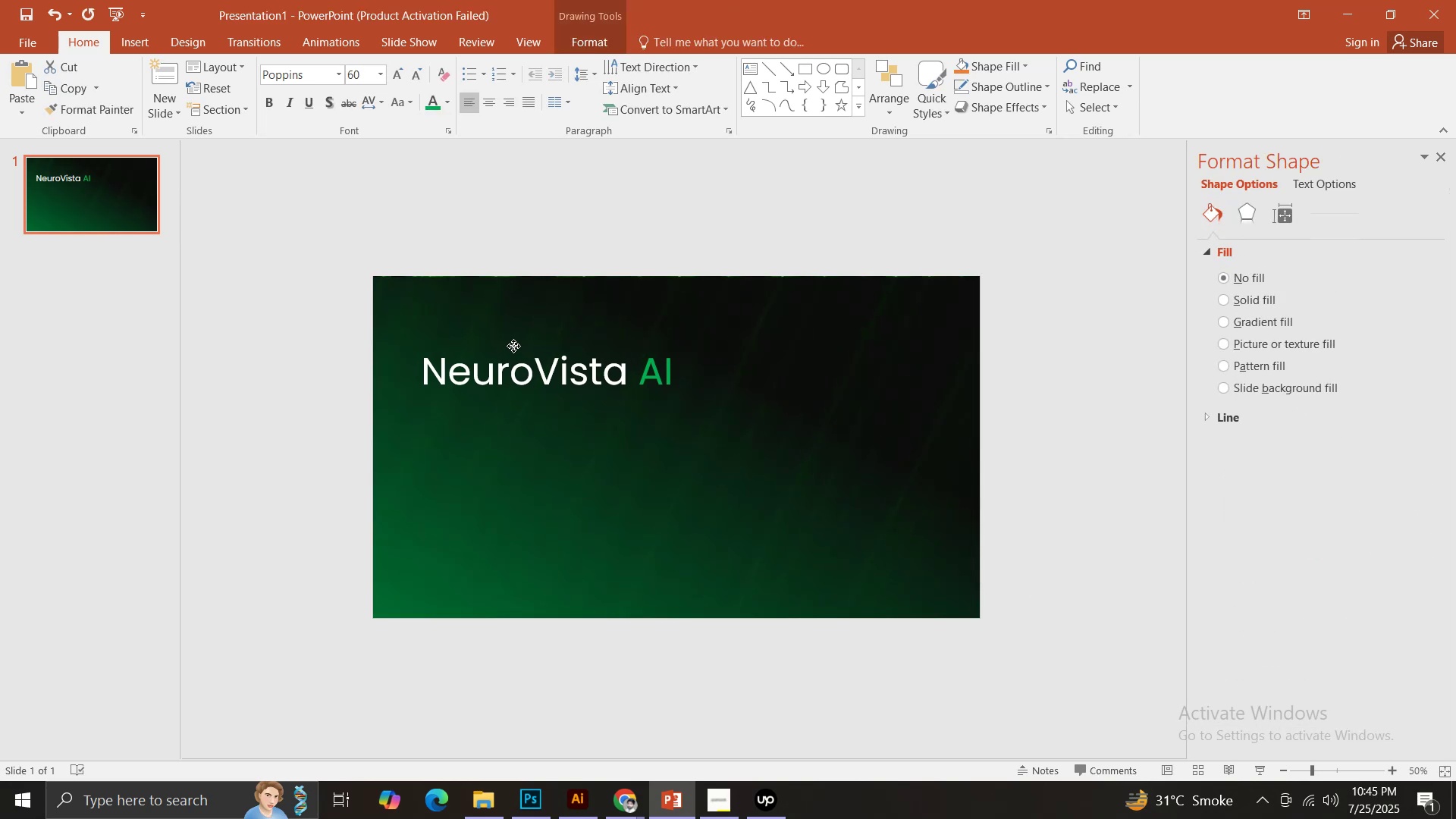 
key(Shift+ShiftLeft)
 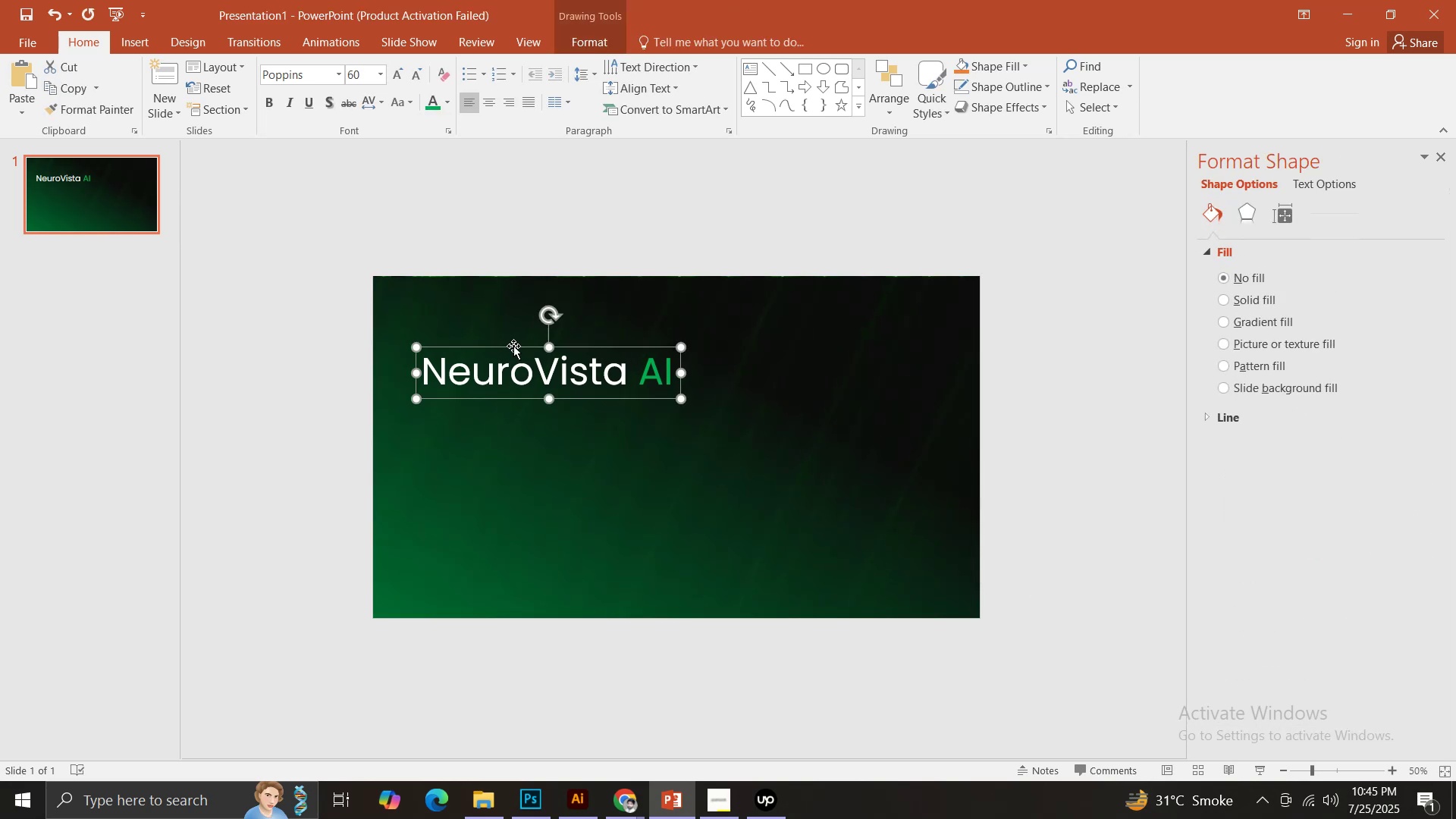 
key(Shift+ShiftLeft)
 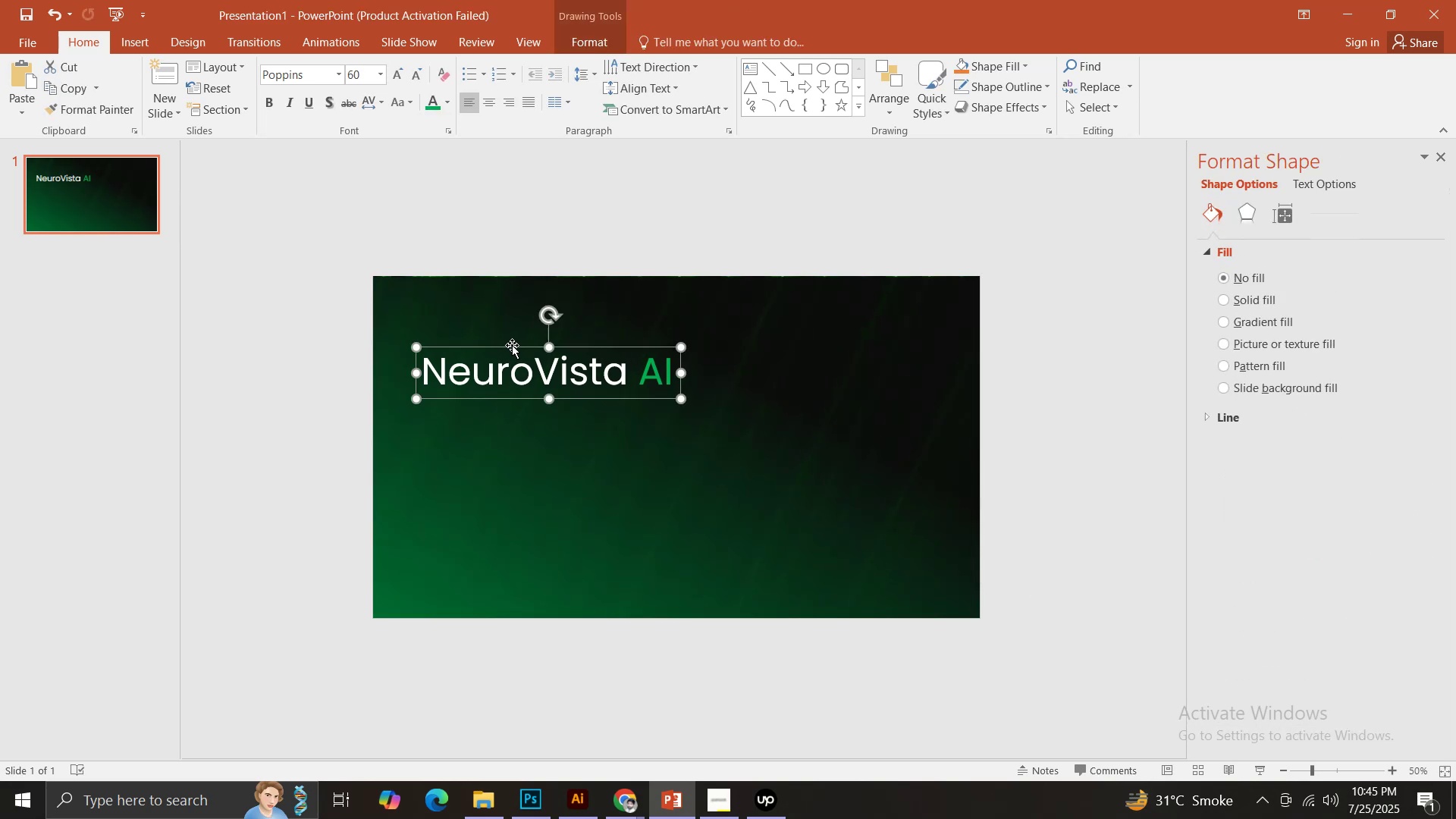 
key(Shift+ShiftLeft)
 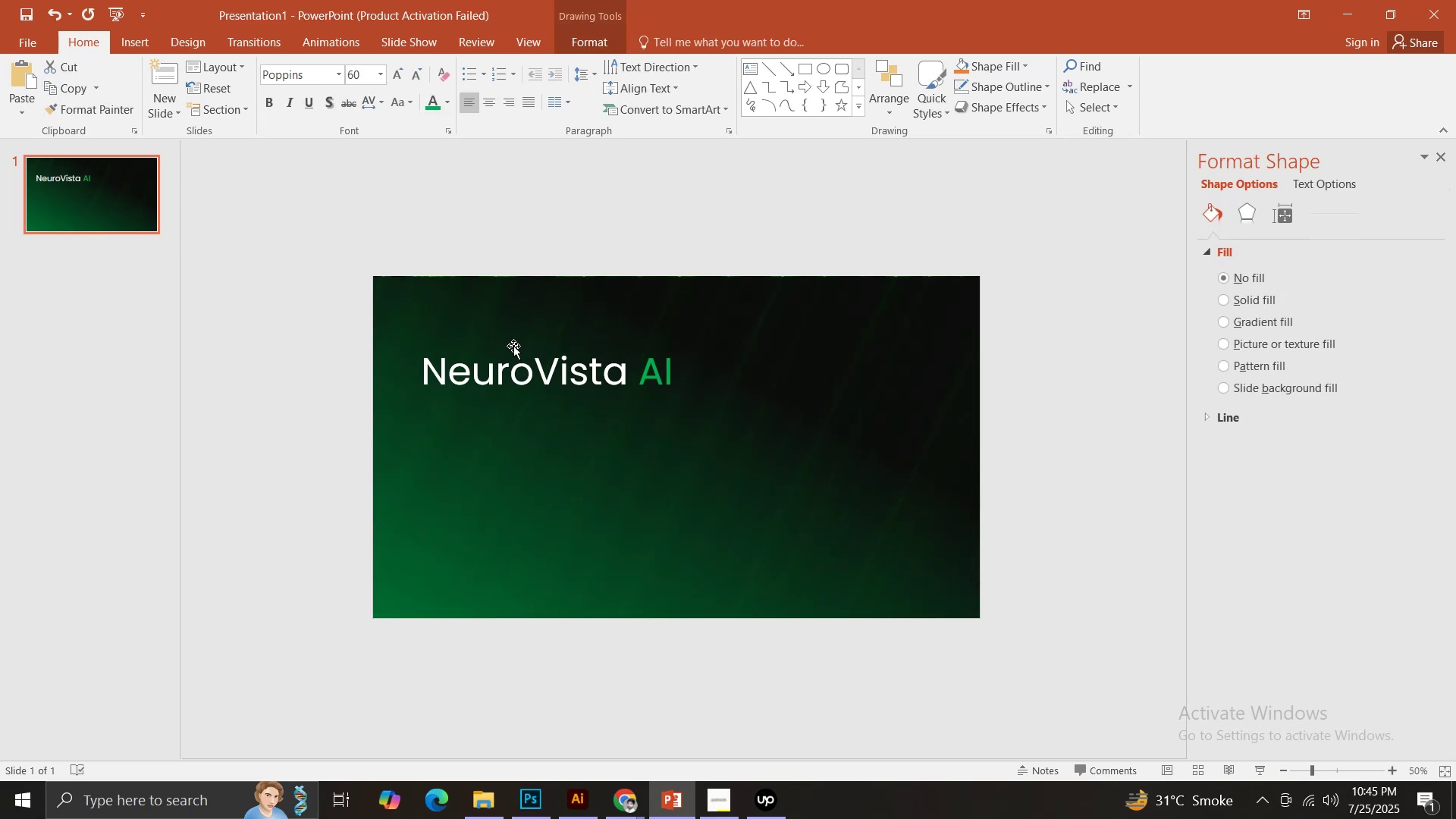 
key(Shift+ShiftLeft)
 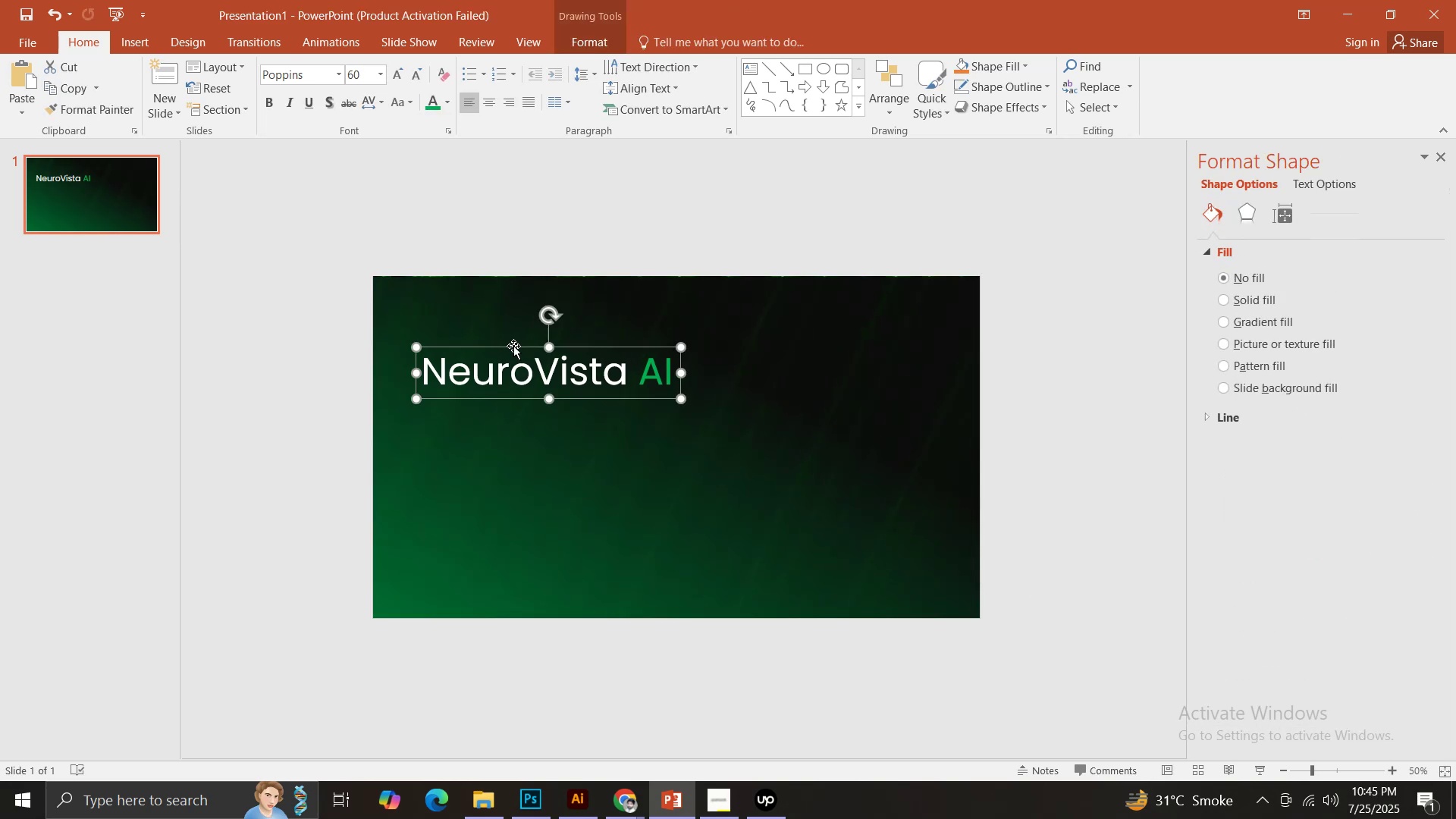 
key(Shift+ShiftLeft)
 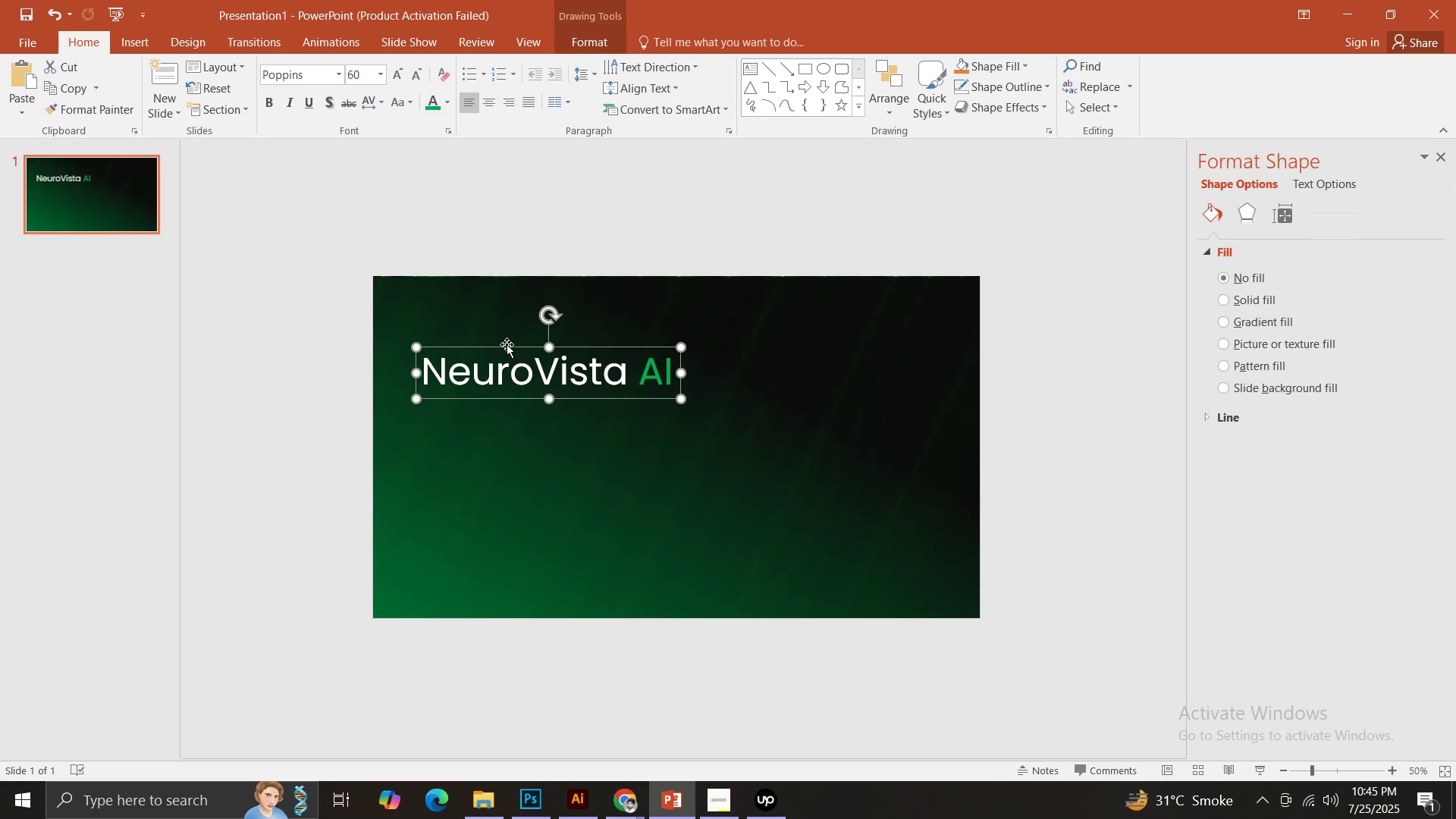 
key(Shift+ShiftLeft)
 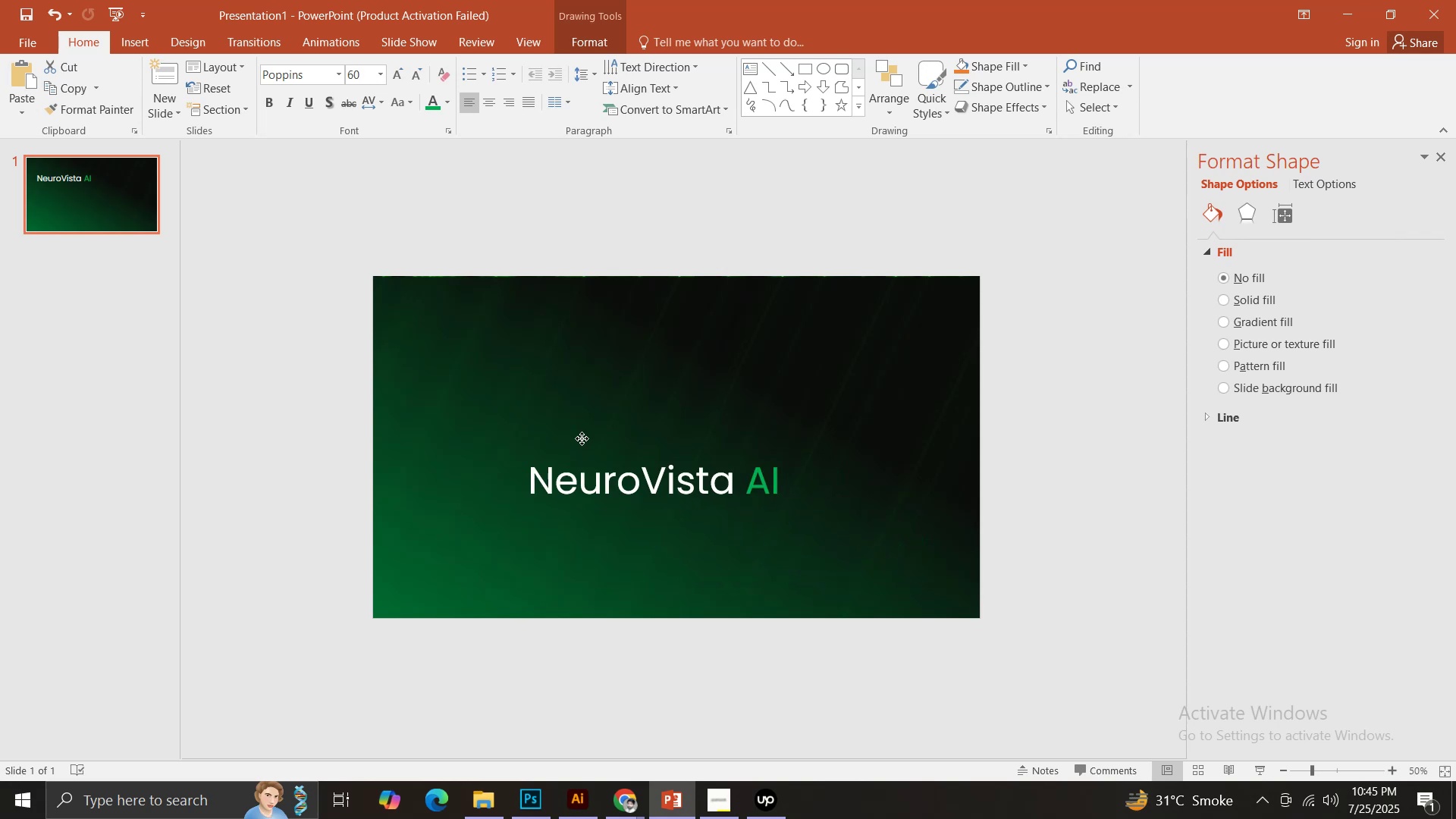 
wait(6.11)
 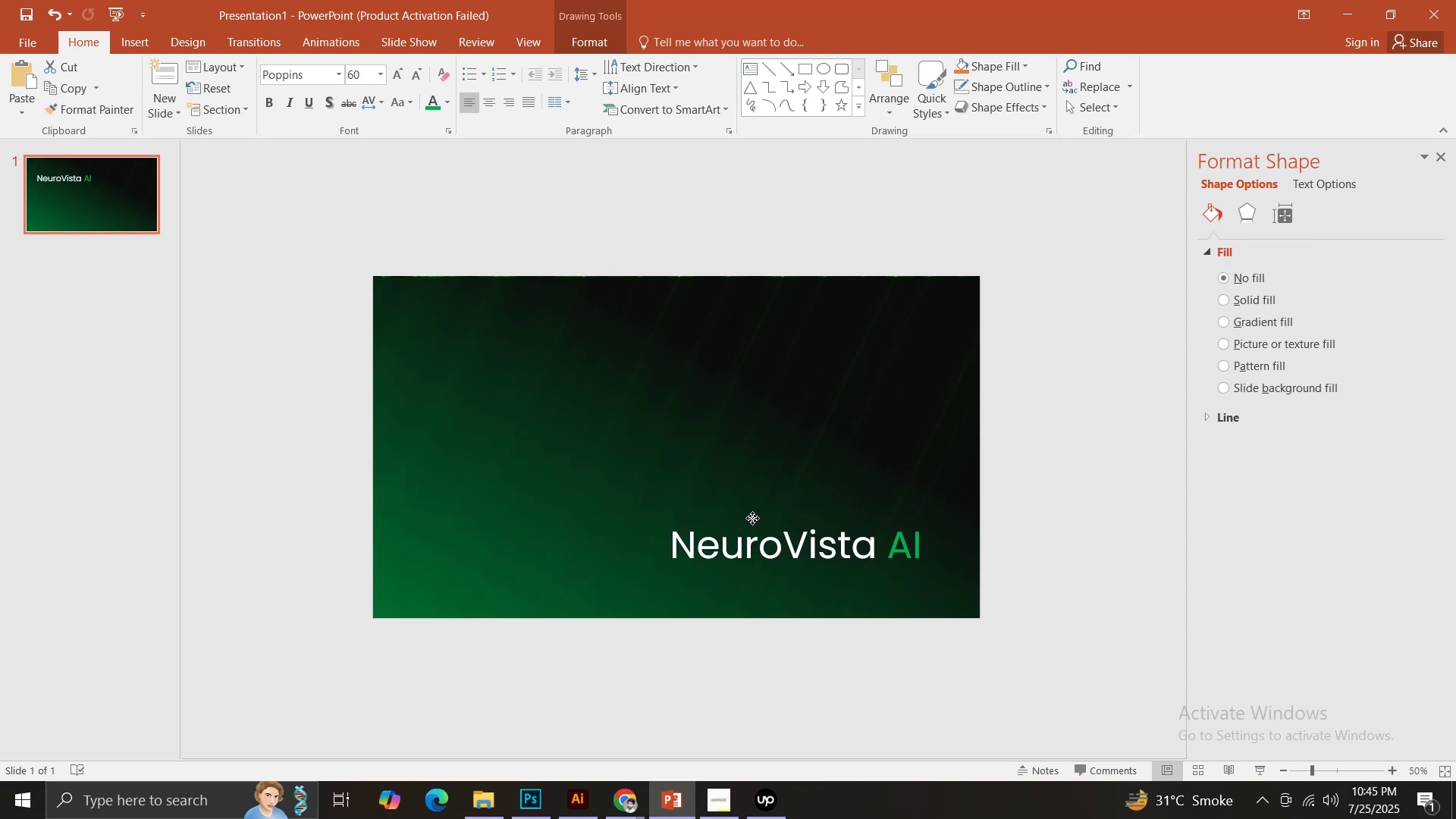 
left_click([510, 509])
 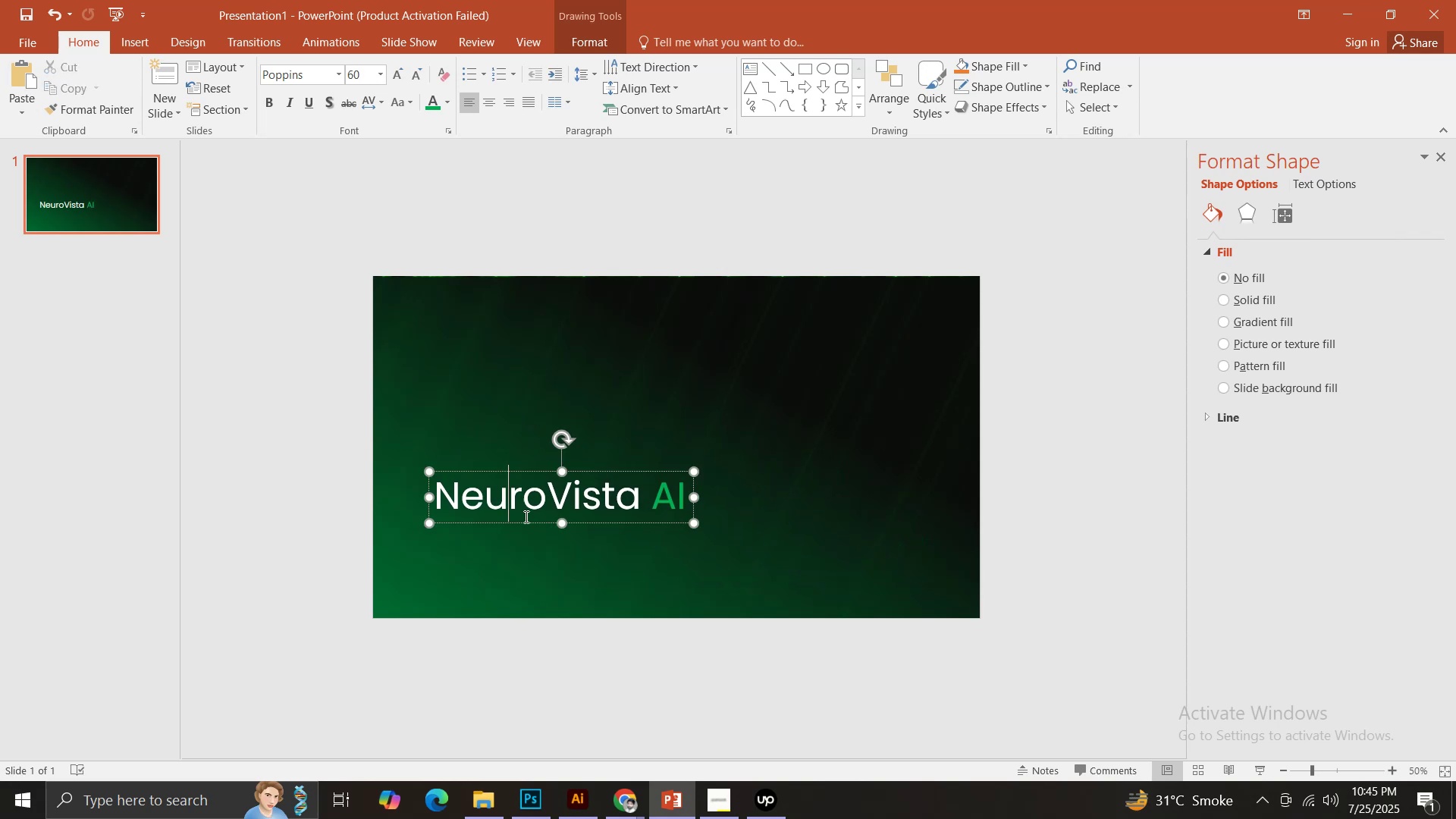 
key(Control+ControlLeft)
 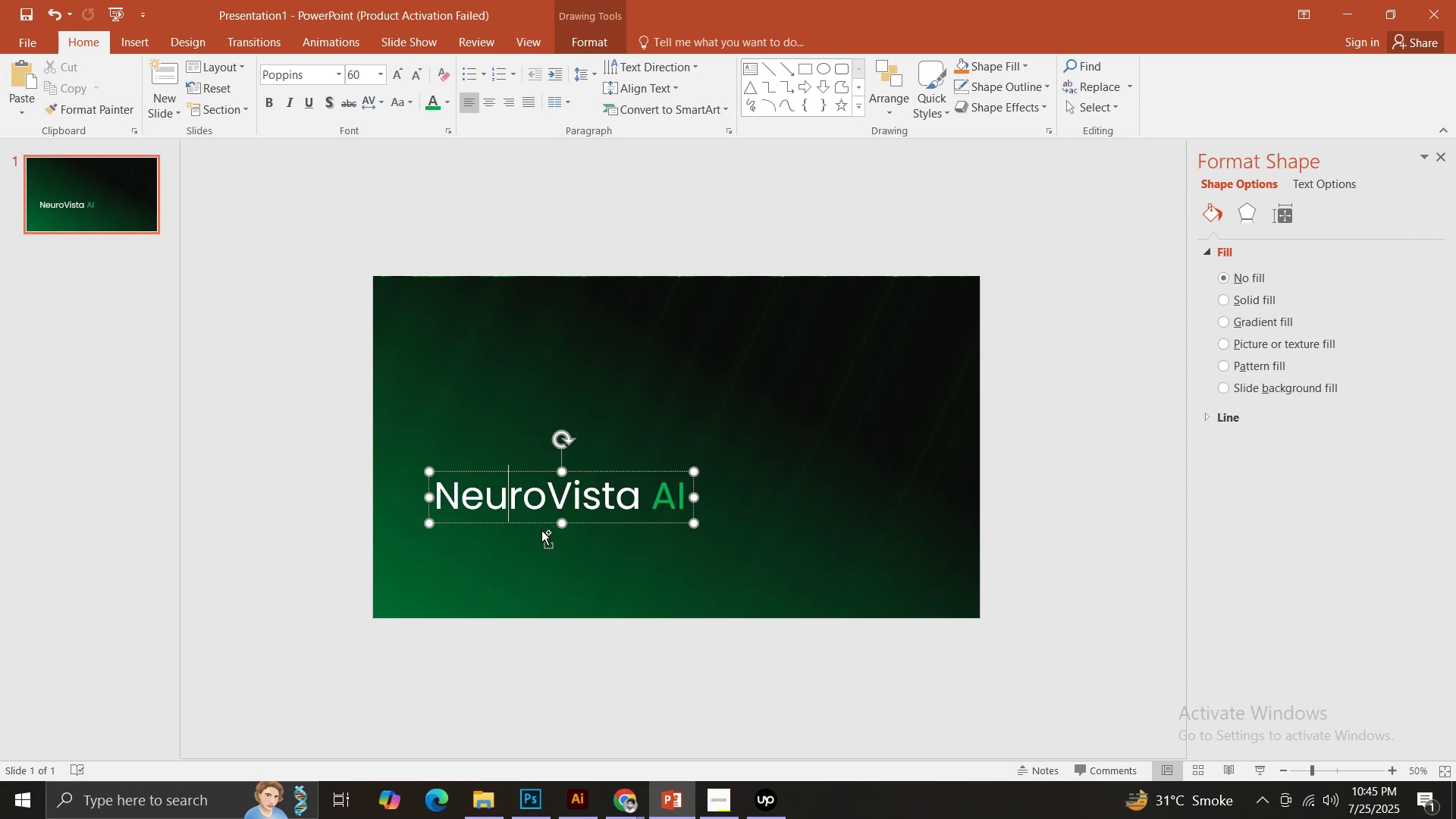 
key(Control+A)
 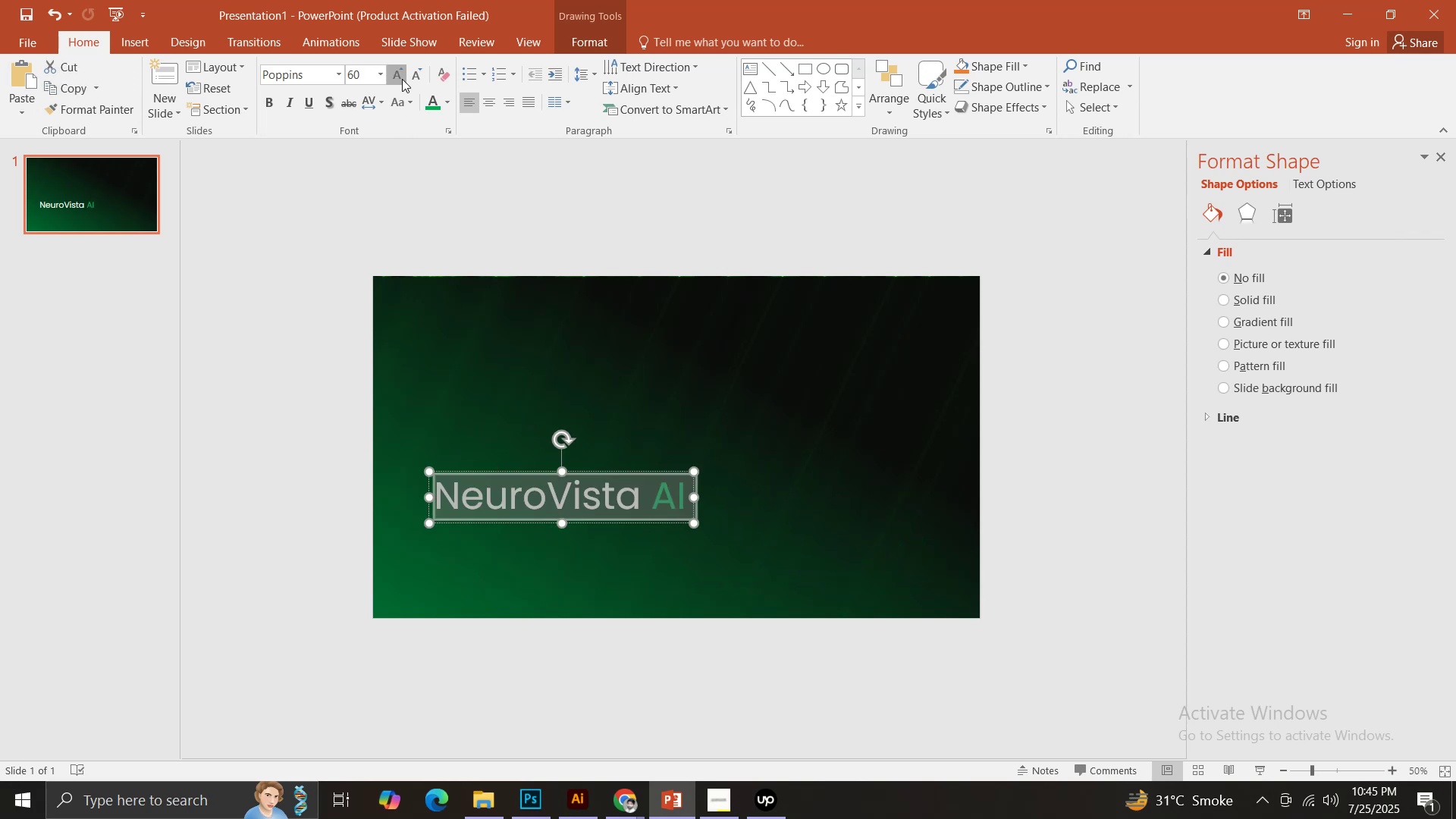 
double_click([402, 78])
 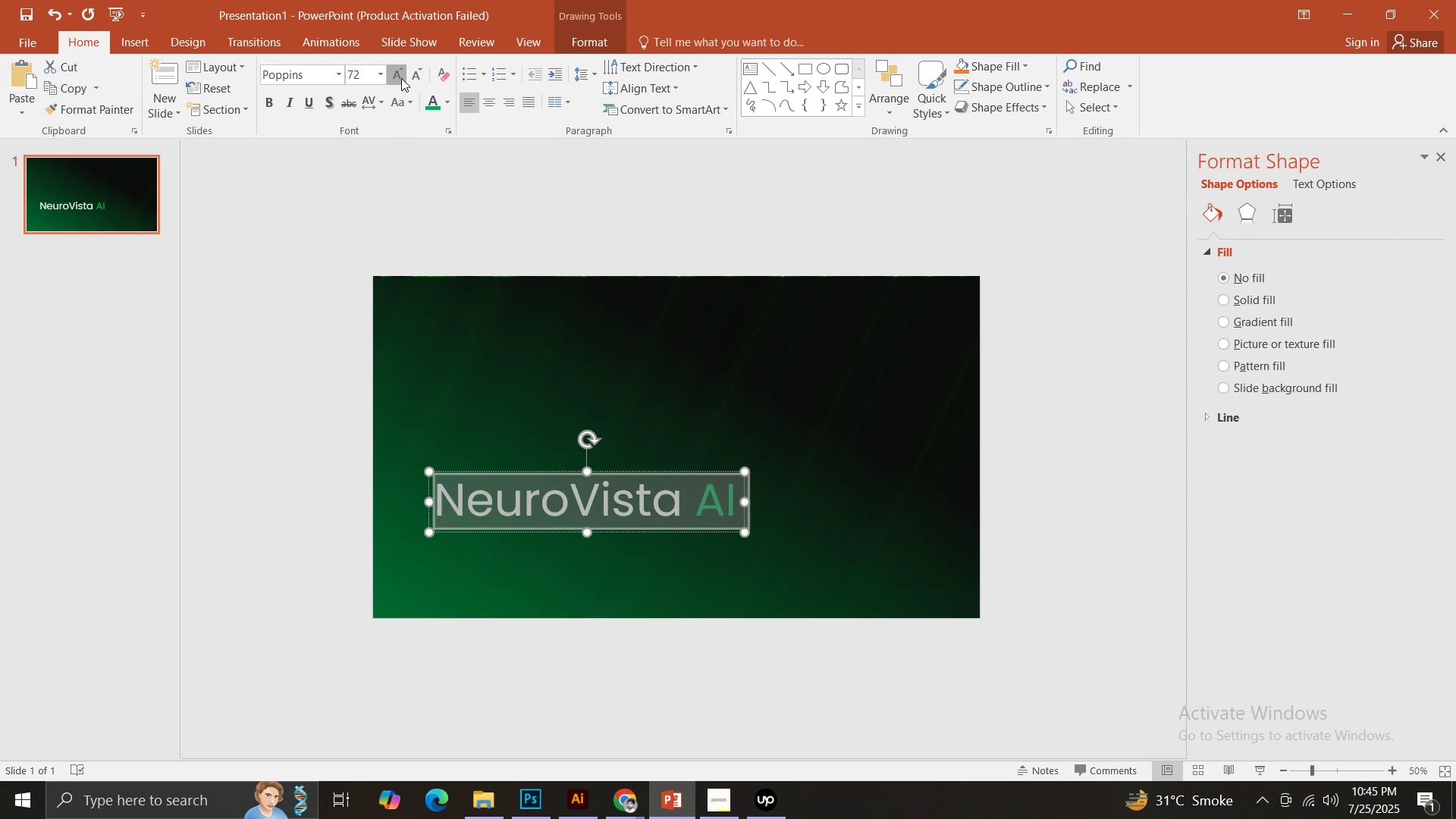 
triple_click([401, 78])
 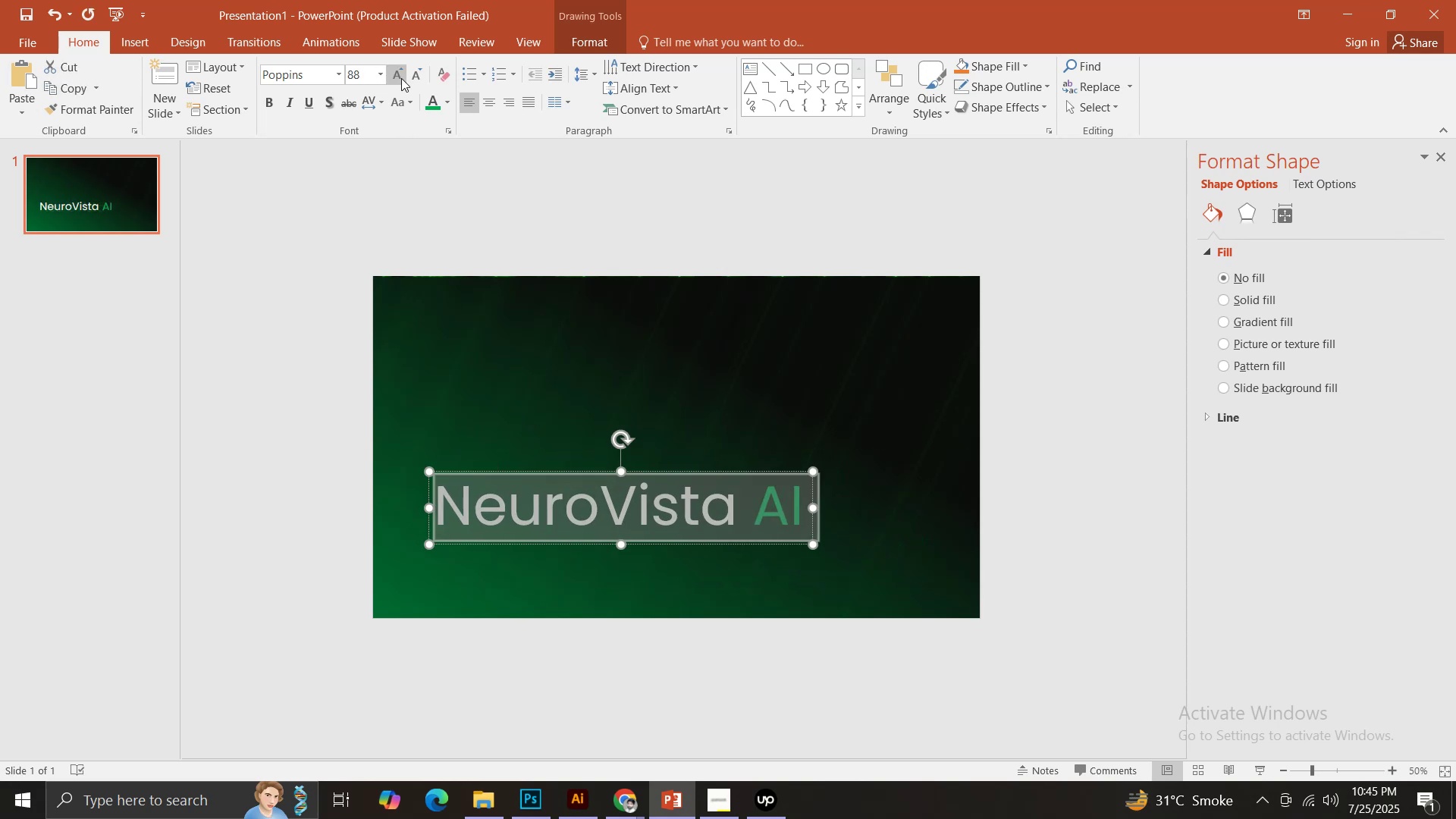 
triple_click([401, 78])
 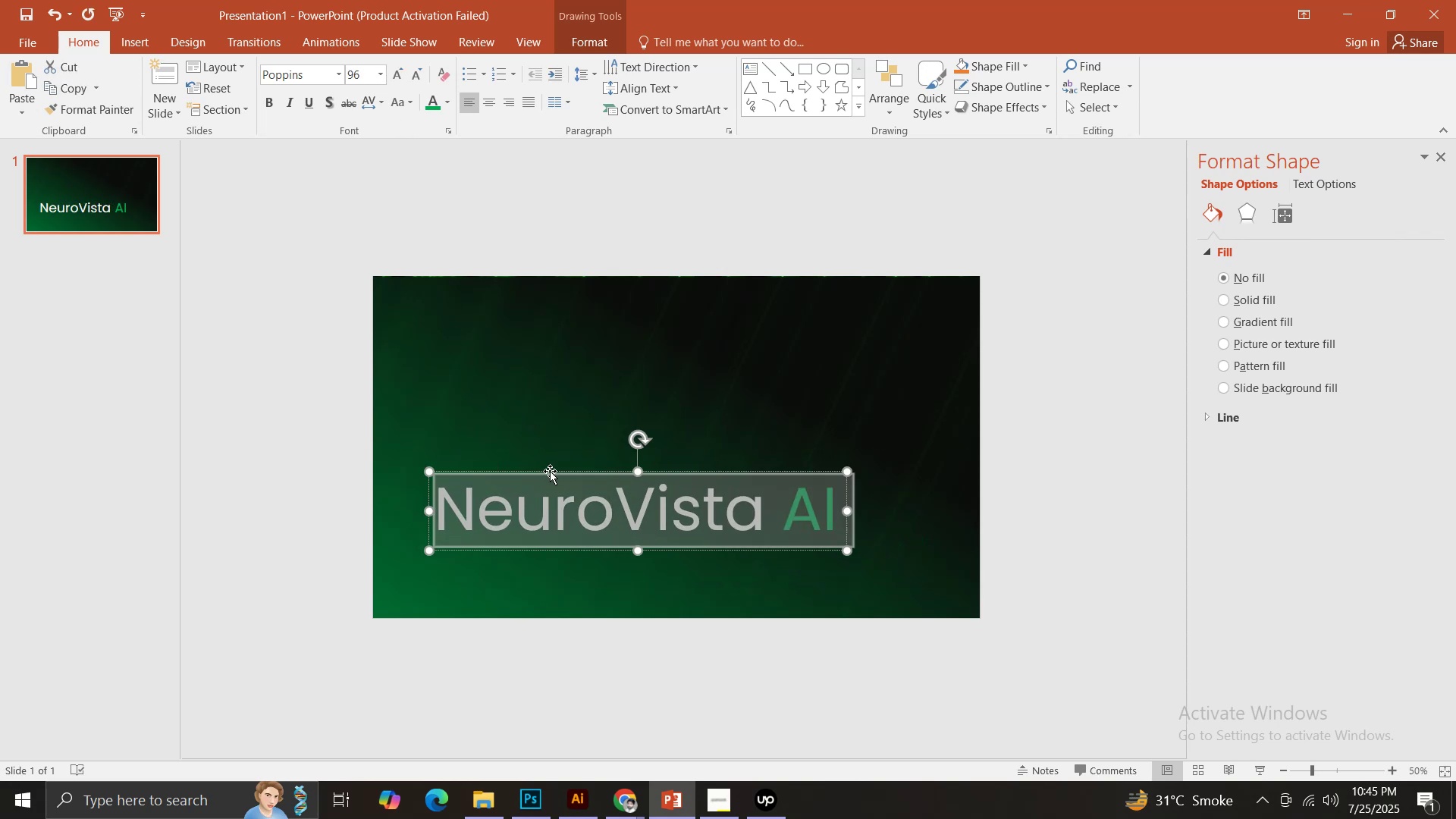 
hold_key(key=ShiftLeft, duration=0.82)
 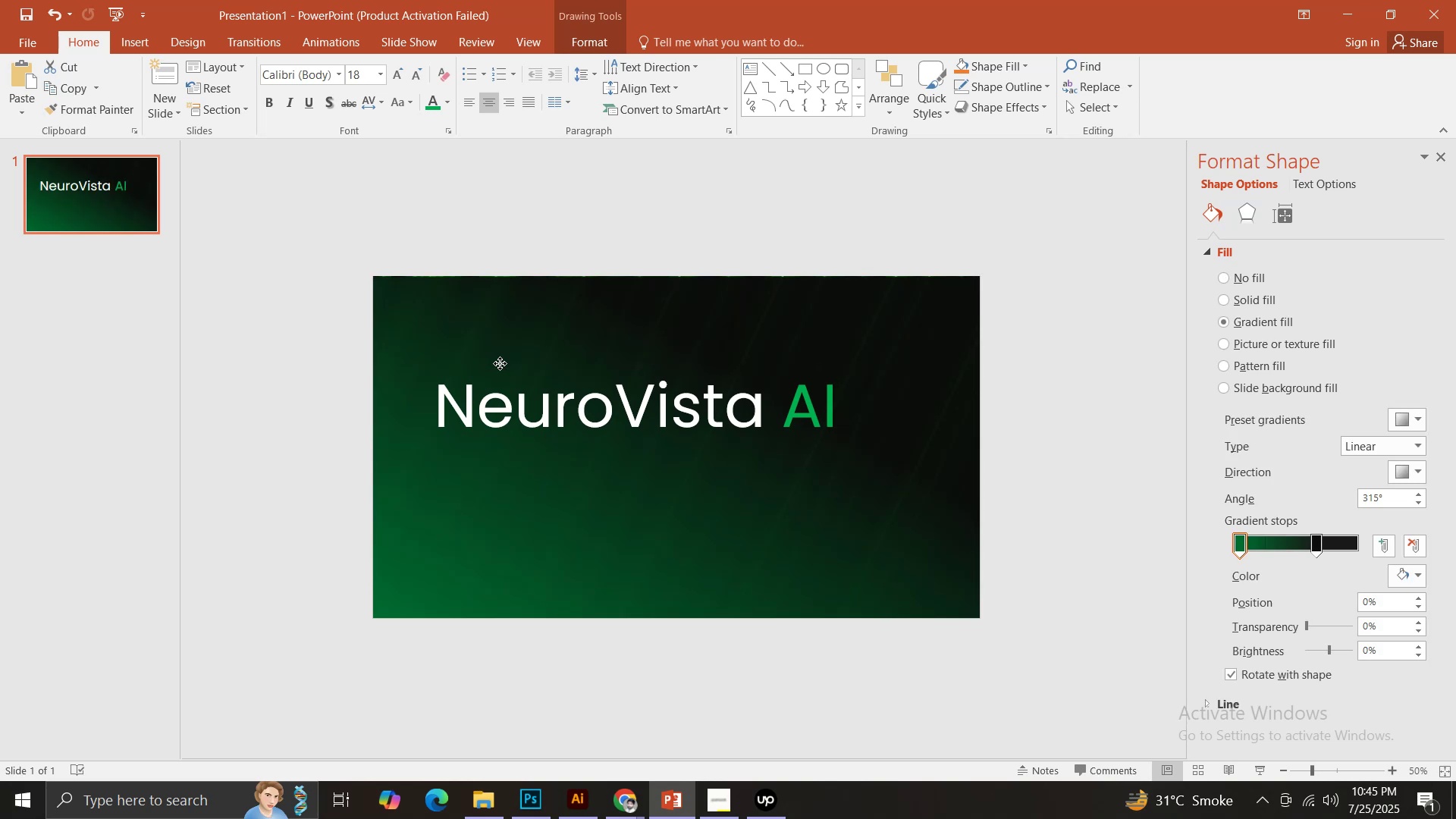 
left_click([500, 363])
 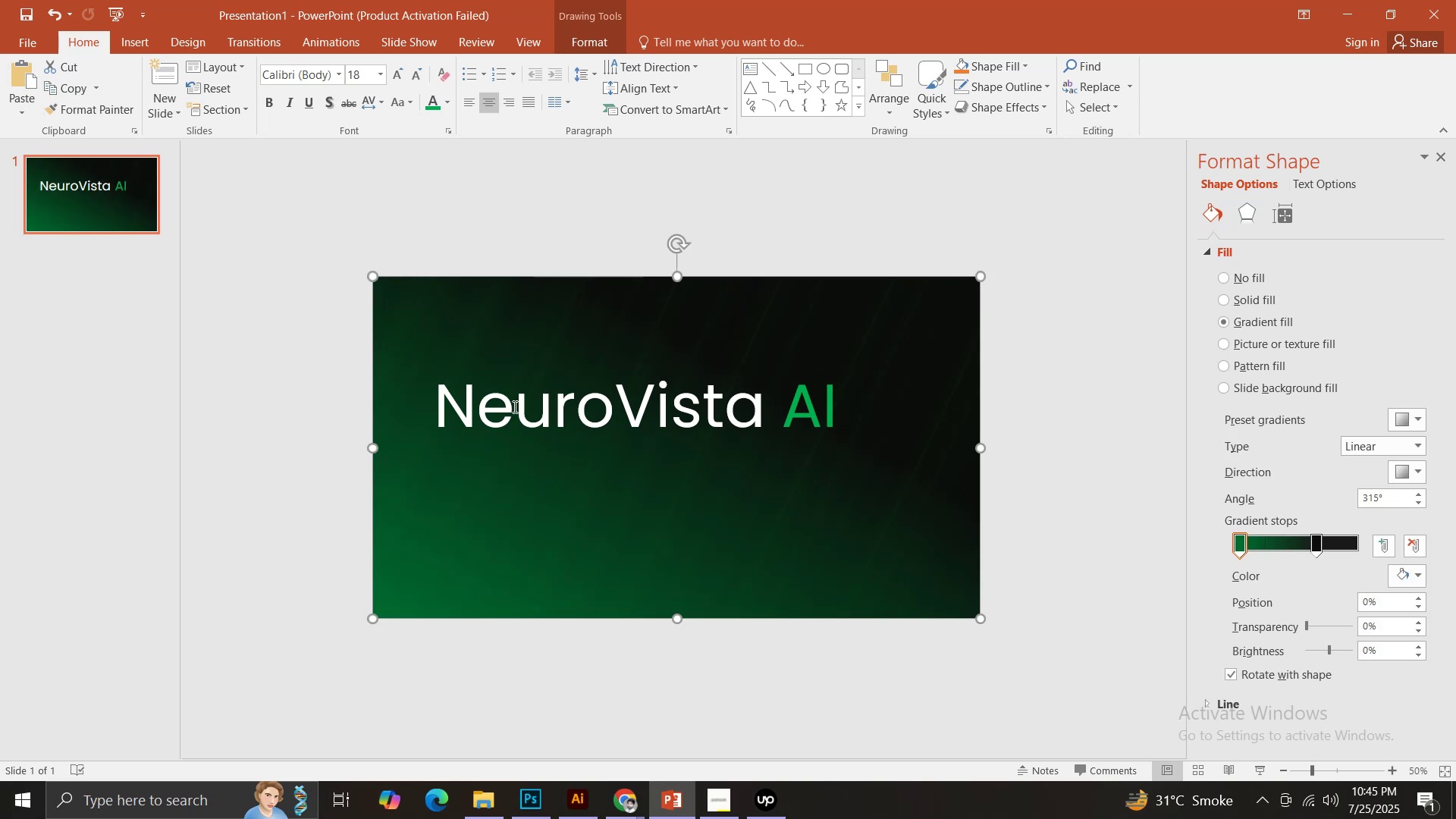 
left_click([513, 406])
 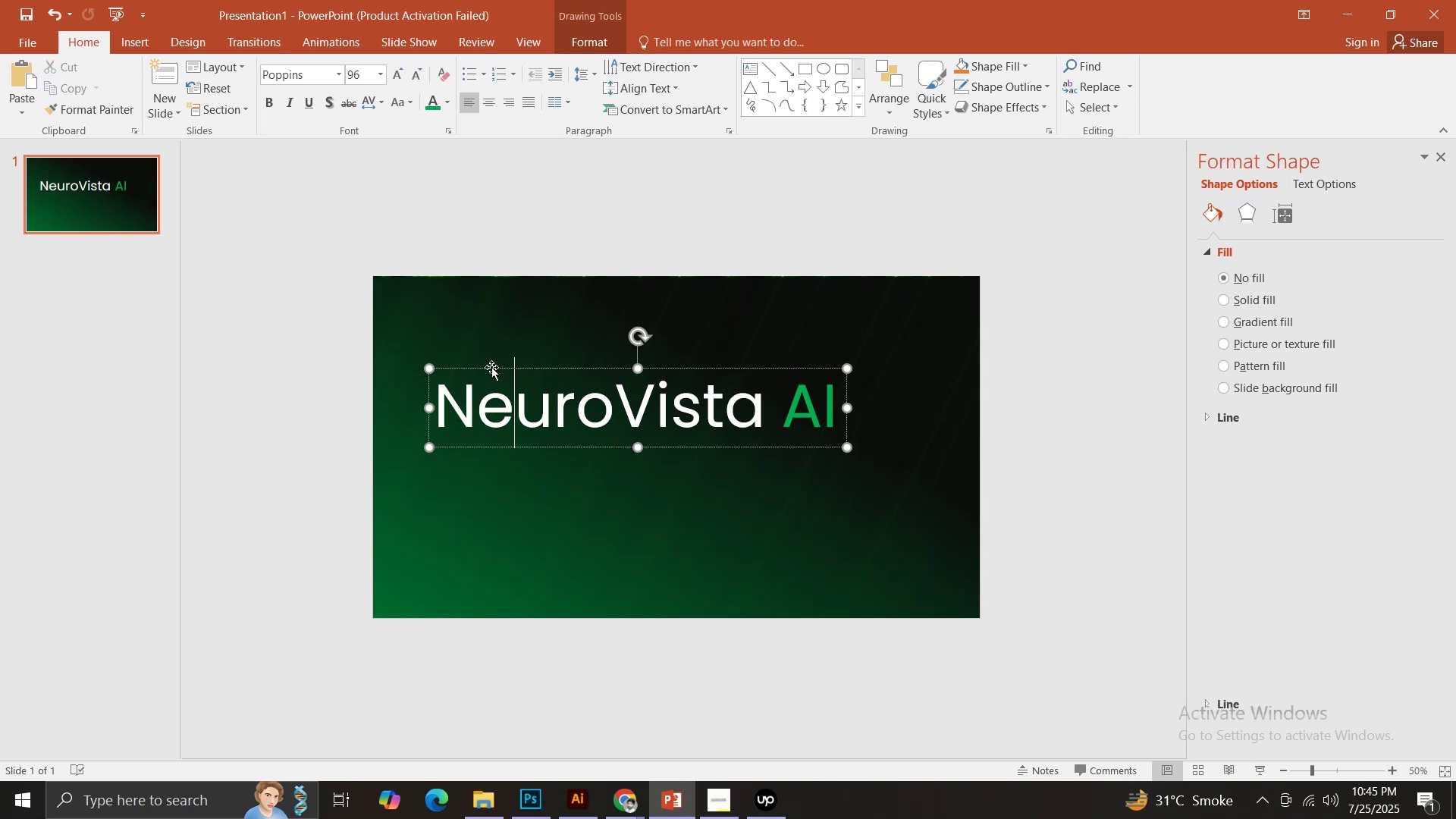 
hold_key(key=ShiftLeft, duration=0.45)
 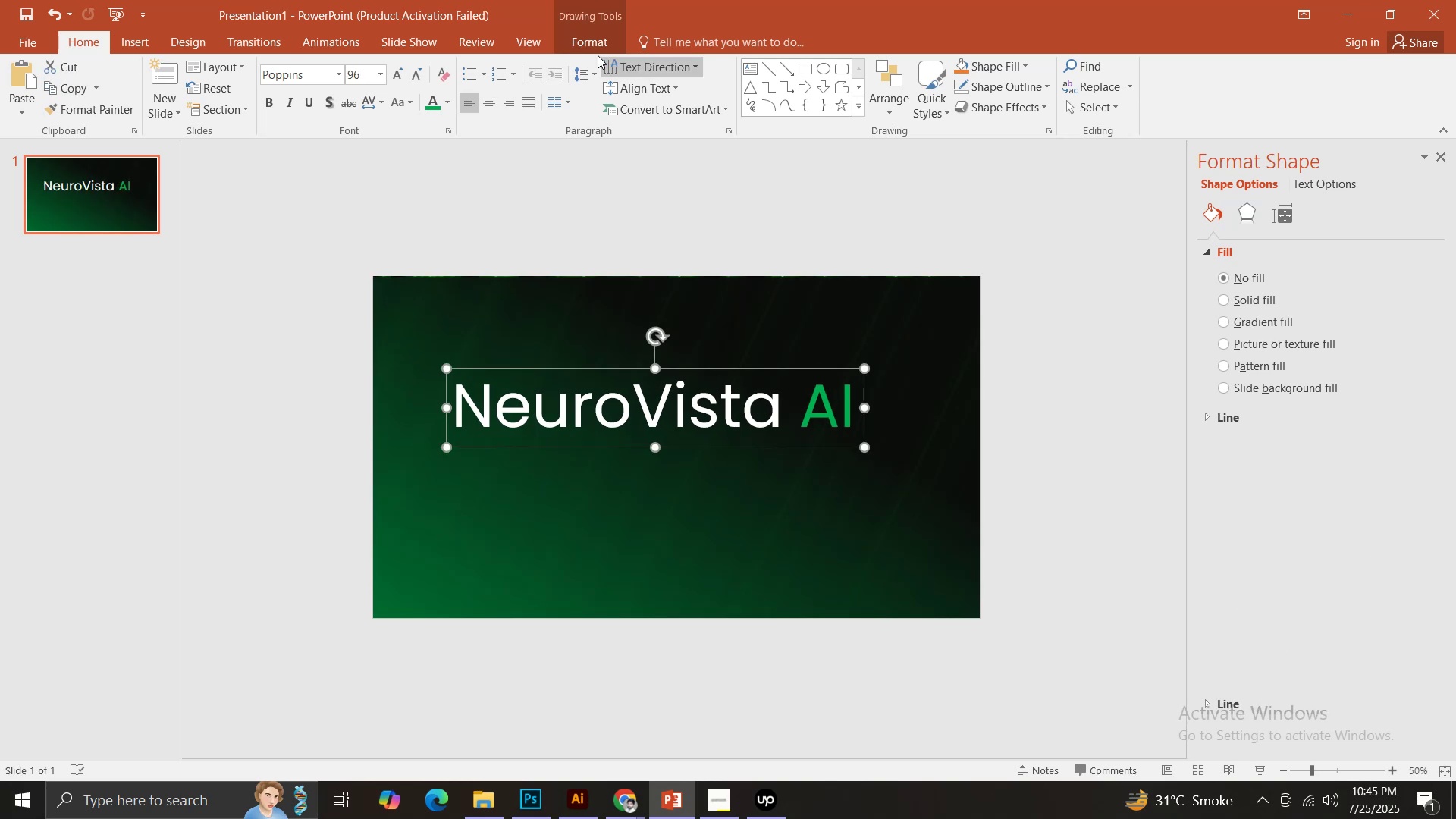 
left_click([592, 44])
 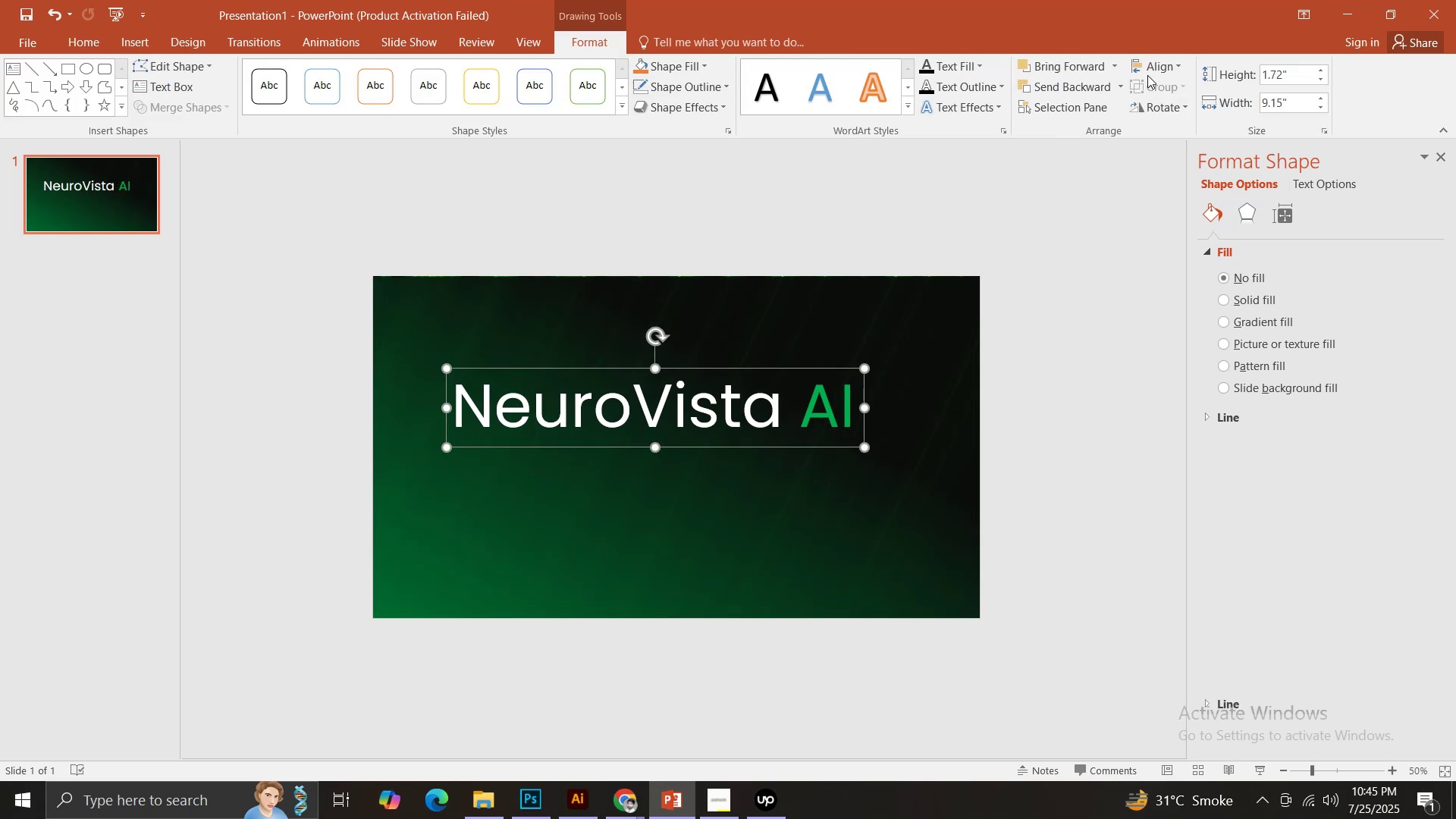 
left_click([1158, 61])
 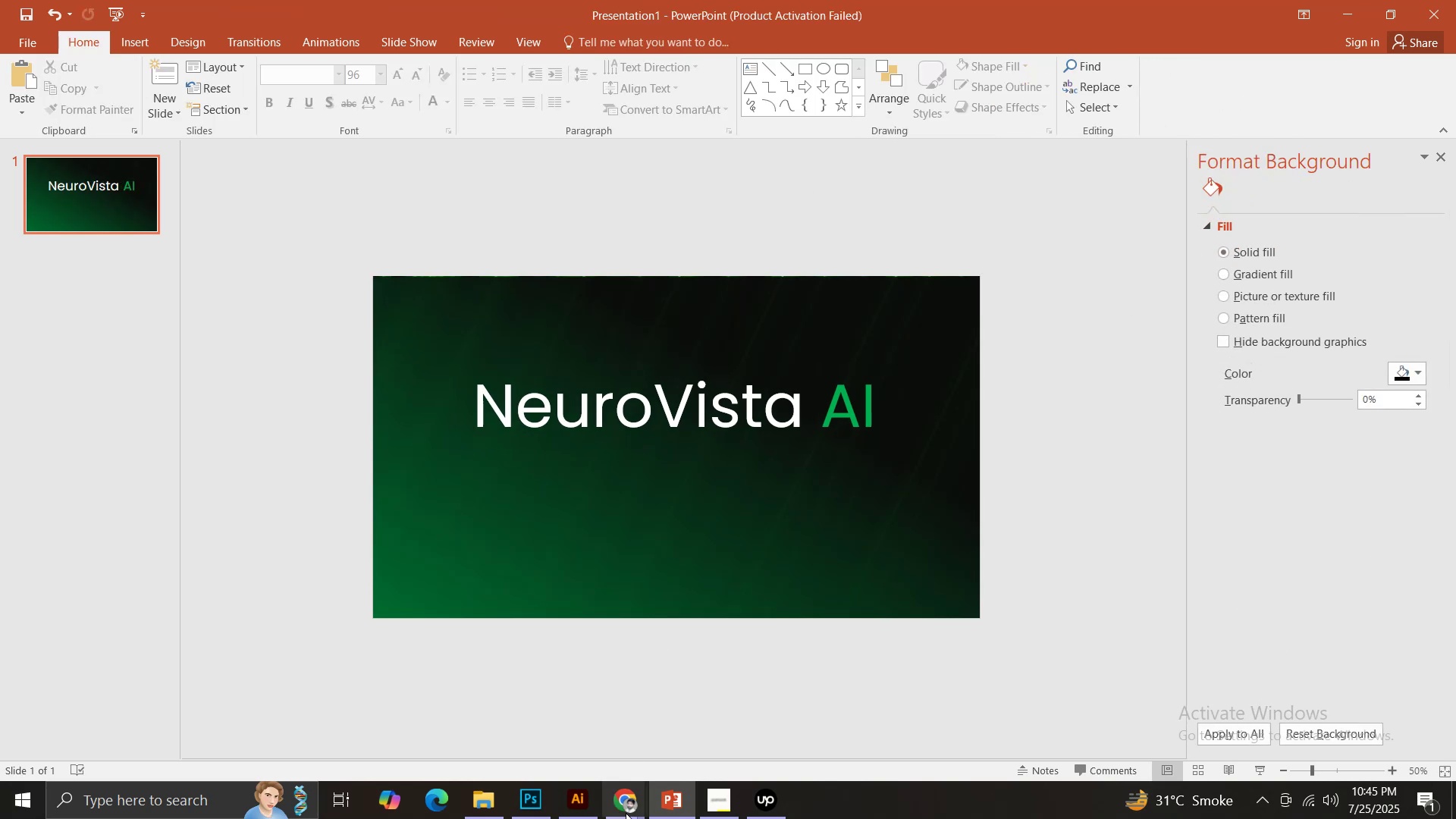 
double_click([513, 728])
 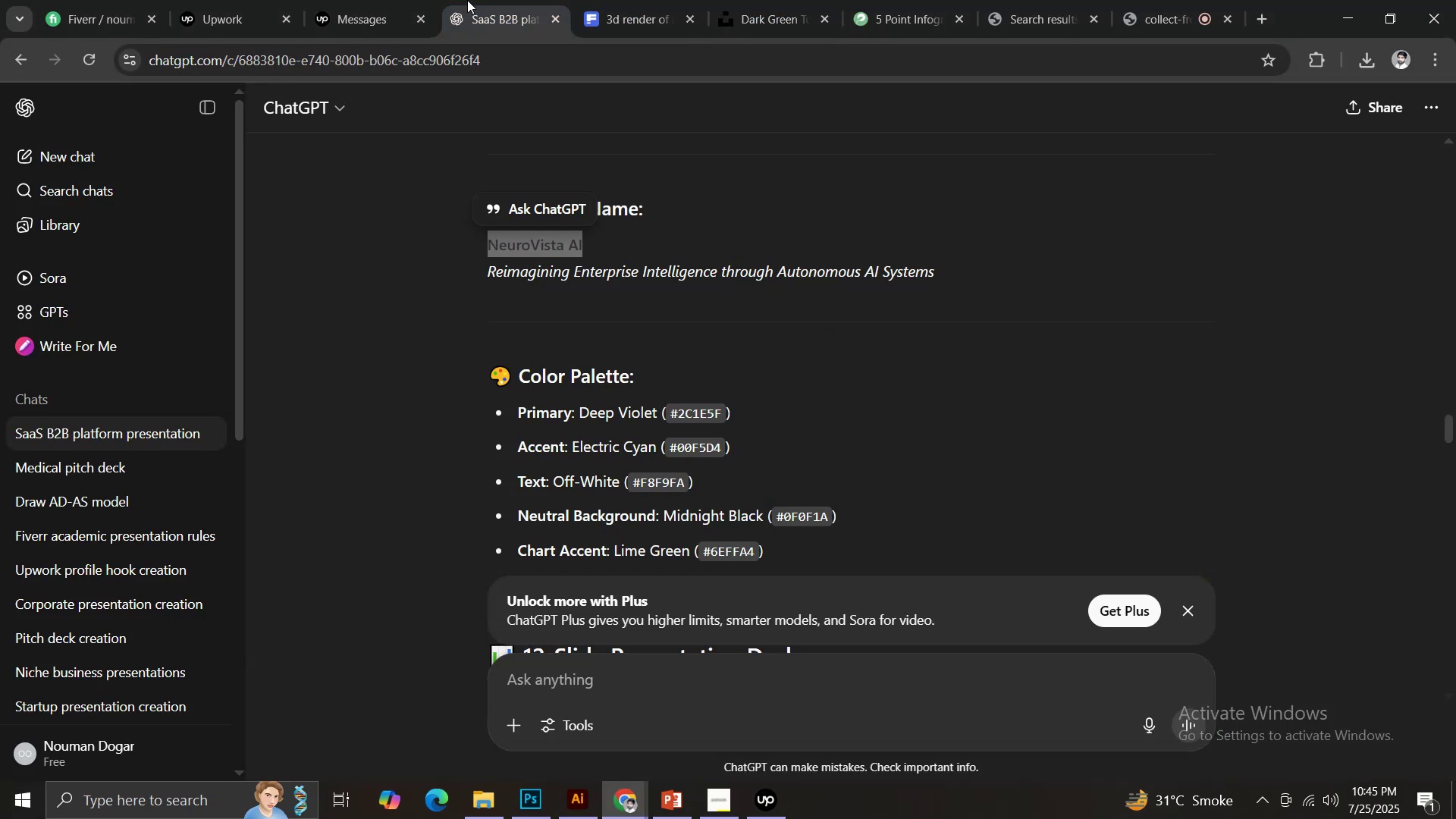 
scroll: coordinate [640, 360], scroll_direction: none, amount: 0.0
 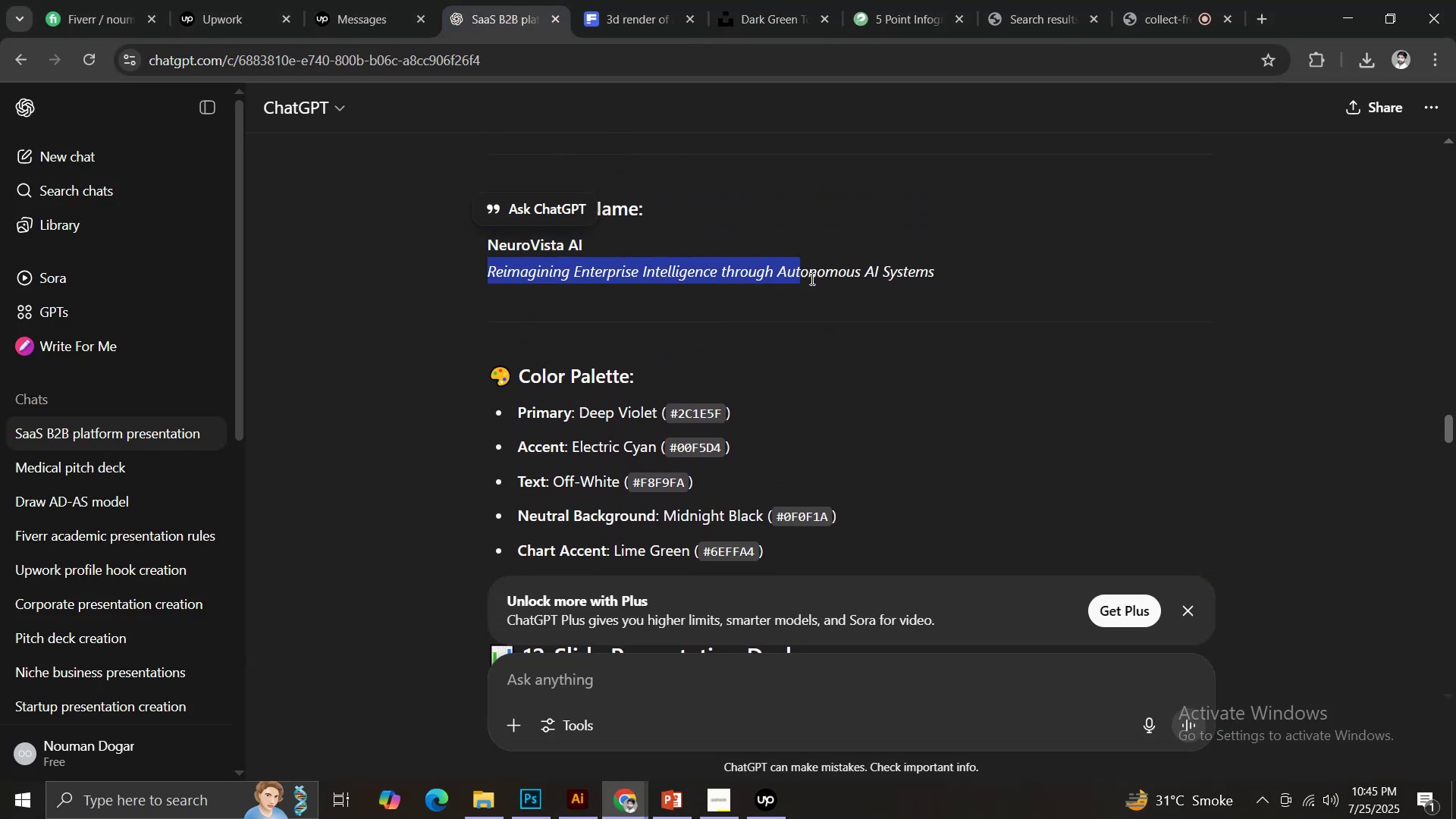 
scroll: coordinate [641, 366], scroll_direction: down, amount: 5.0
 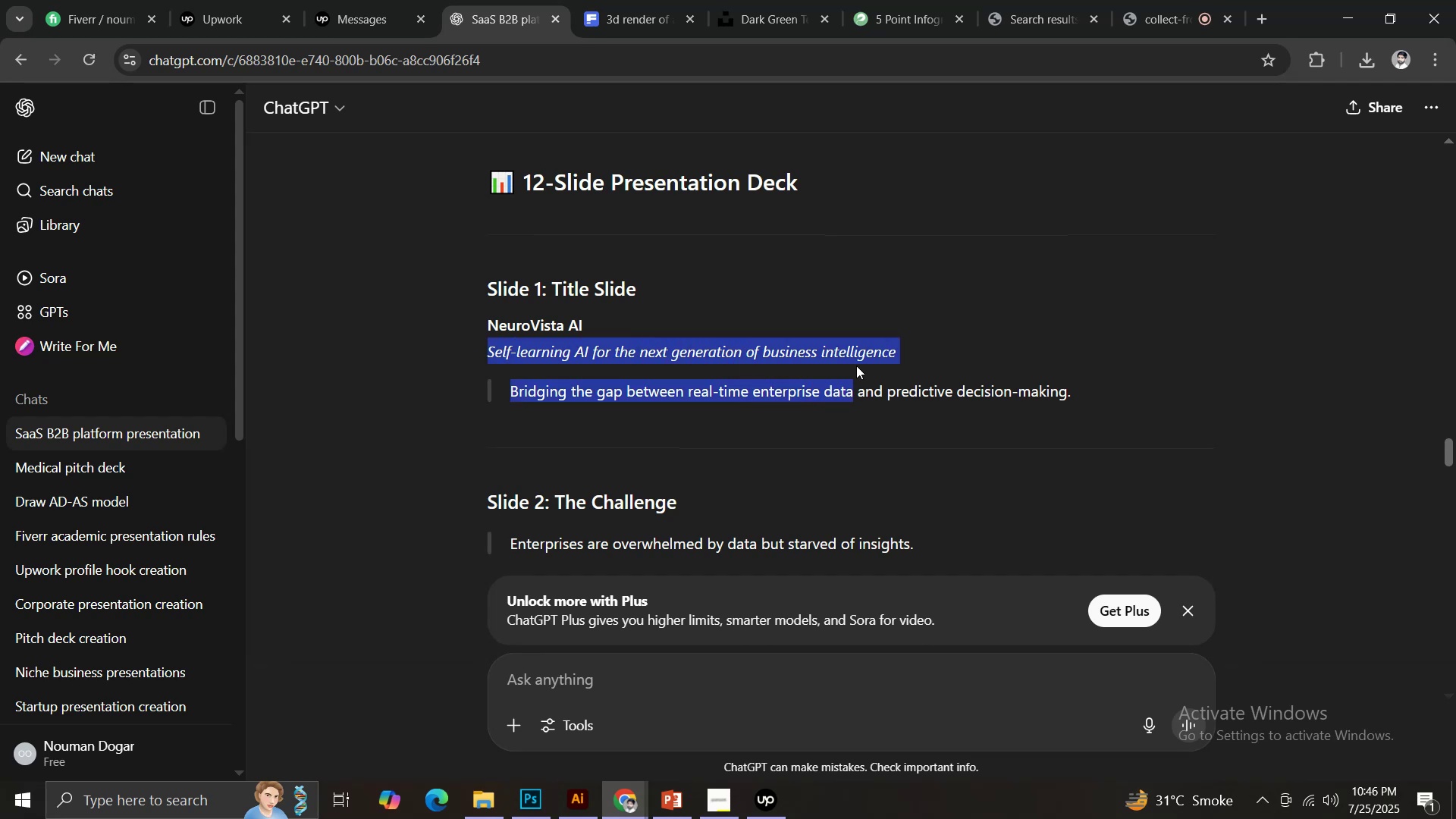 
key(Control+C)
 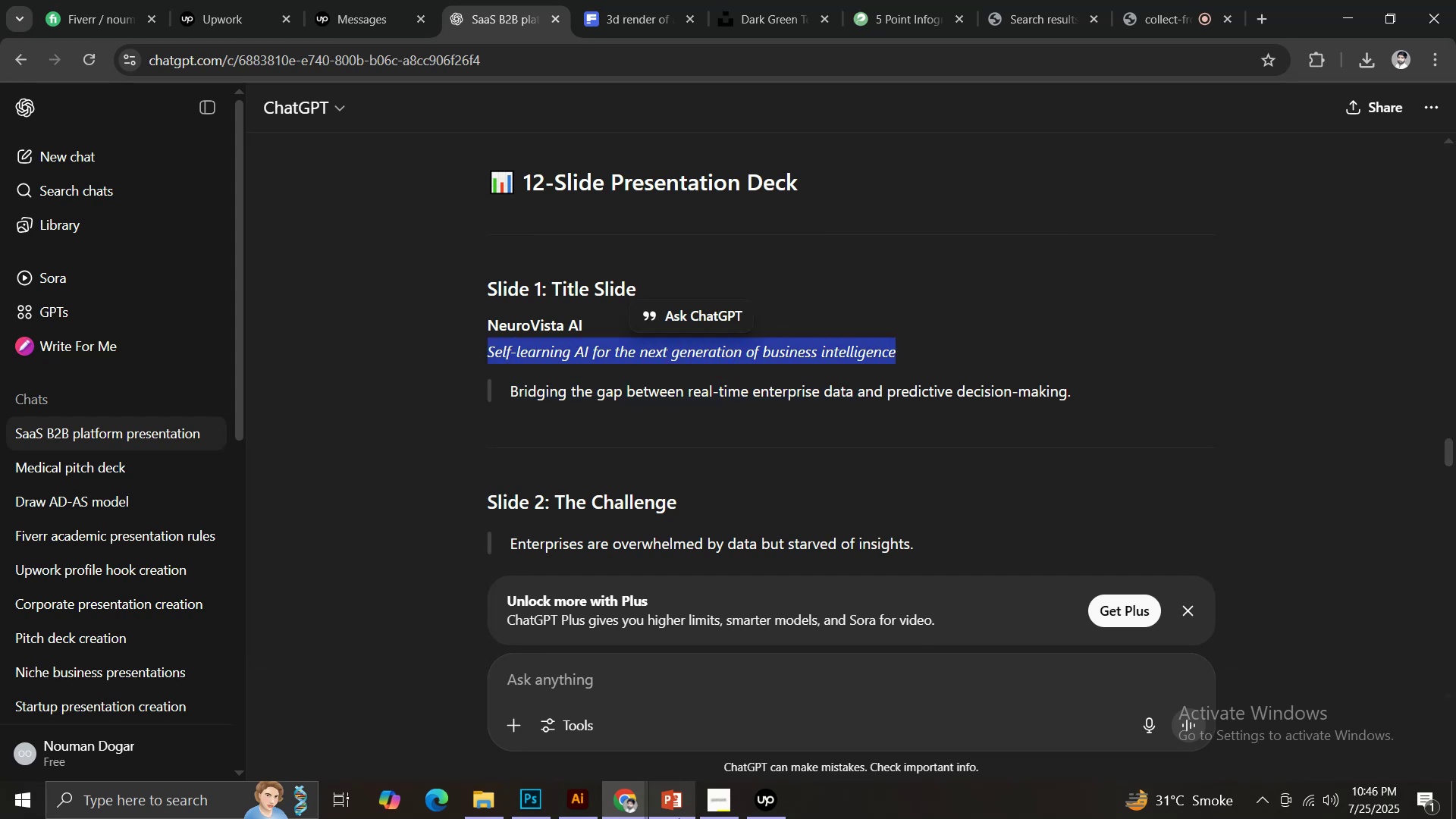 
left_click([679, 818])
 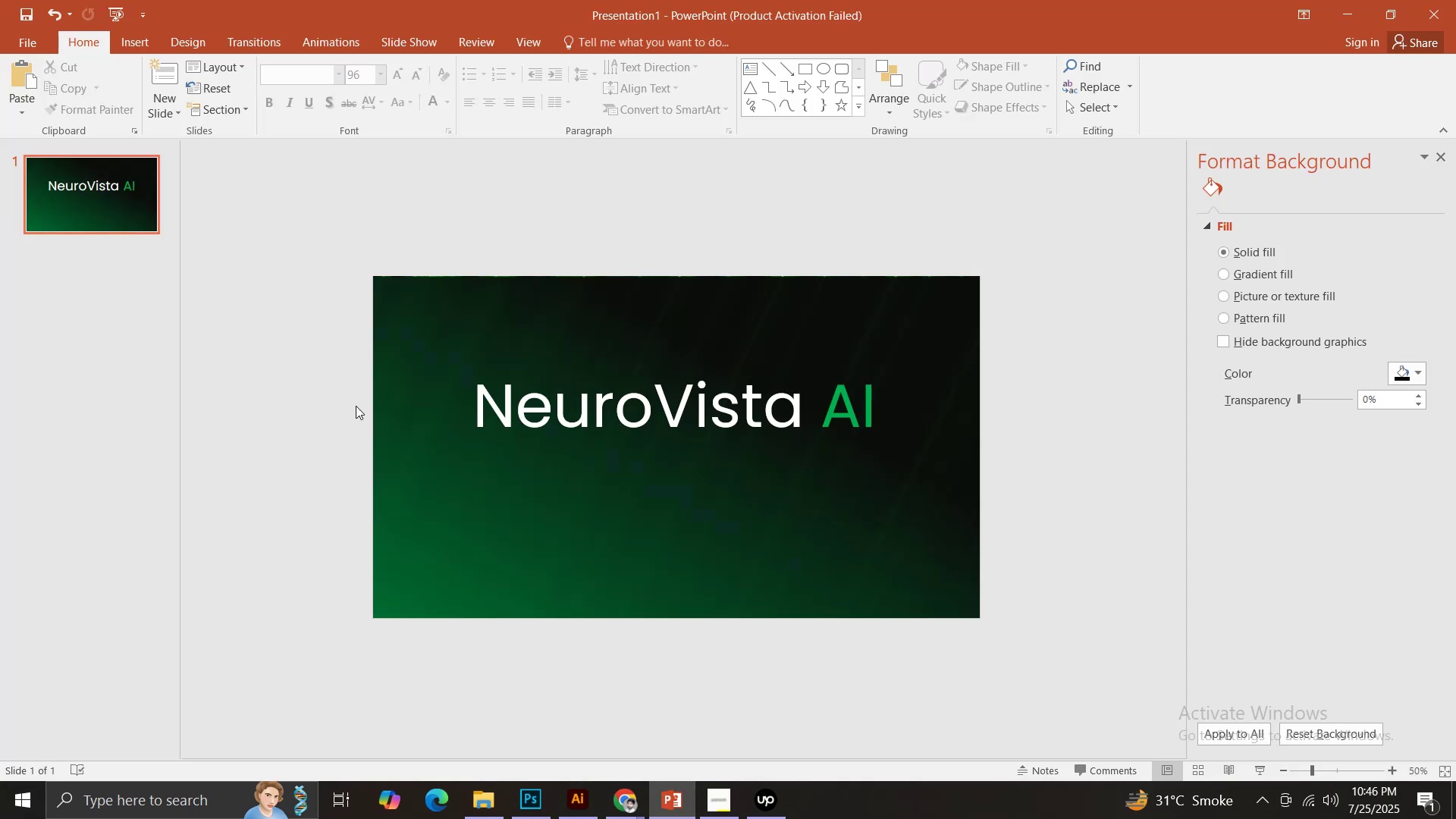 
wait(5.82)
 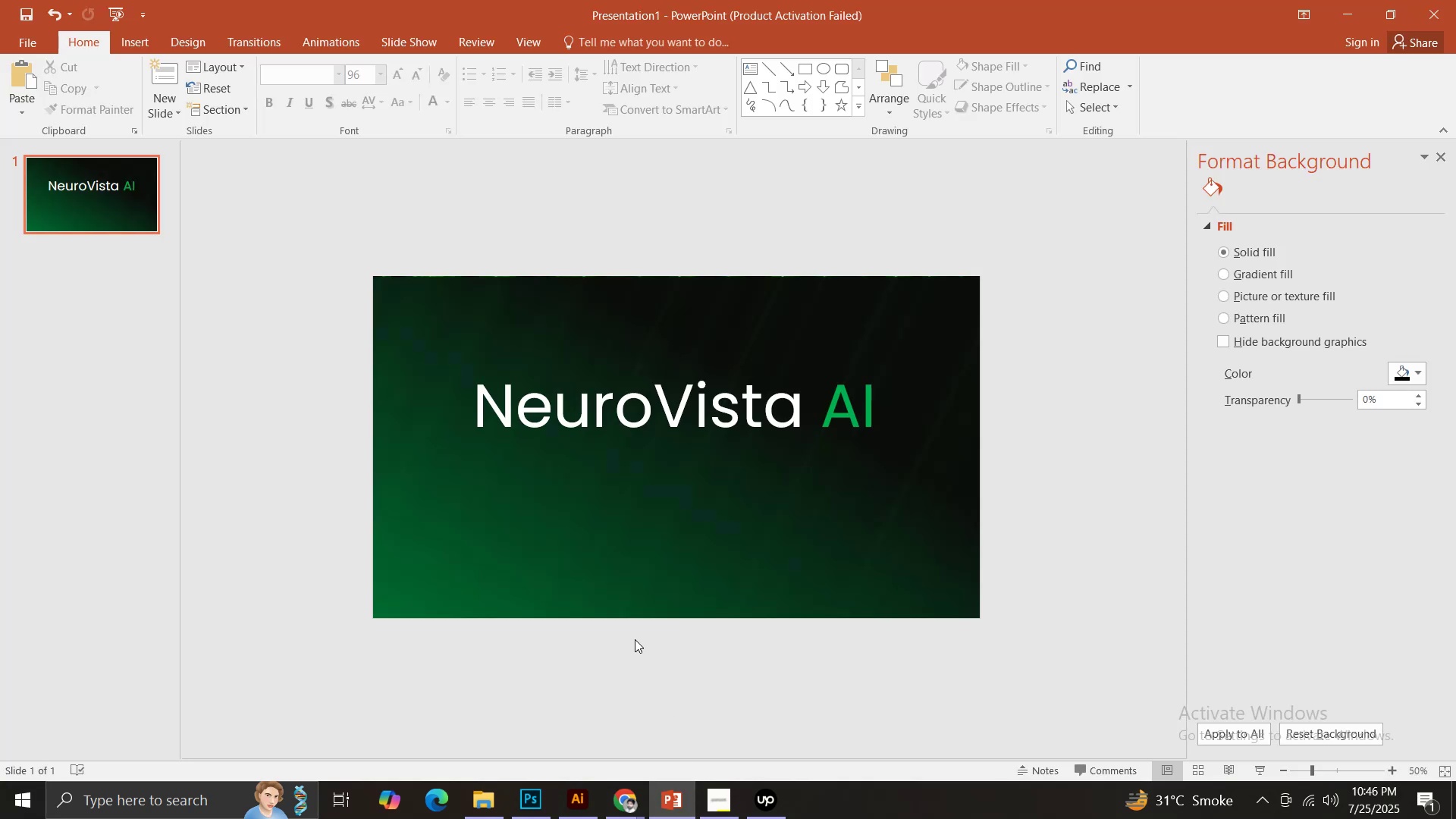 
left_click([302, 108])
 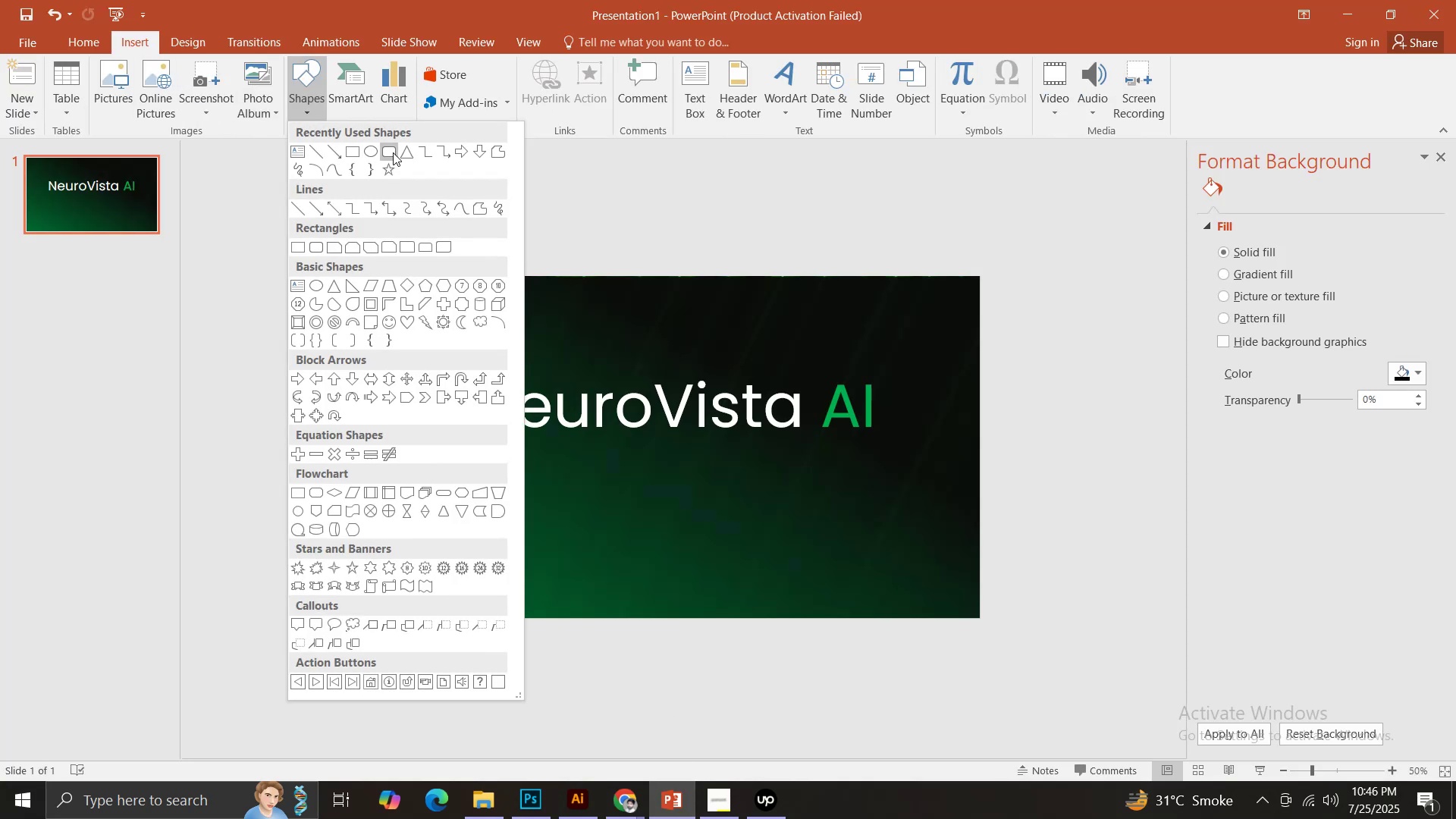 
left_click([393, 152])
 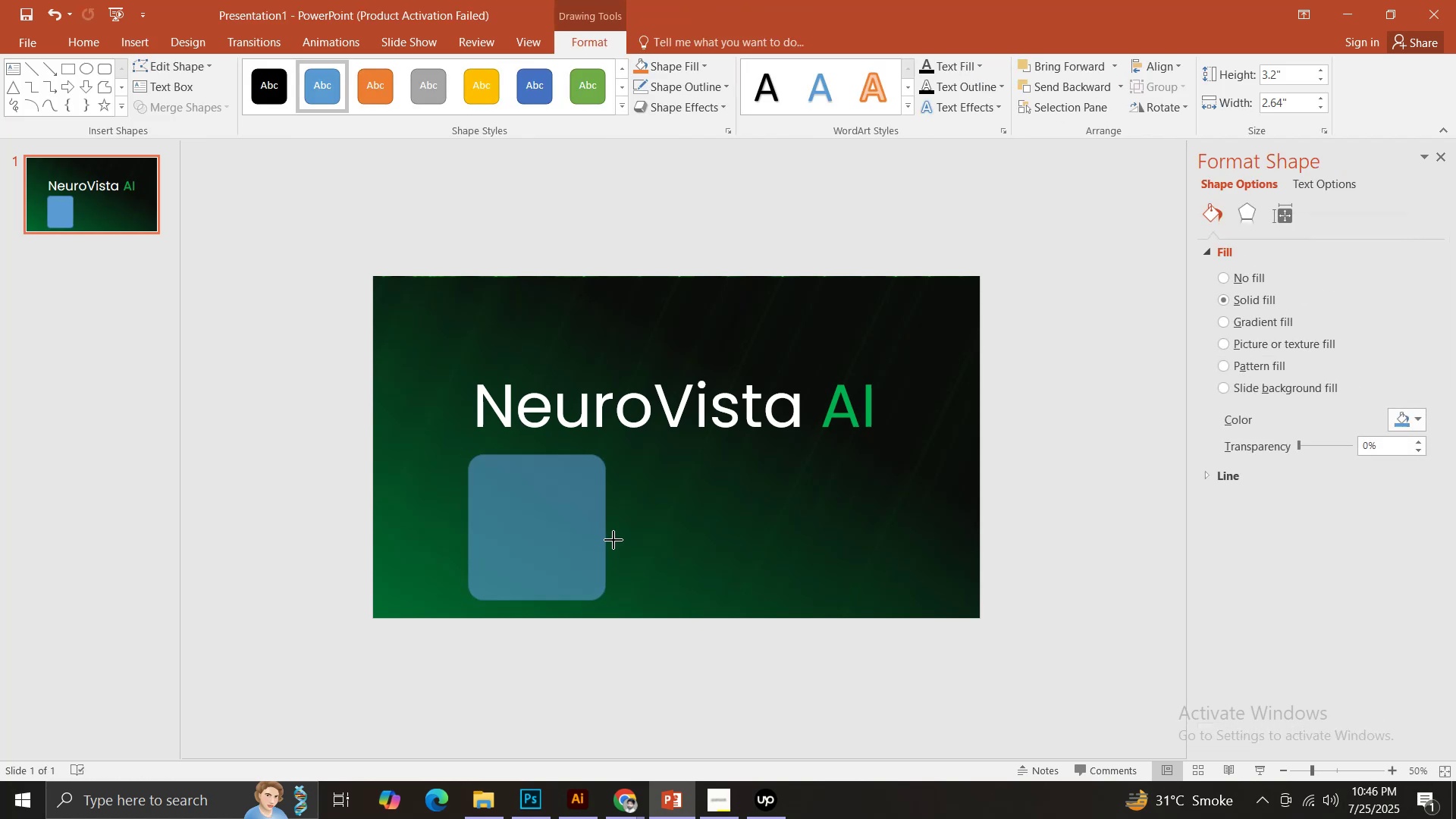 
left_click([673, 67])
 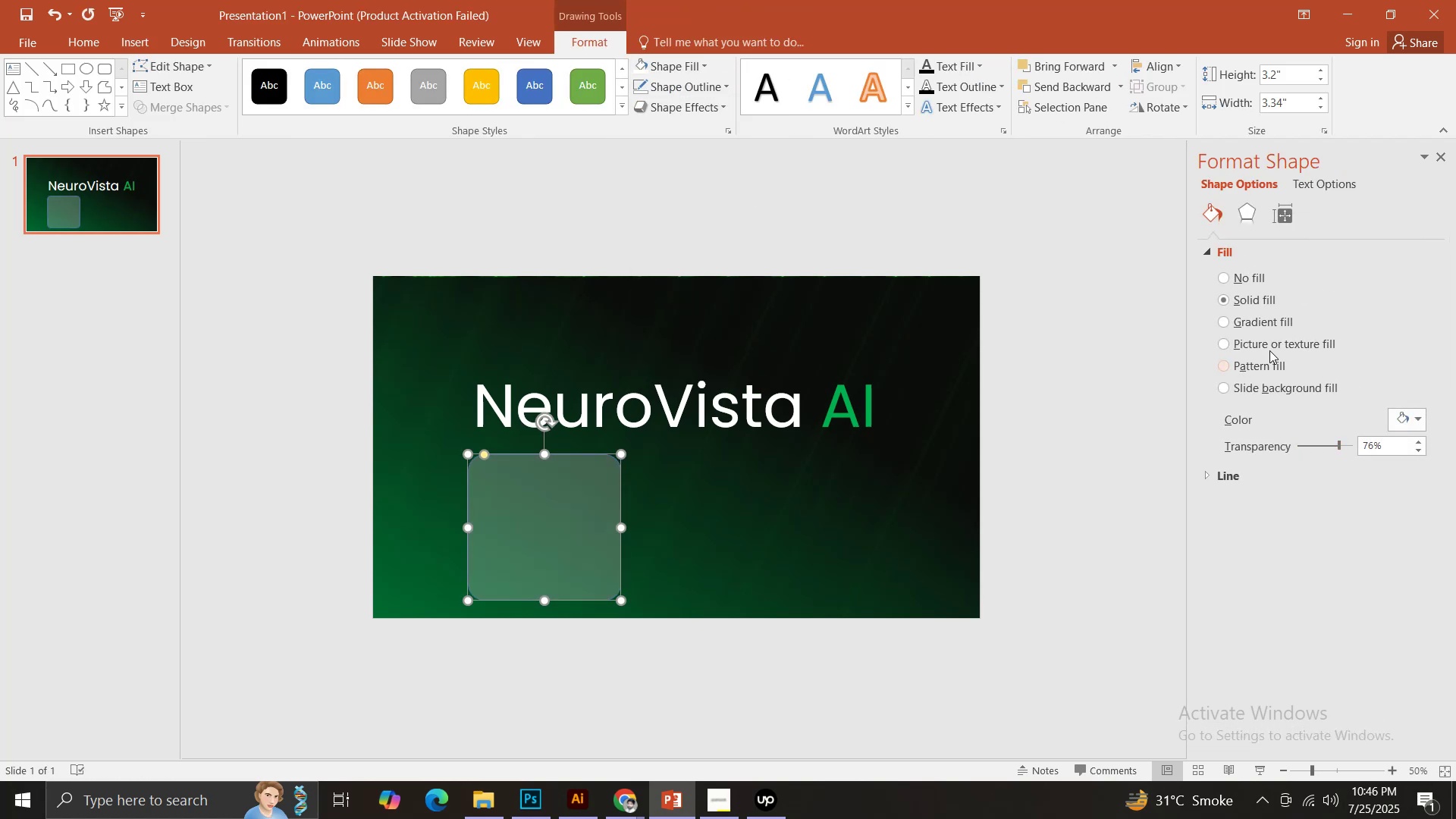 
left_click([1404, 423])
 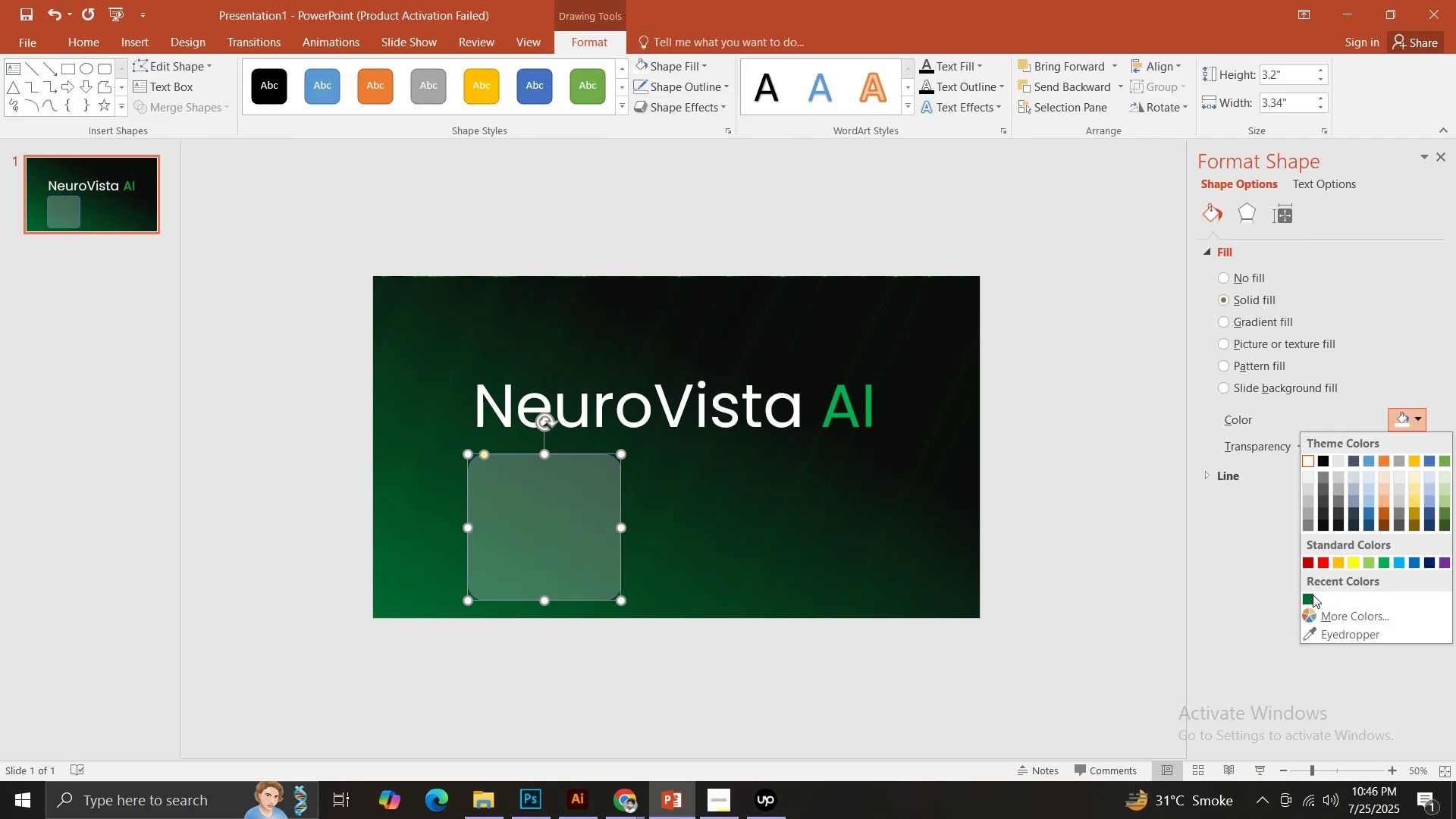 
left_click([1310, 595])
 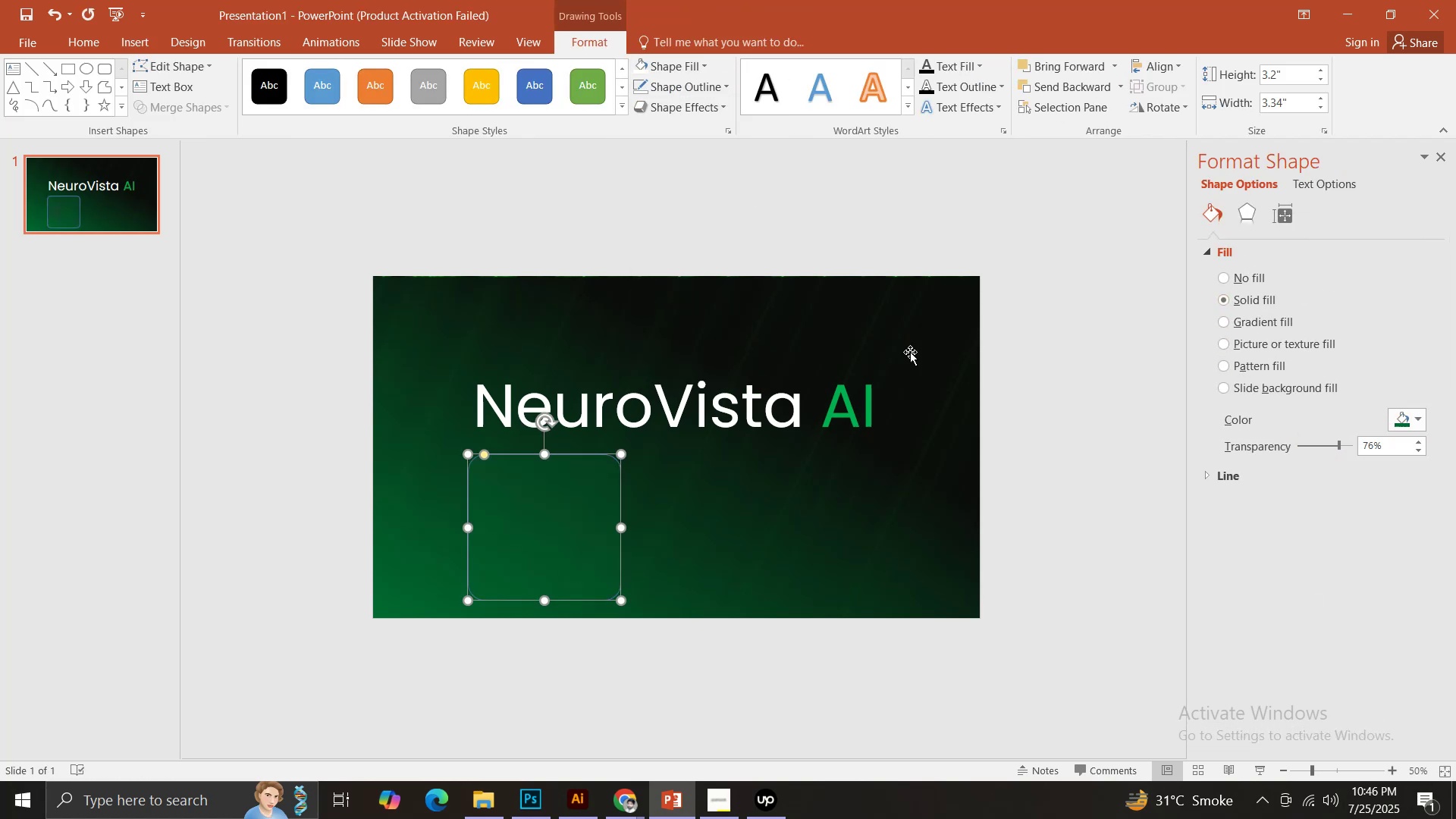 
left_click([750, 193])
 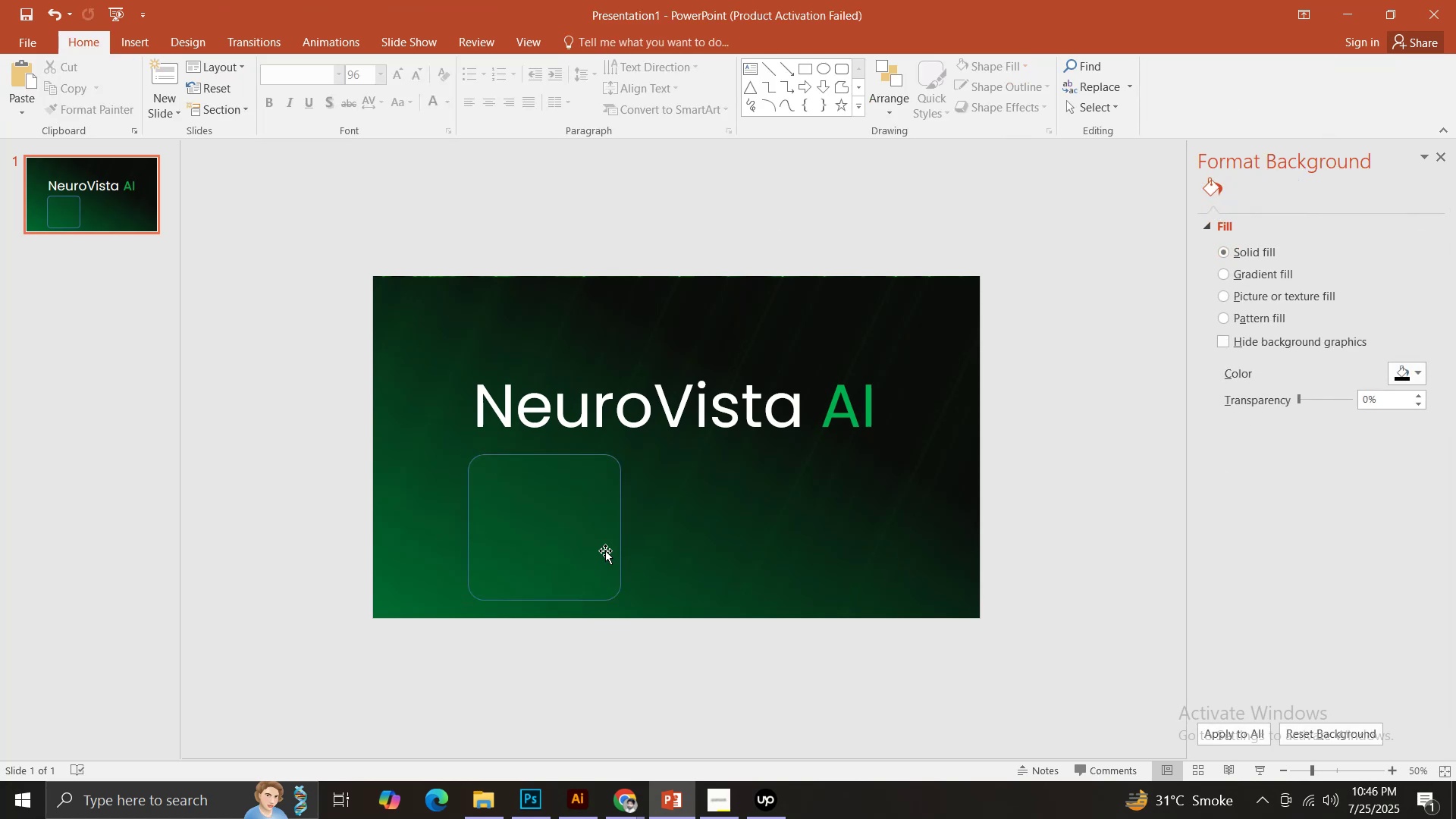 
left_click([592, 546])
 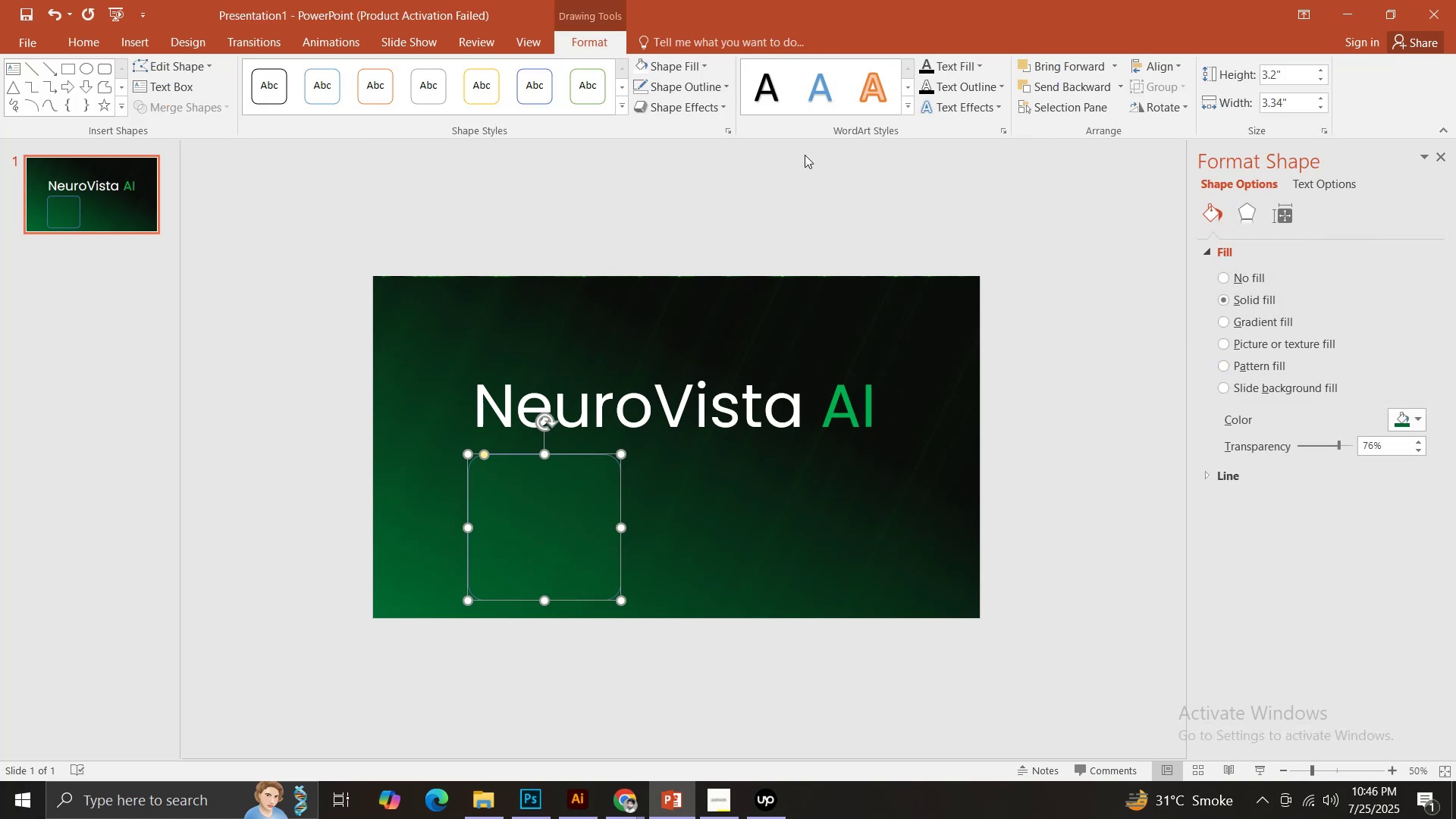 
left_click([705, 83])
 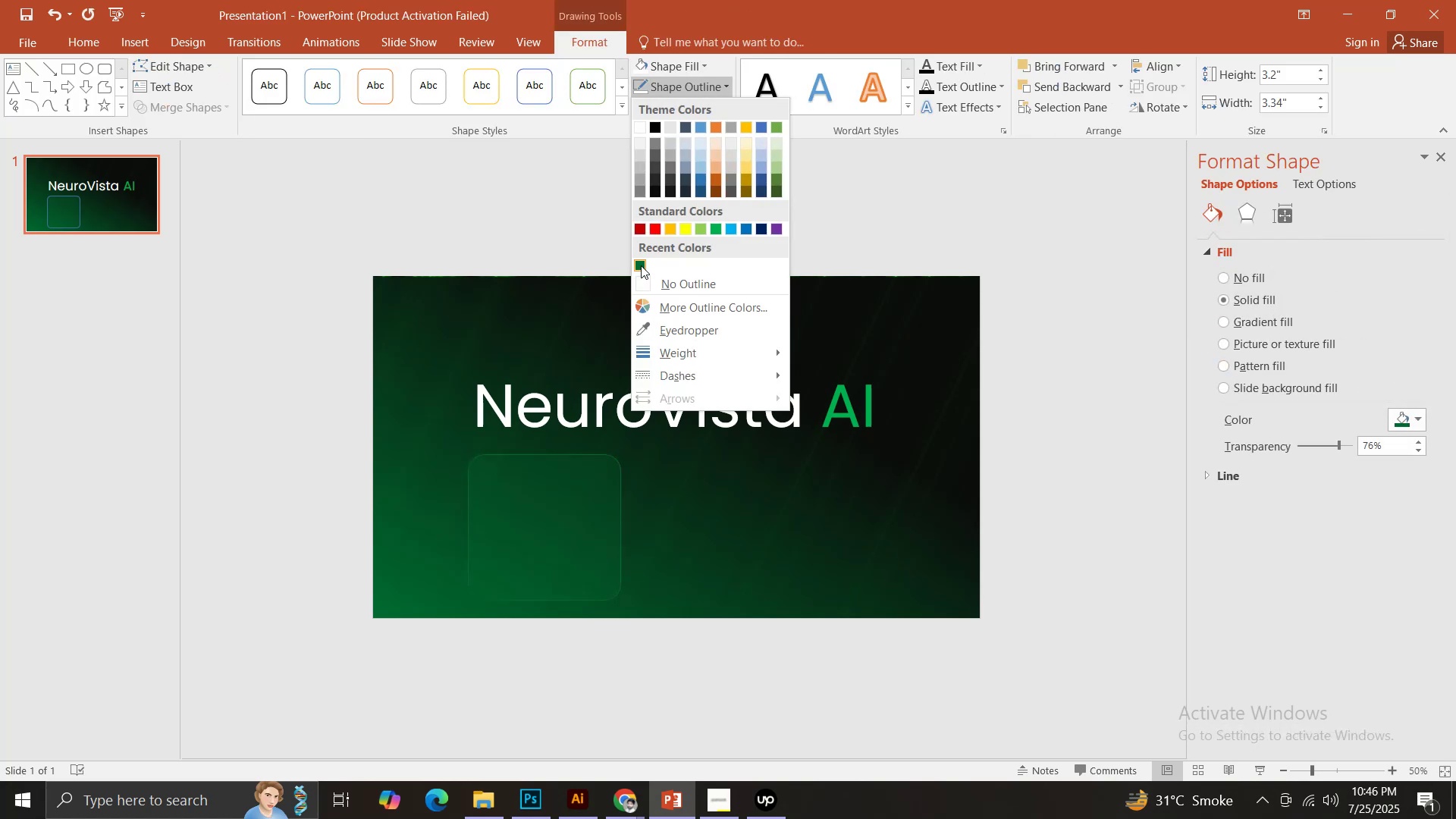 
left_click([639, 262])
 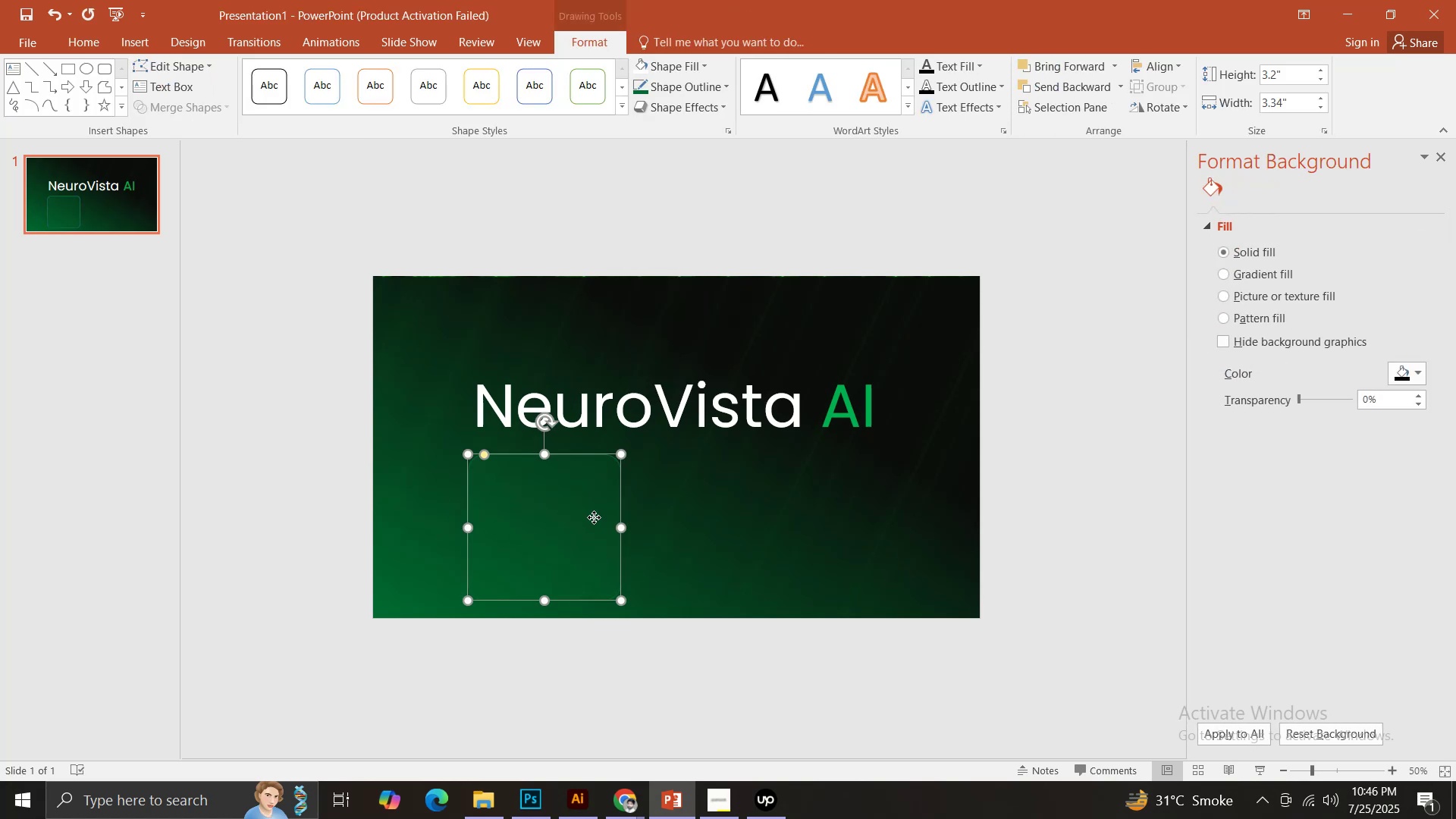 
left_click_drag(start_coordinate=[620, 532], to_coordinate=[874, 537])
 